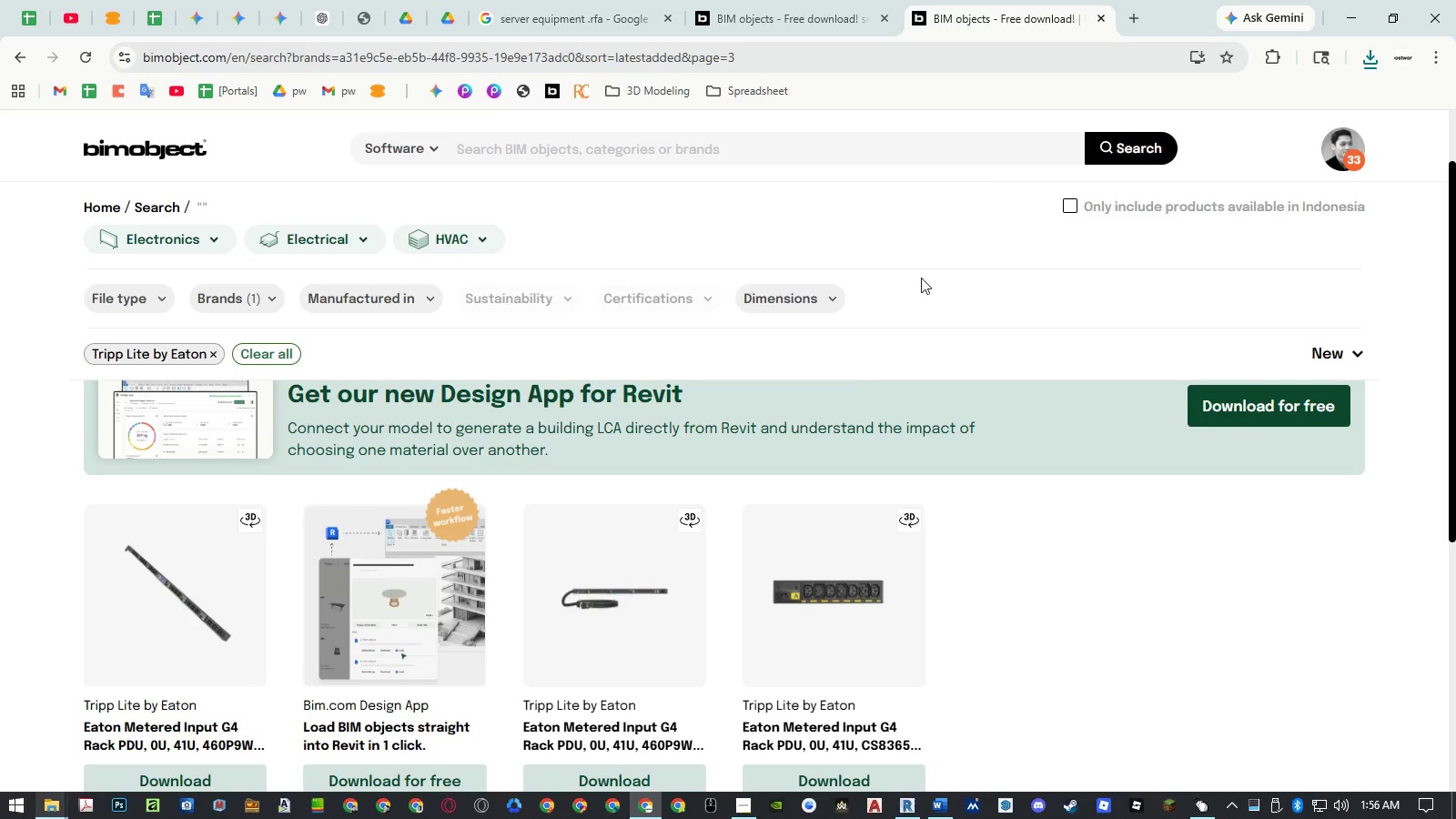 
left_click([901, 804])
 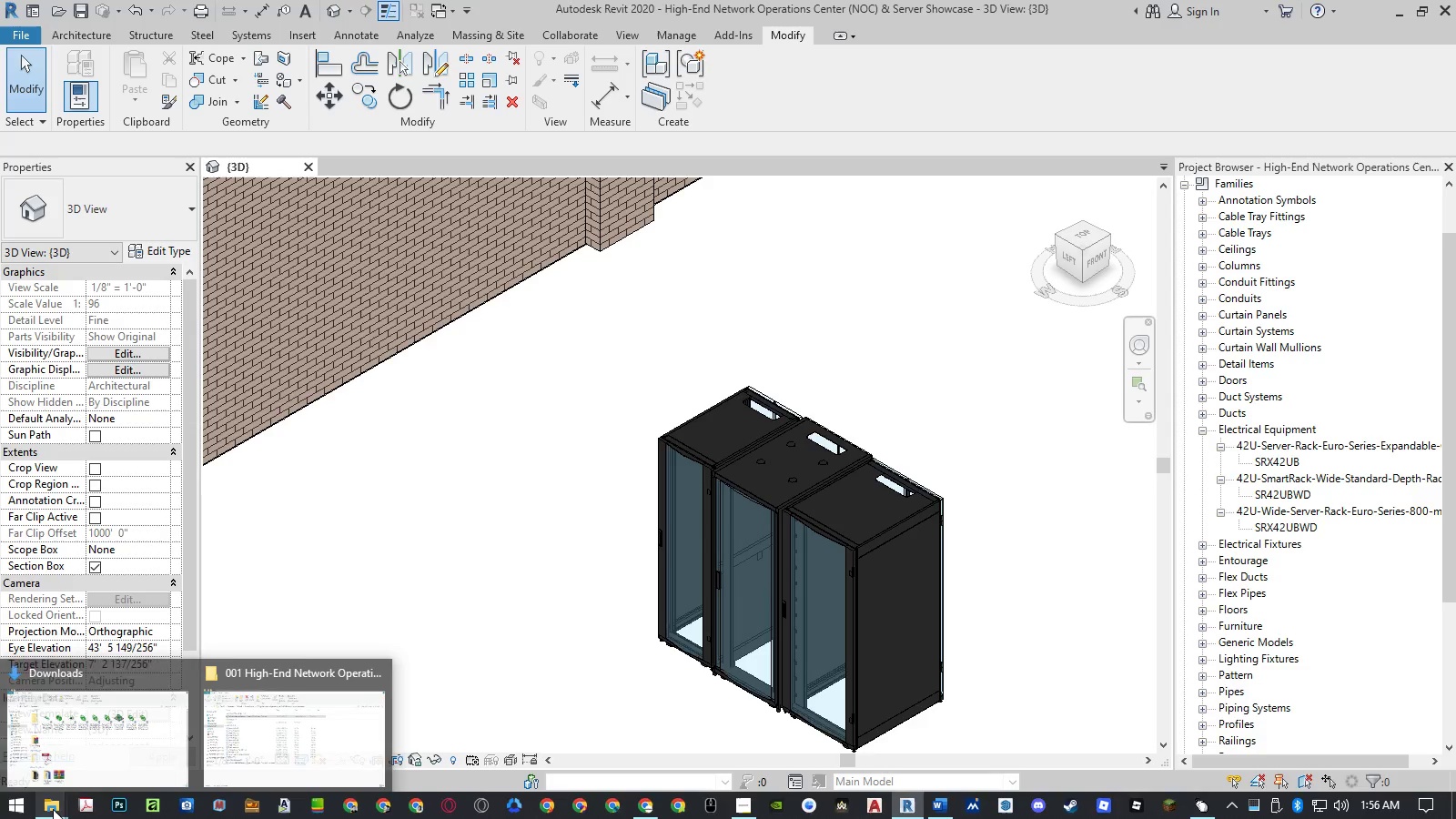 
double_click([68, 751])
 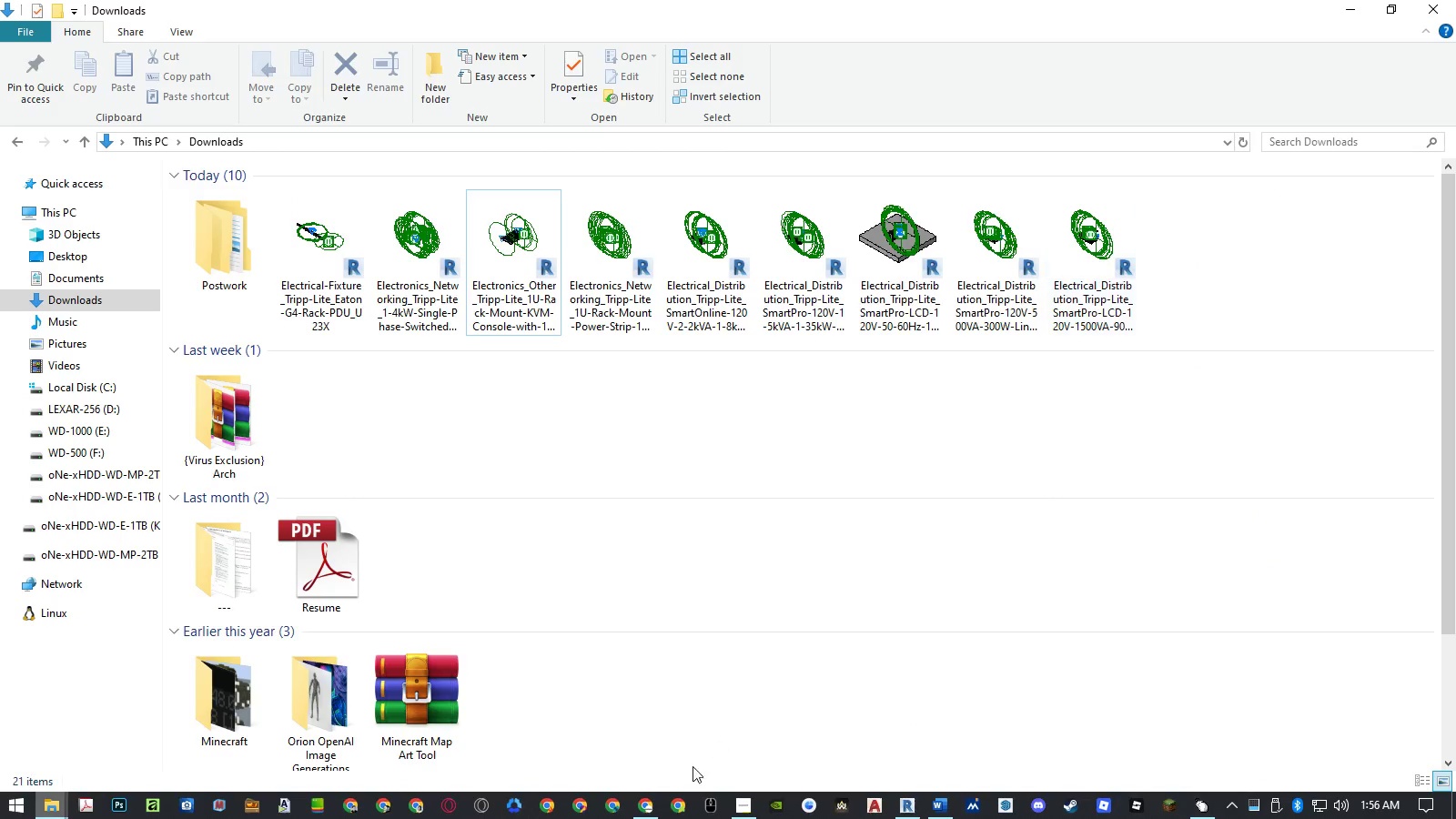 
left_click([642, 814])
 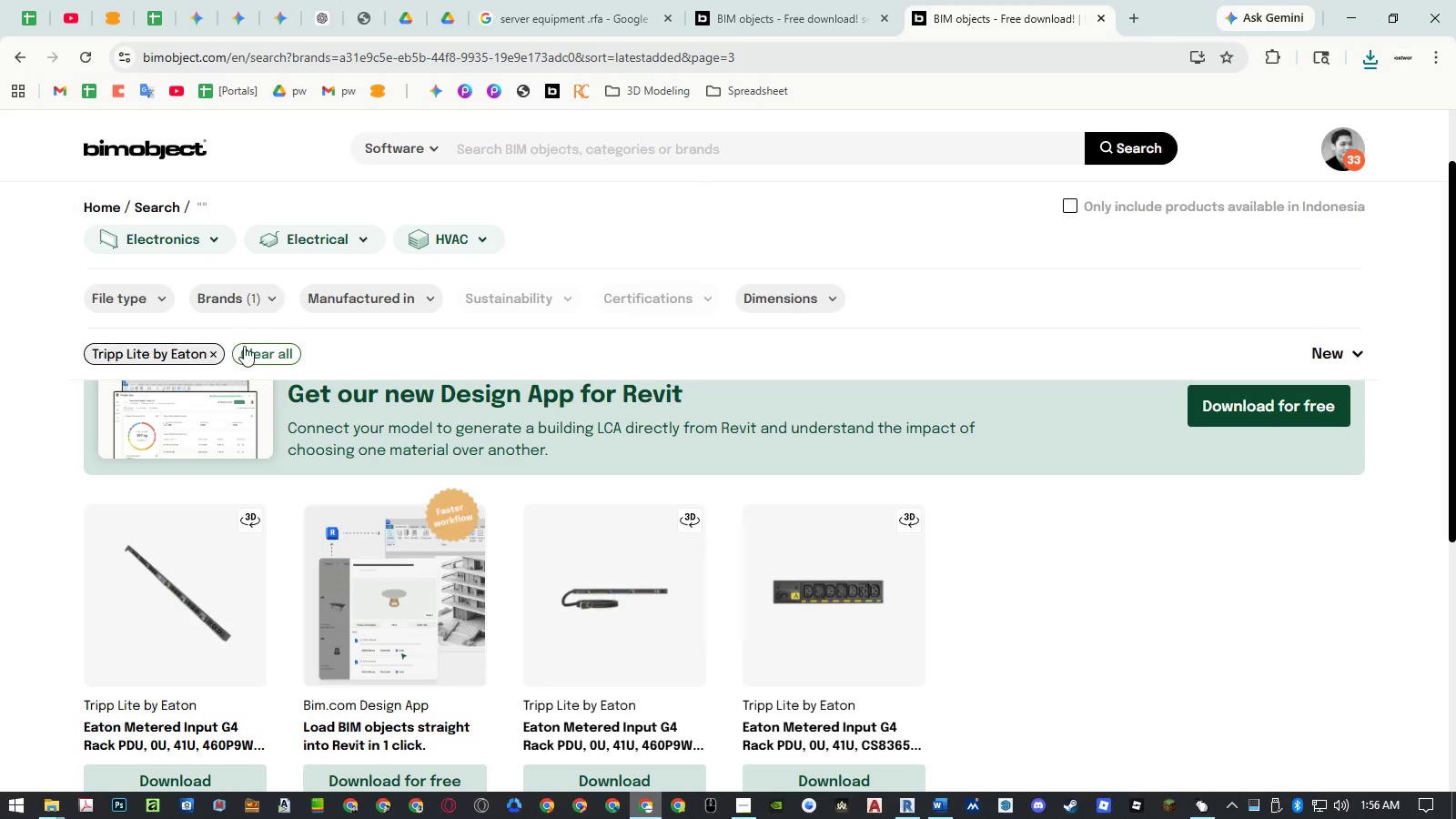 
left_click([843, 20])
 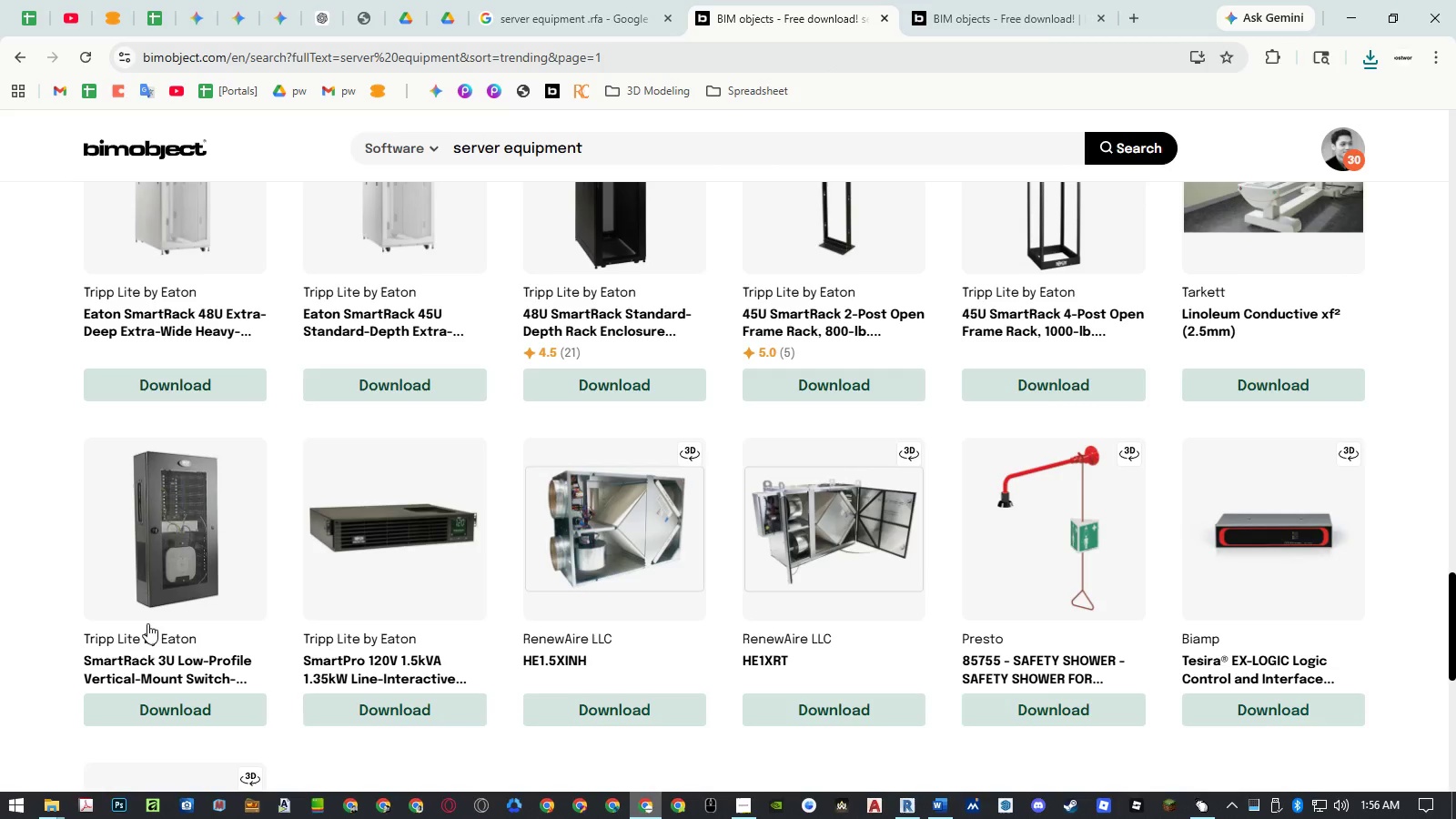 
middle_click([143, 632])
 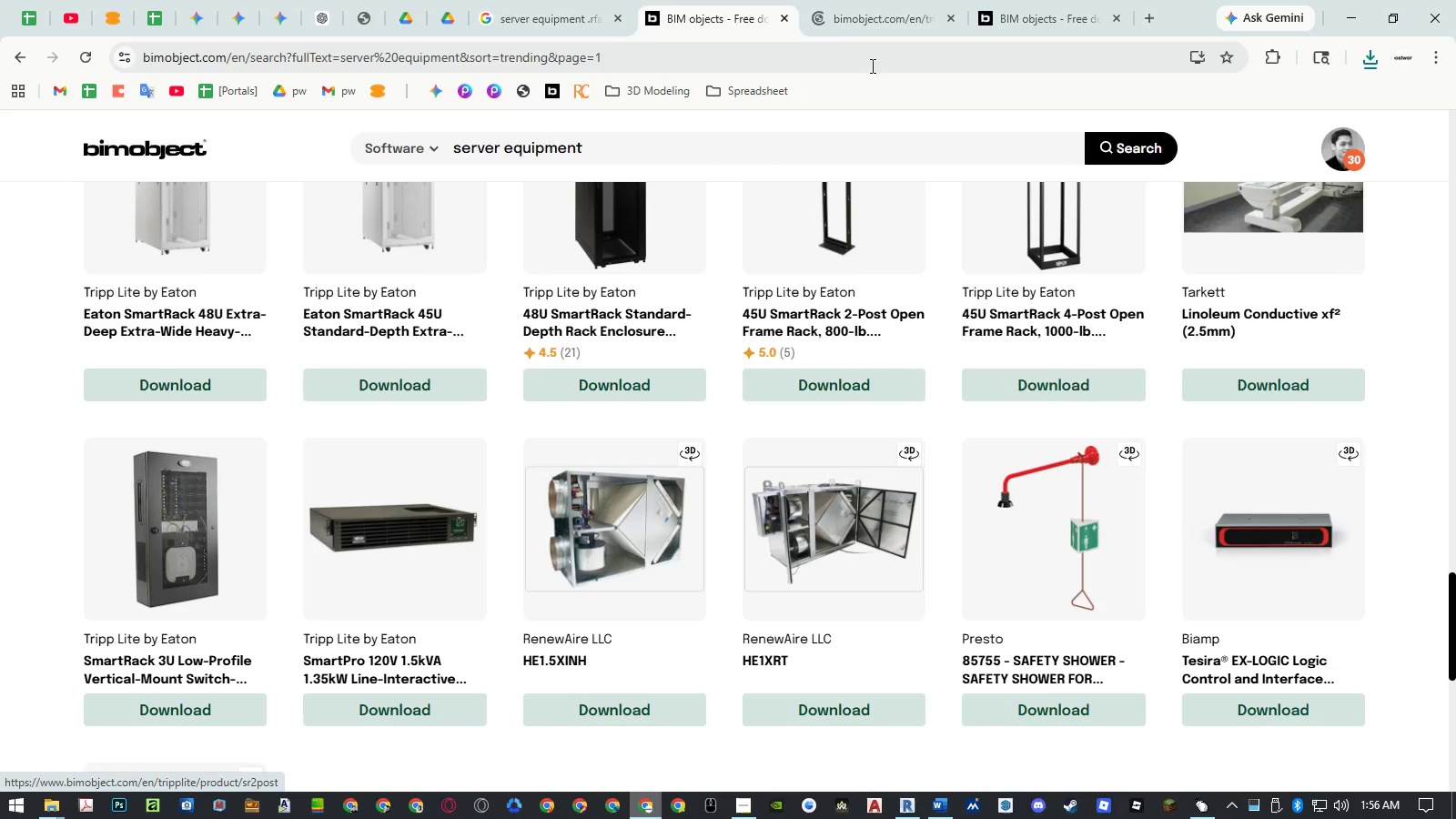 
left_click([869, 21])
 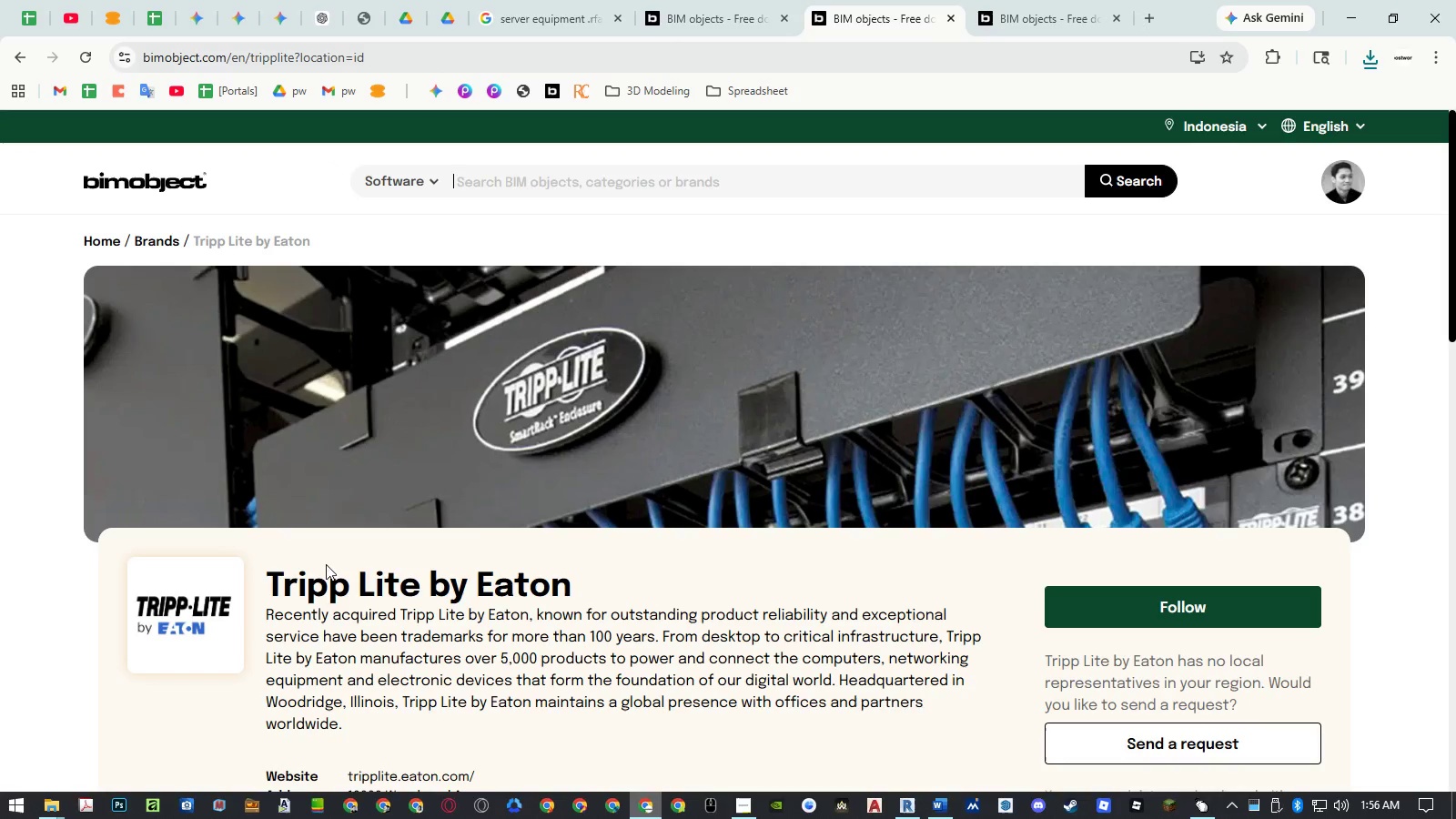 
left_click([310, 592])
 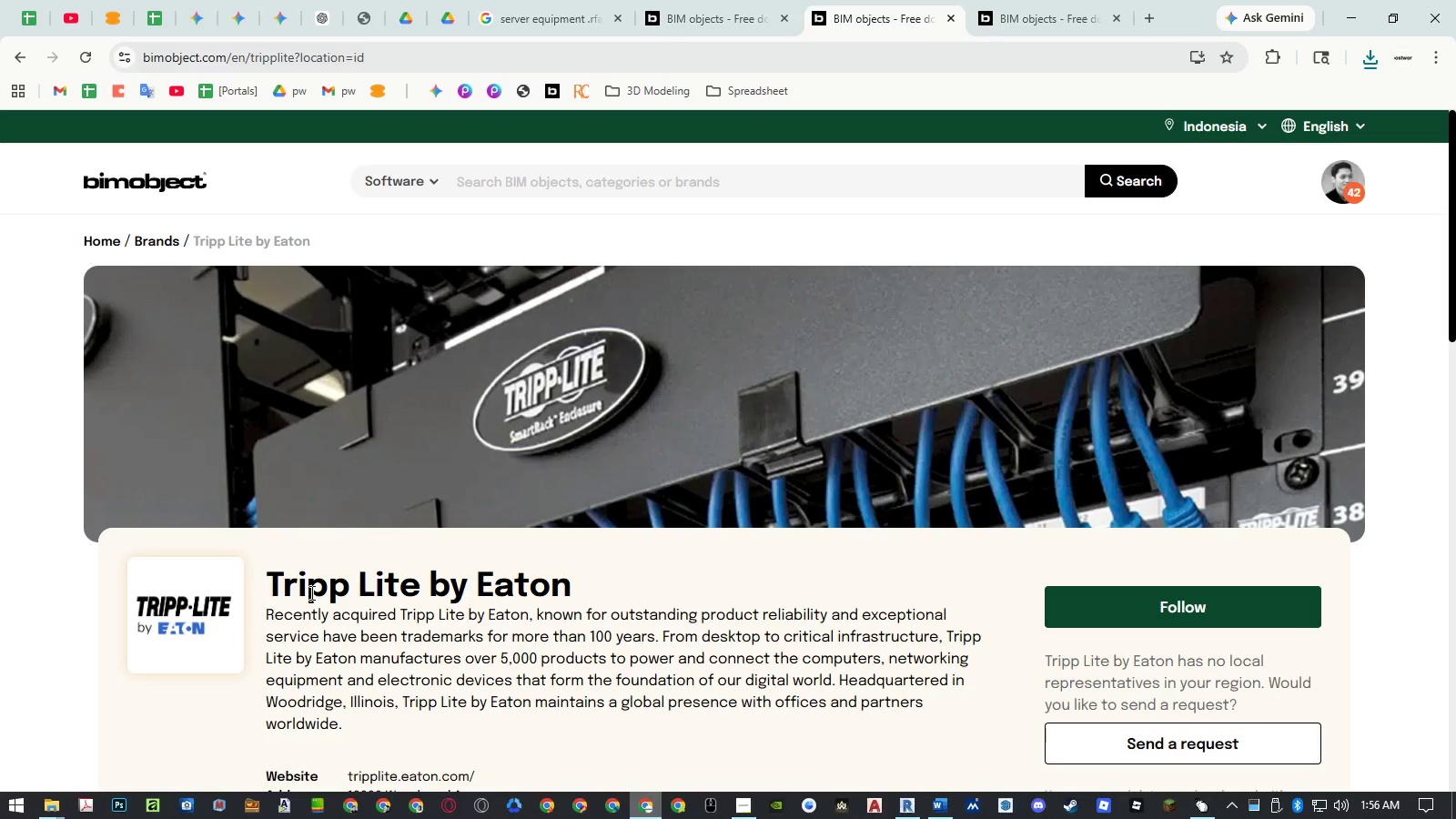 
left_click_drag(start_coordinate=[310, 592], to_coordinate=[480, 585])
 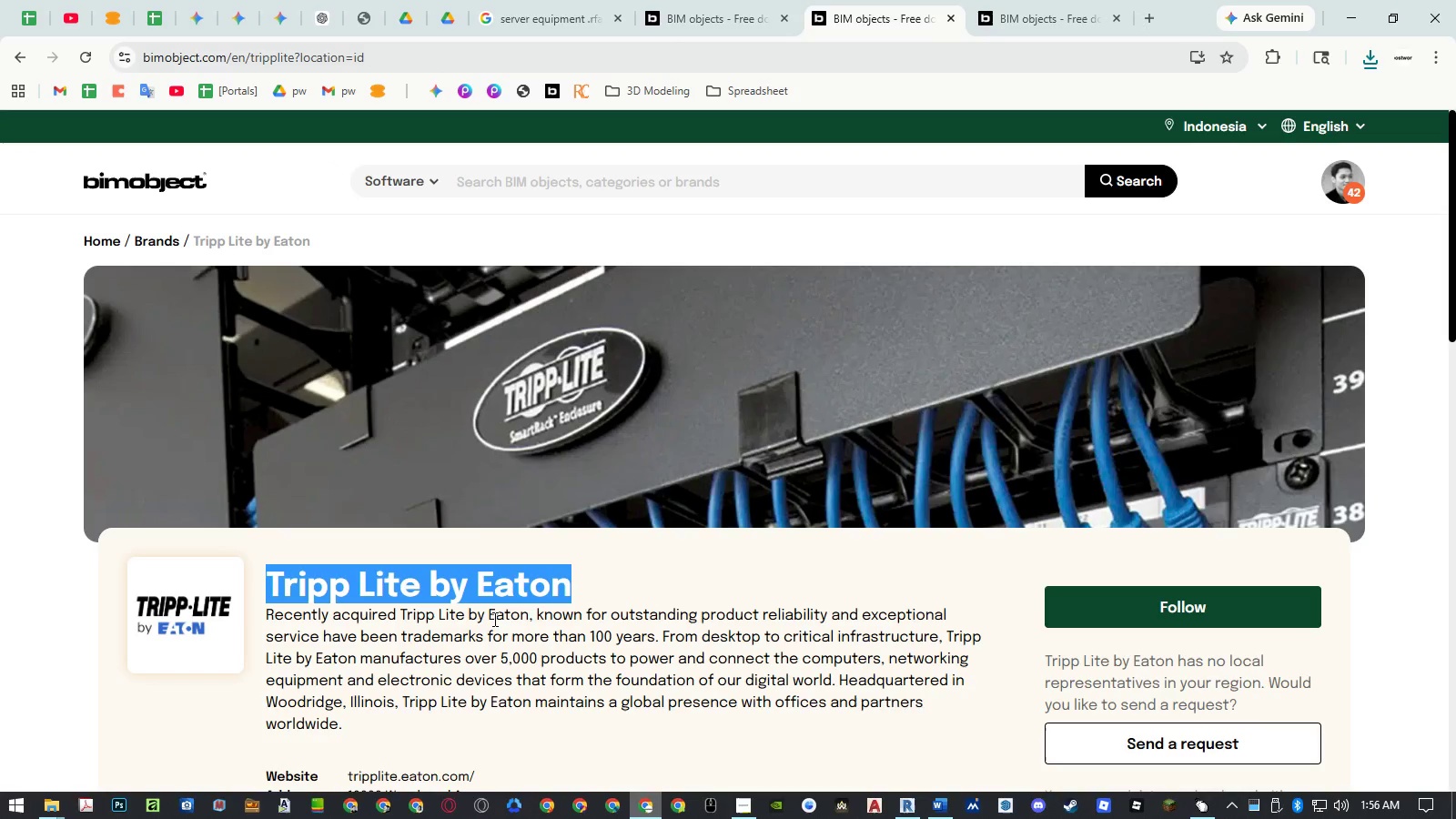 
key(Control+ControlLeft)
 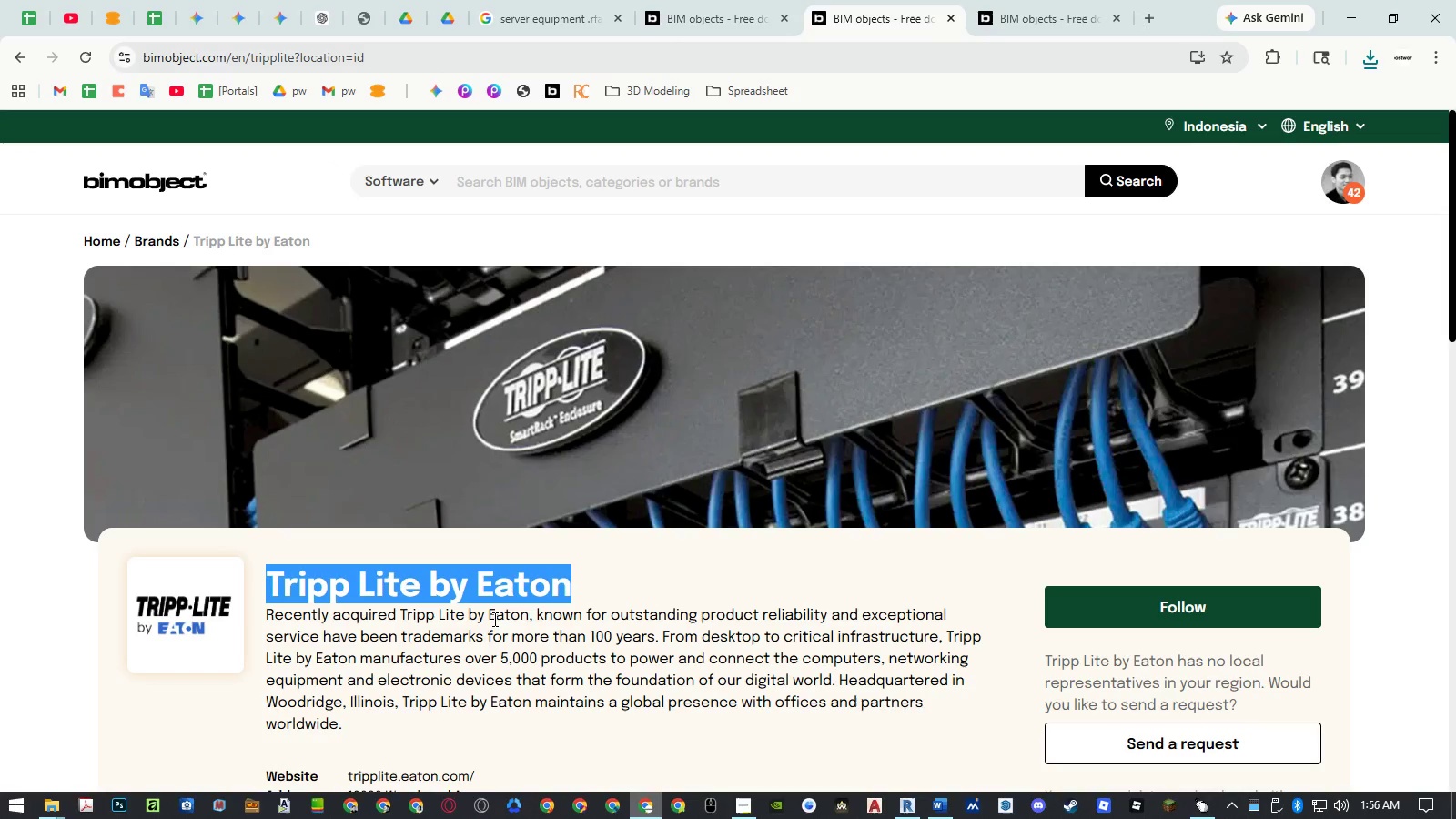 
key(Control+C)
 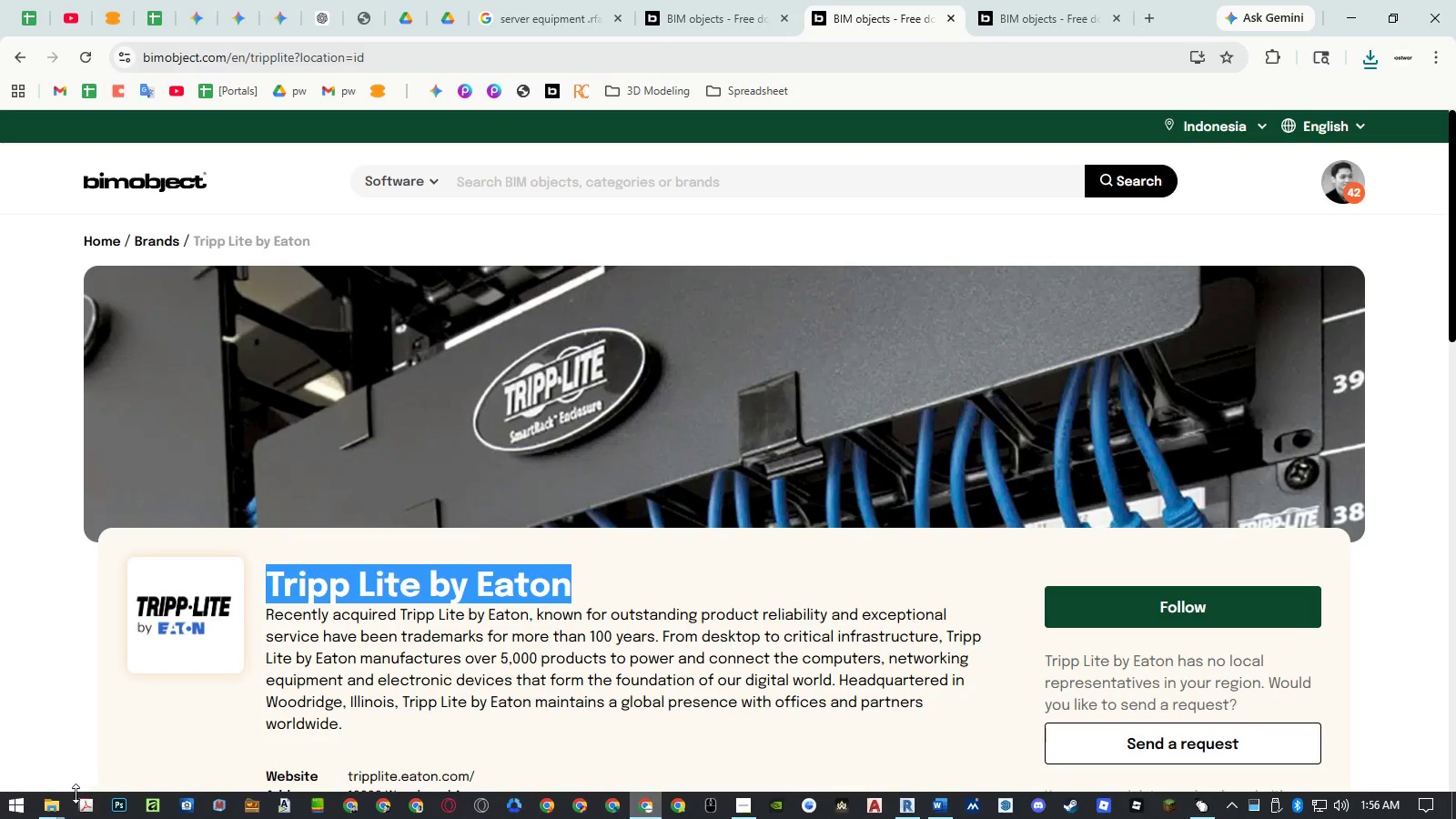 
left_click([61, 803])
 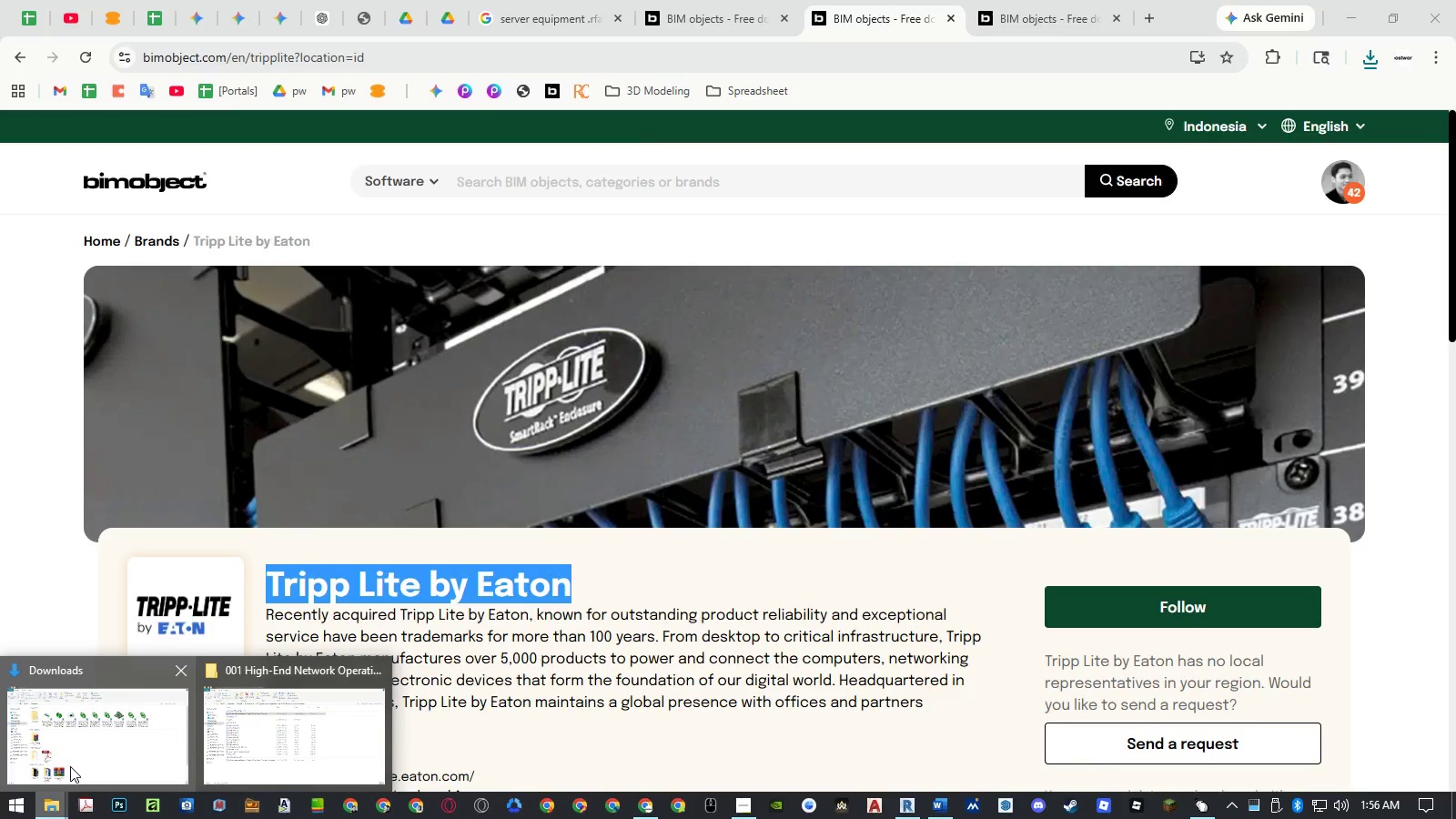 
left_click([70, 766])
 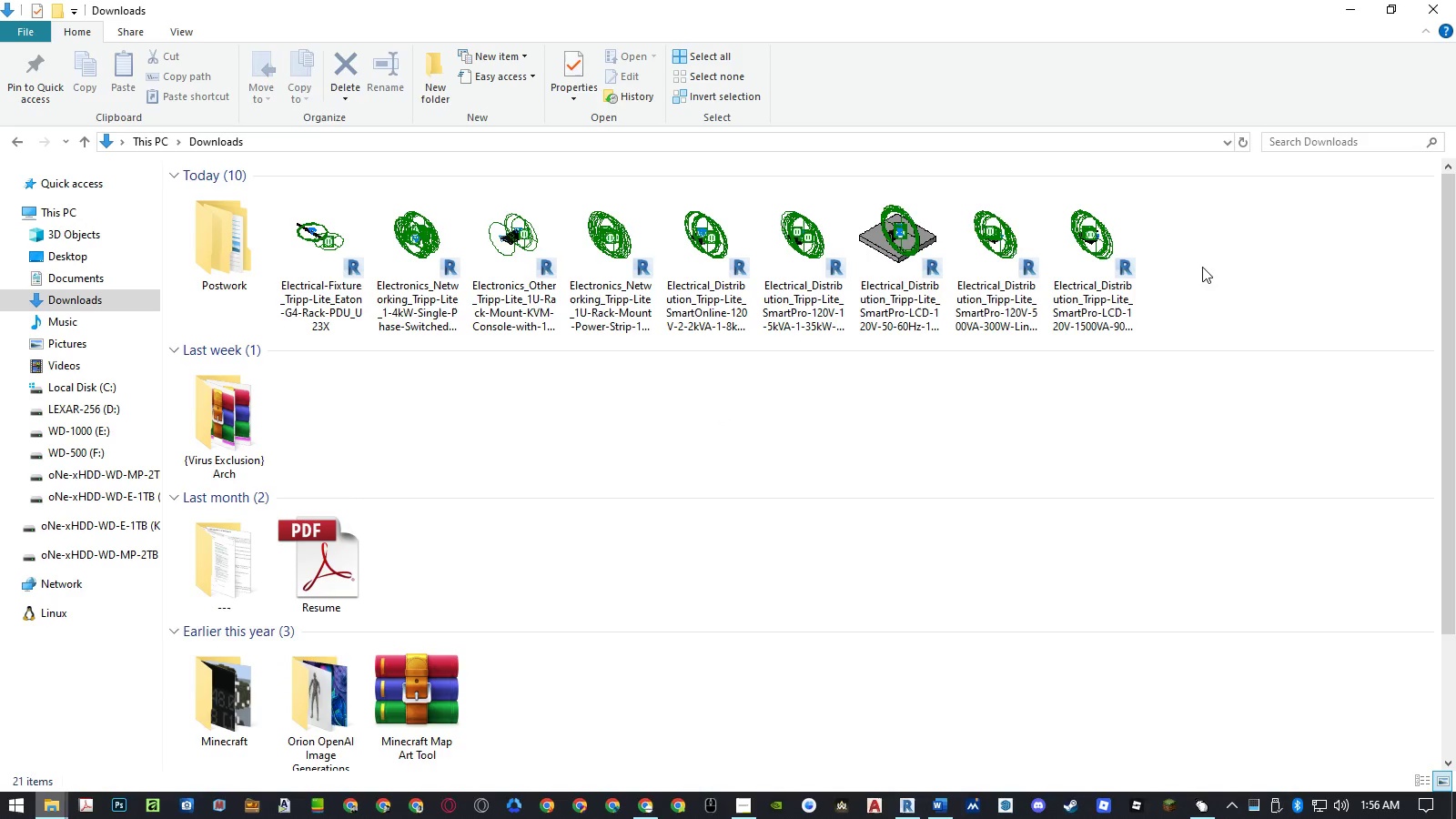 
right_click([1212, 263])
 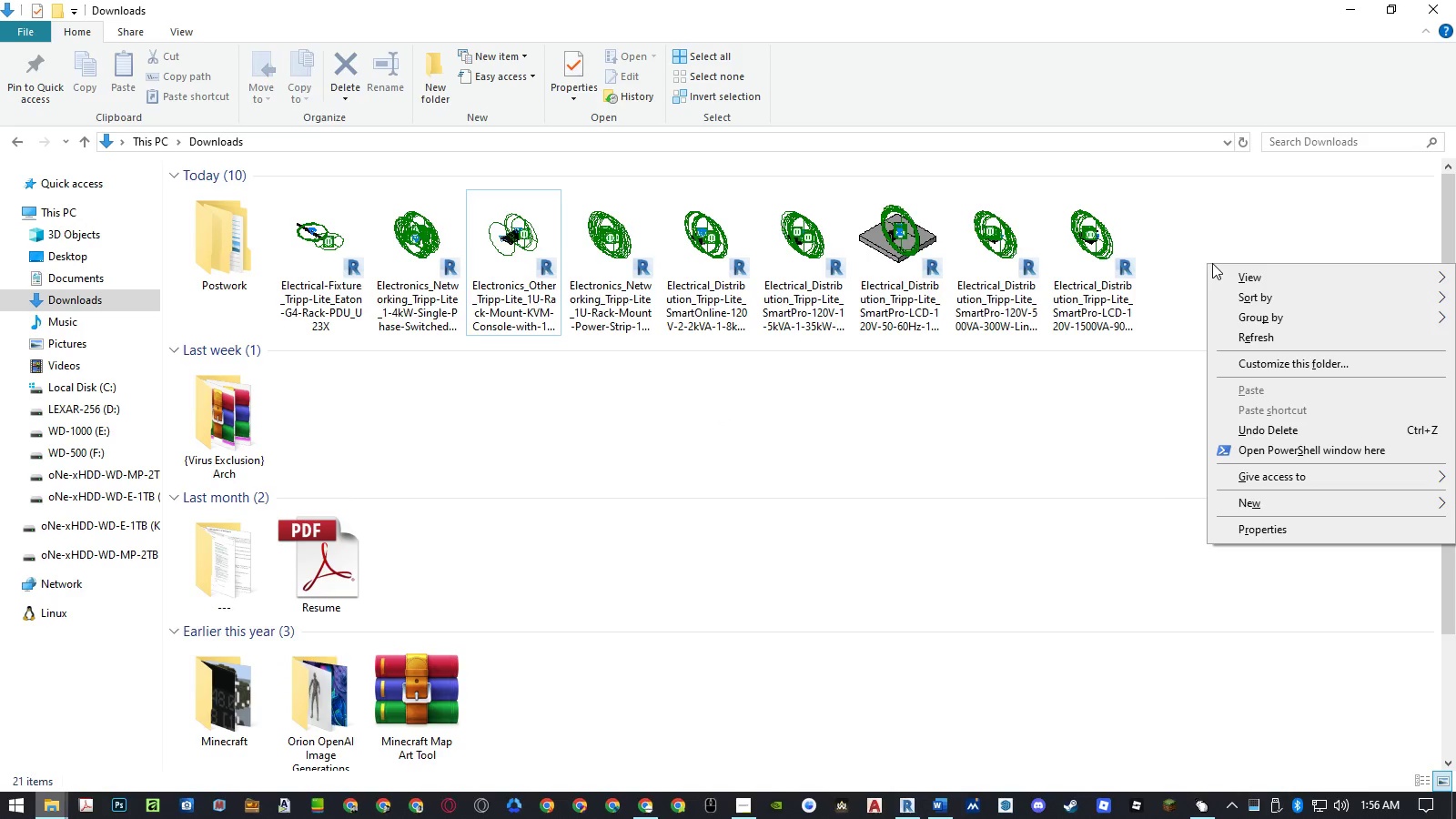 
key(W)
 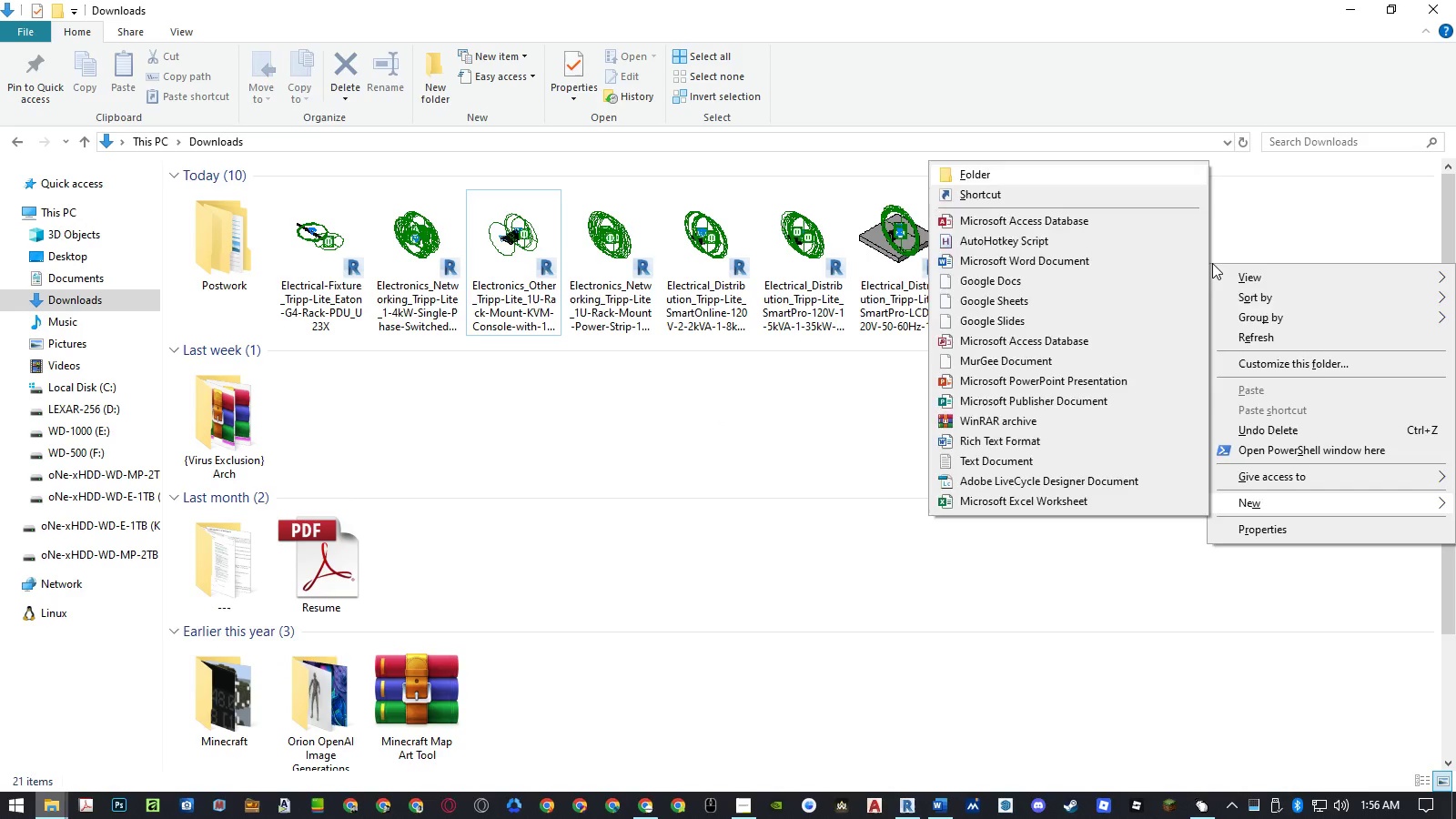 
key(Enter)
 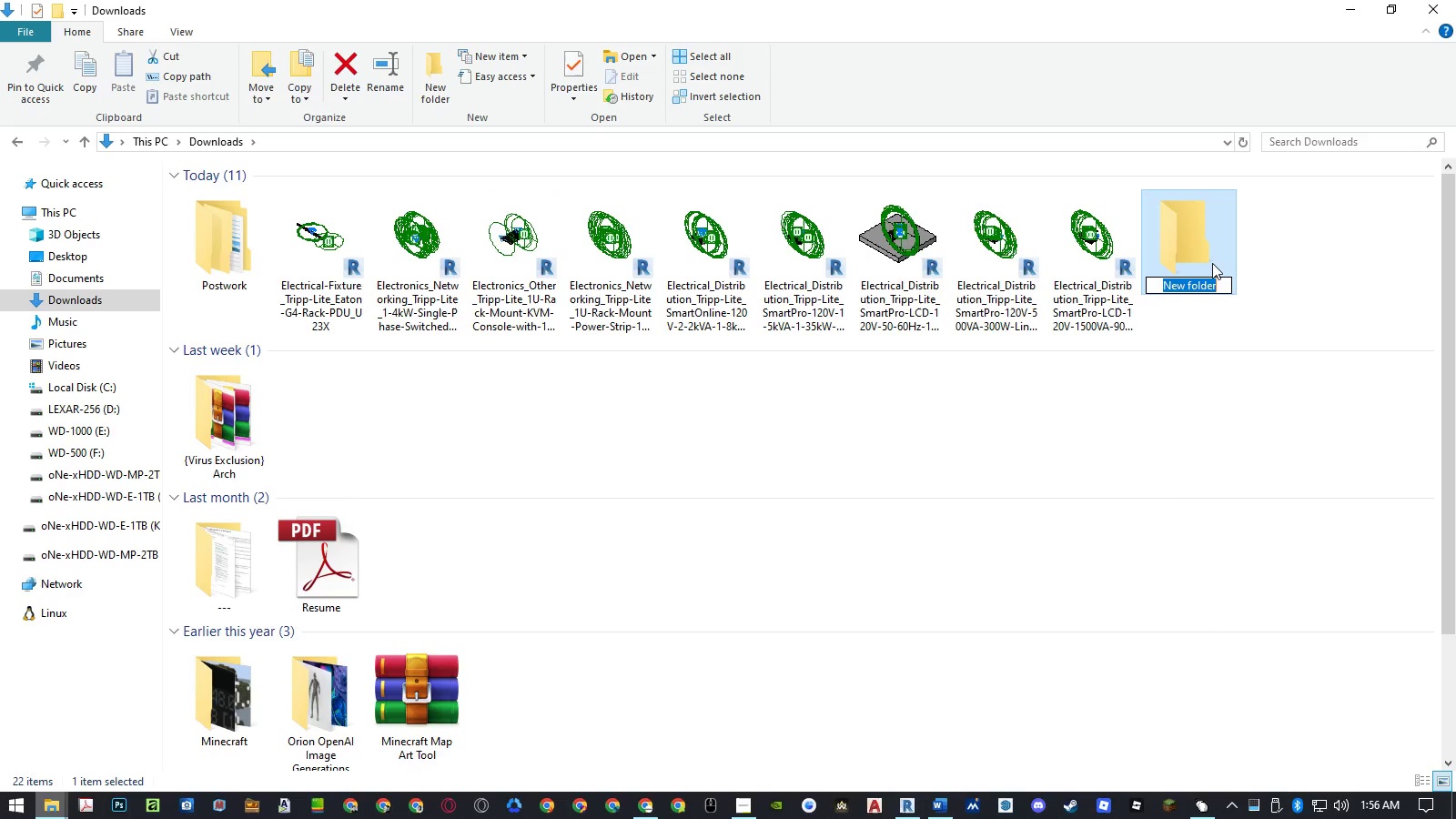 
key(Control+ControlLeft)
 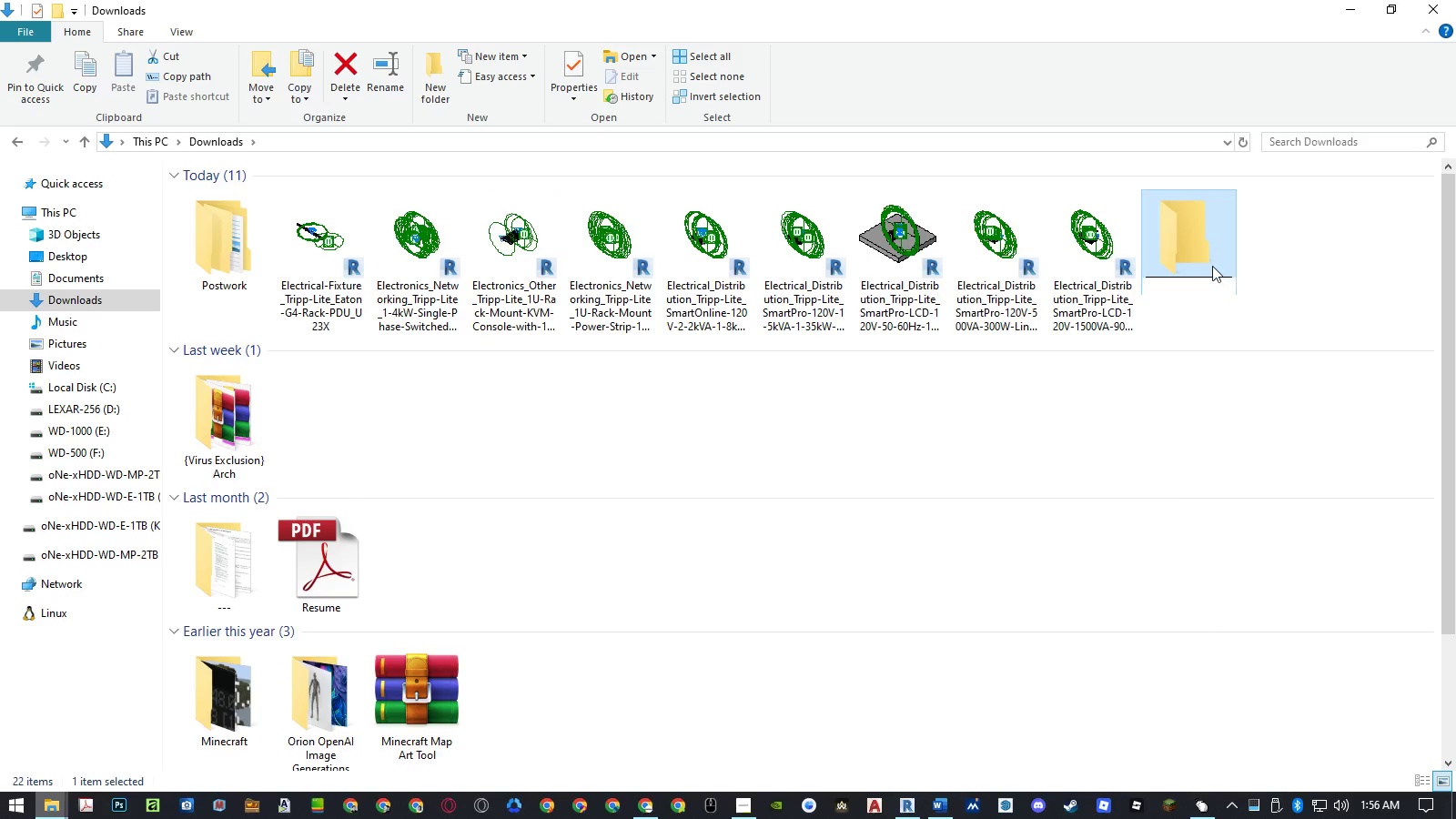 
key(Control+V)
 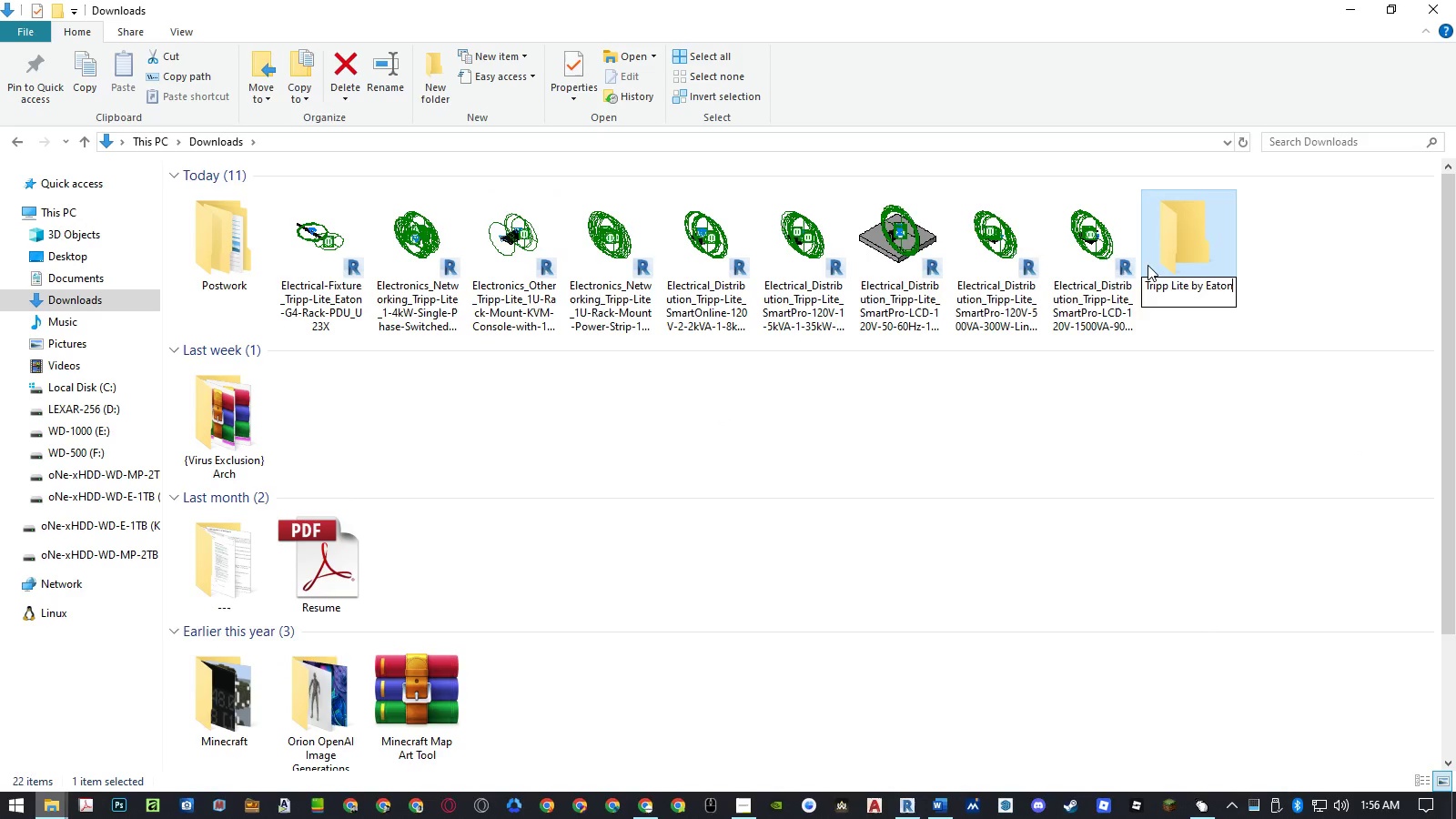 
left_click([1109, 260])
 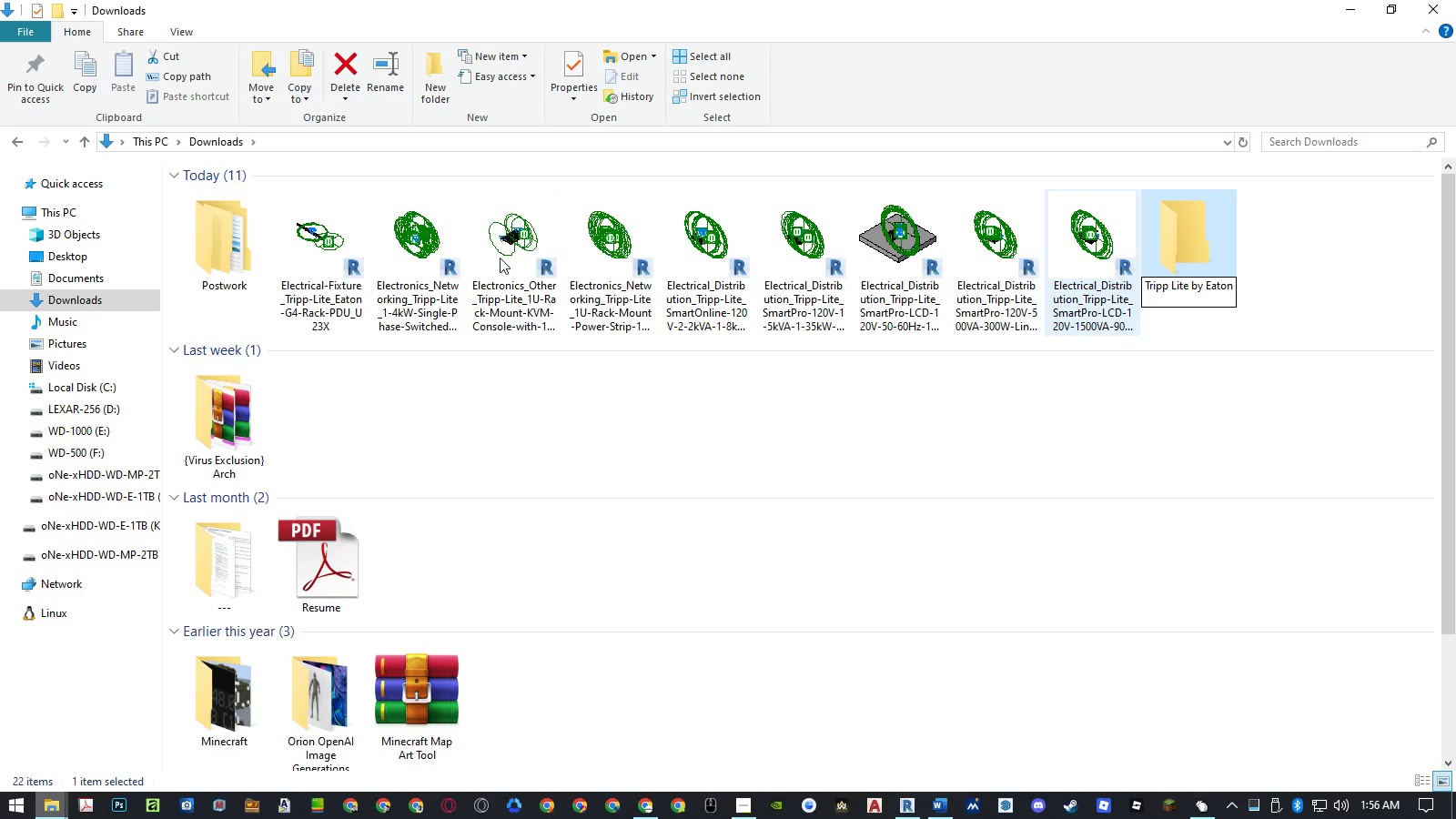 
hold_key(key=ShiftLeft, duration=0.73)
left_click([340, 253])
 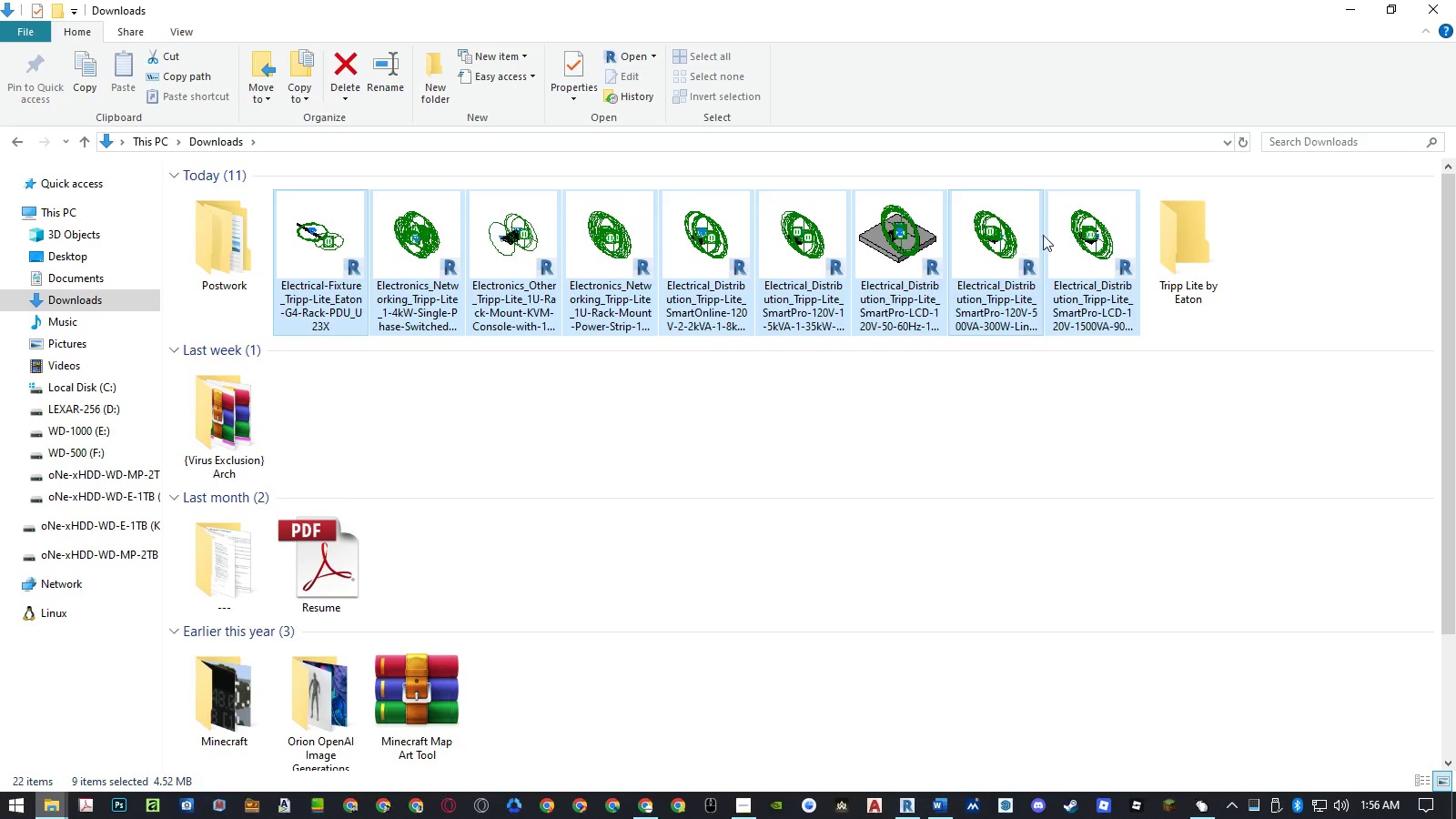 
left_click_drag(start_coordinate=[1116, 231], to_coordinate=[1186, 235])
 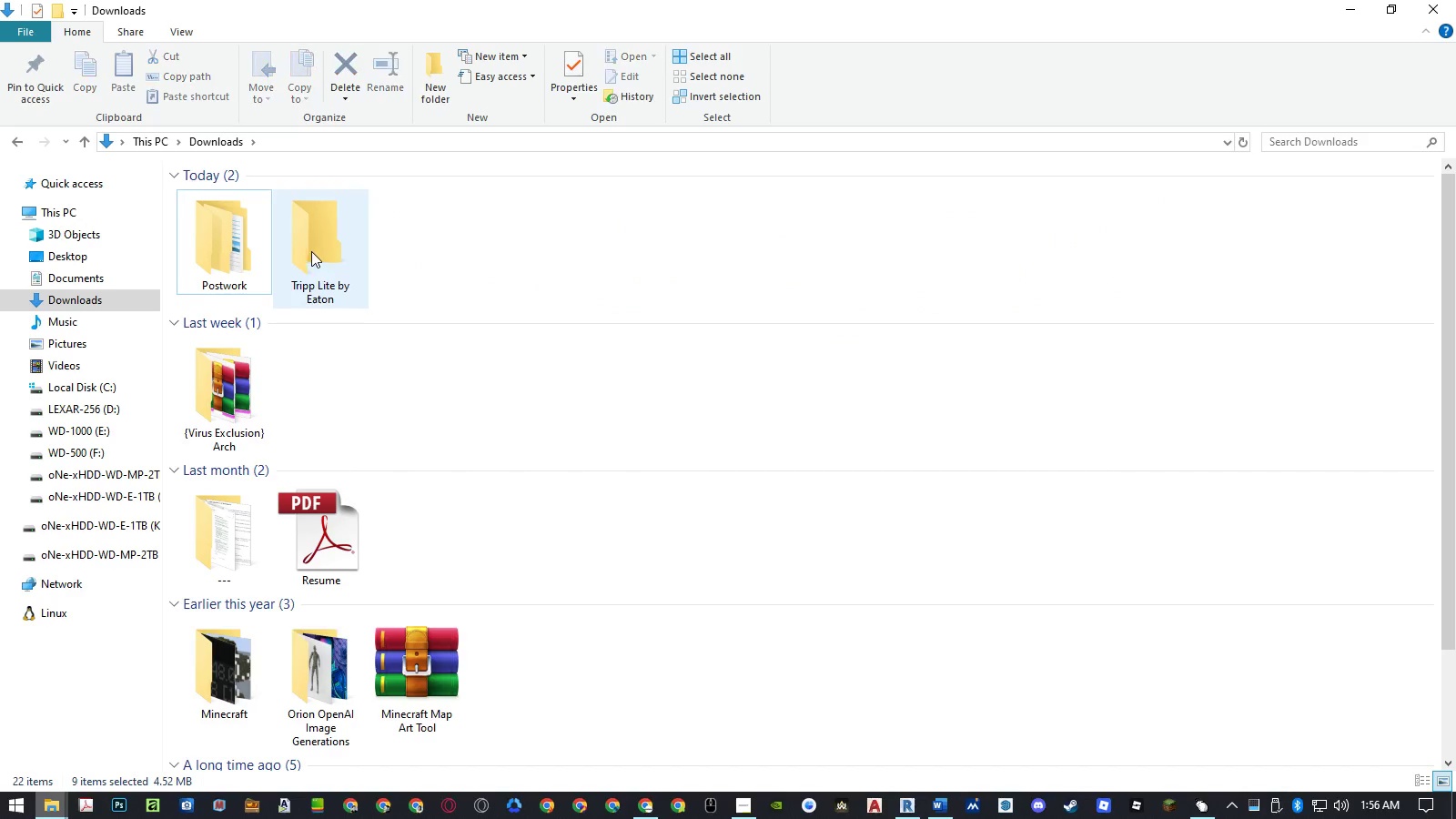 
double_click([307, 248])
 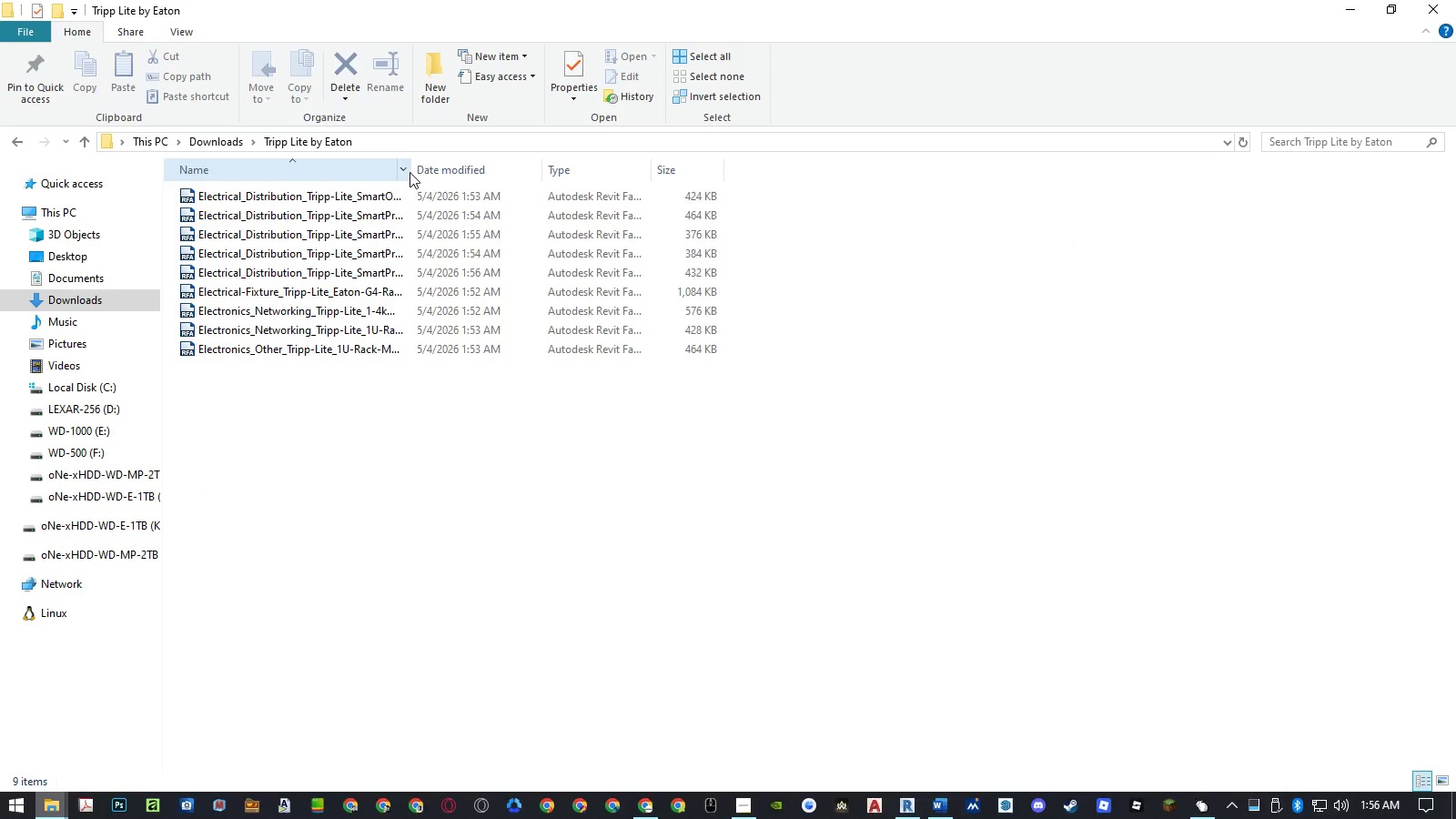 
double_click([413, 171])
 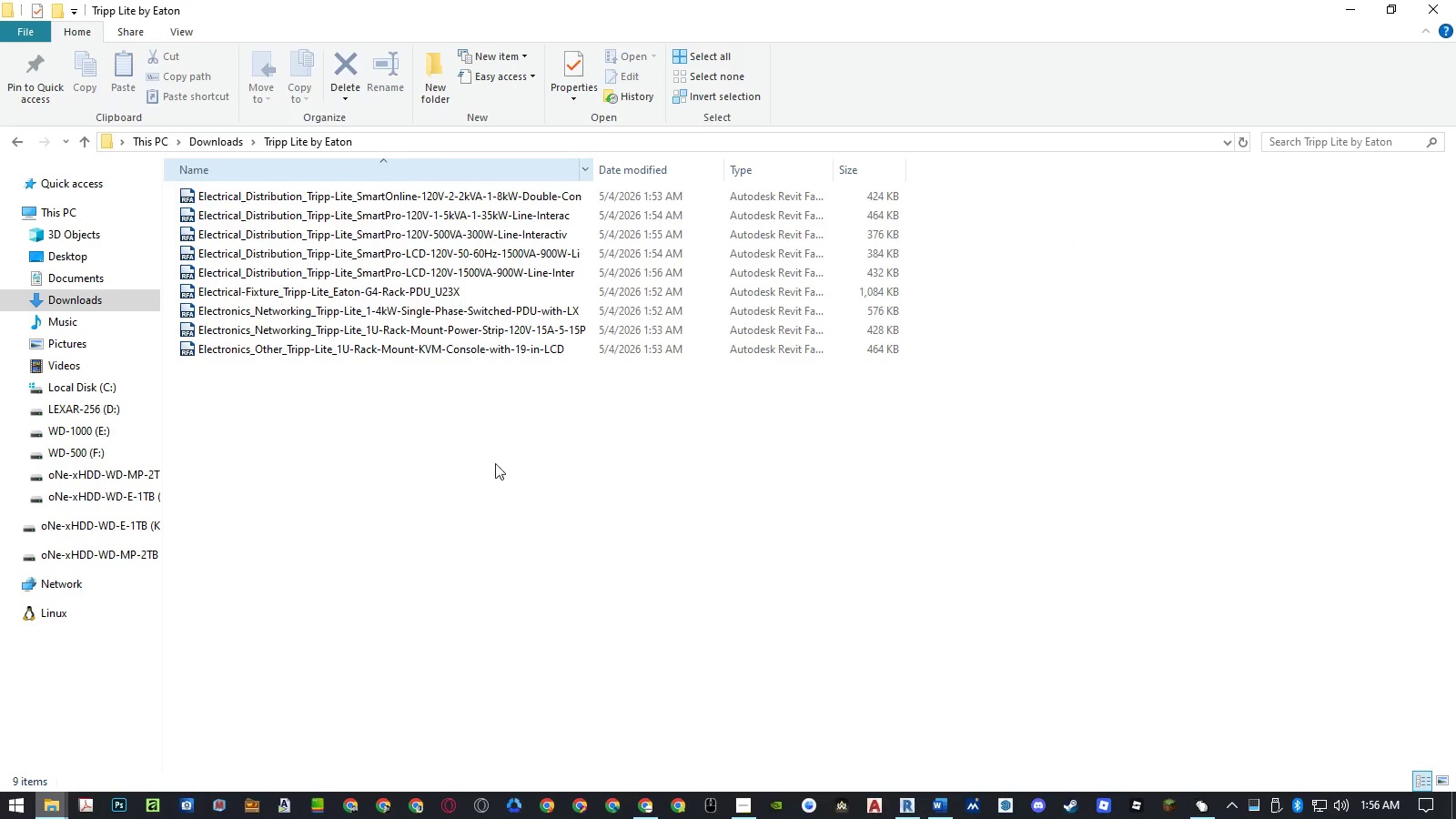 
triple_click([505, 509])
 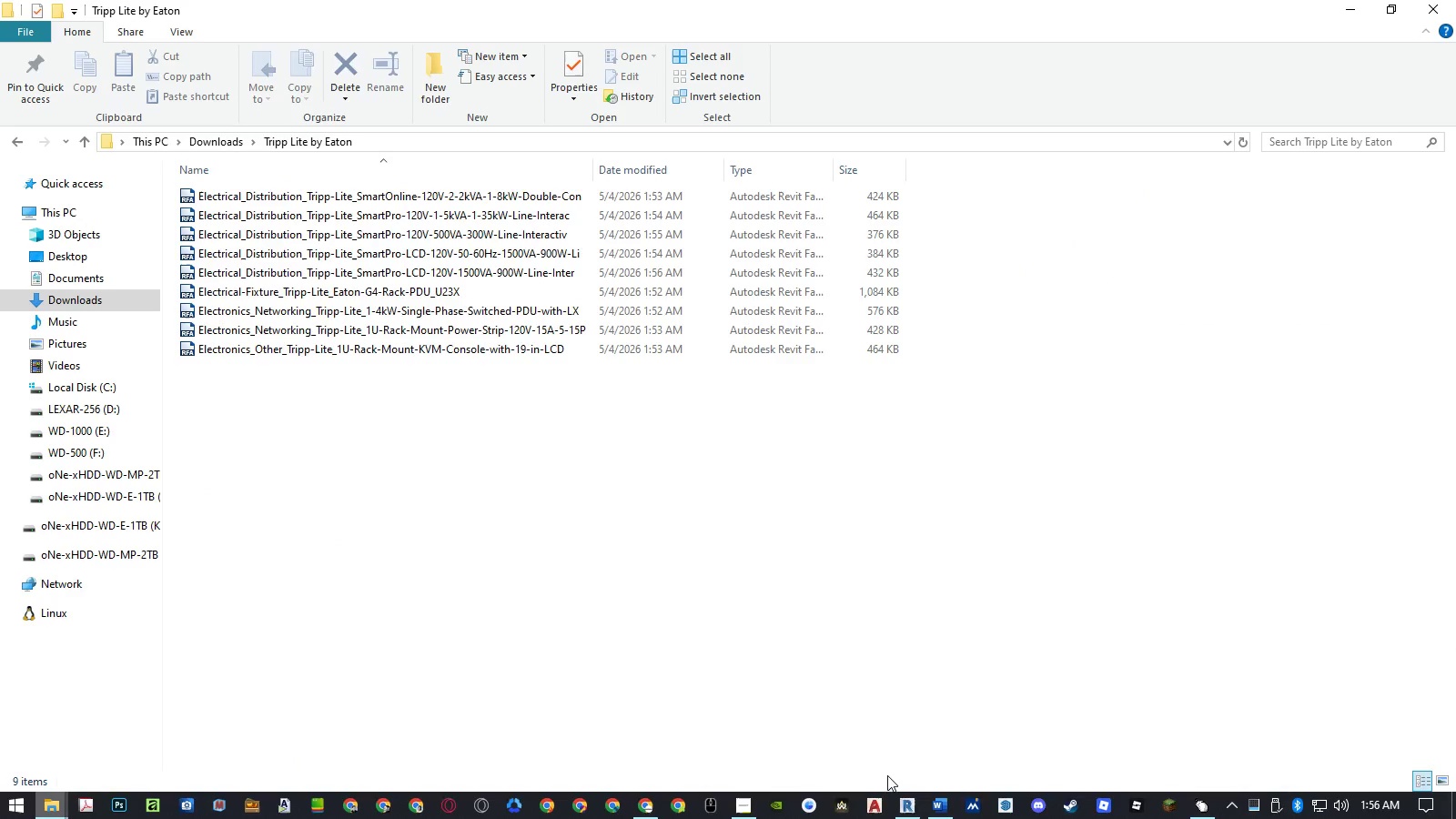 
left_click([903, 806])
 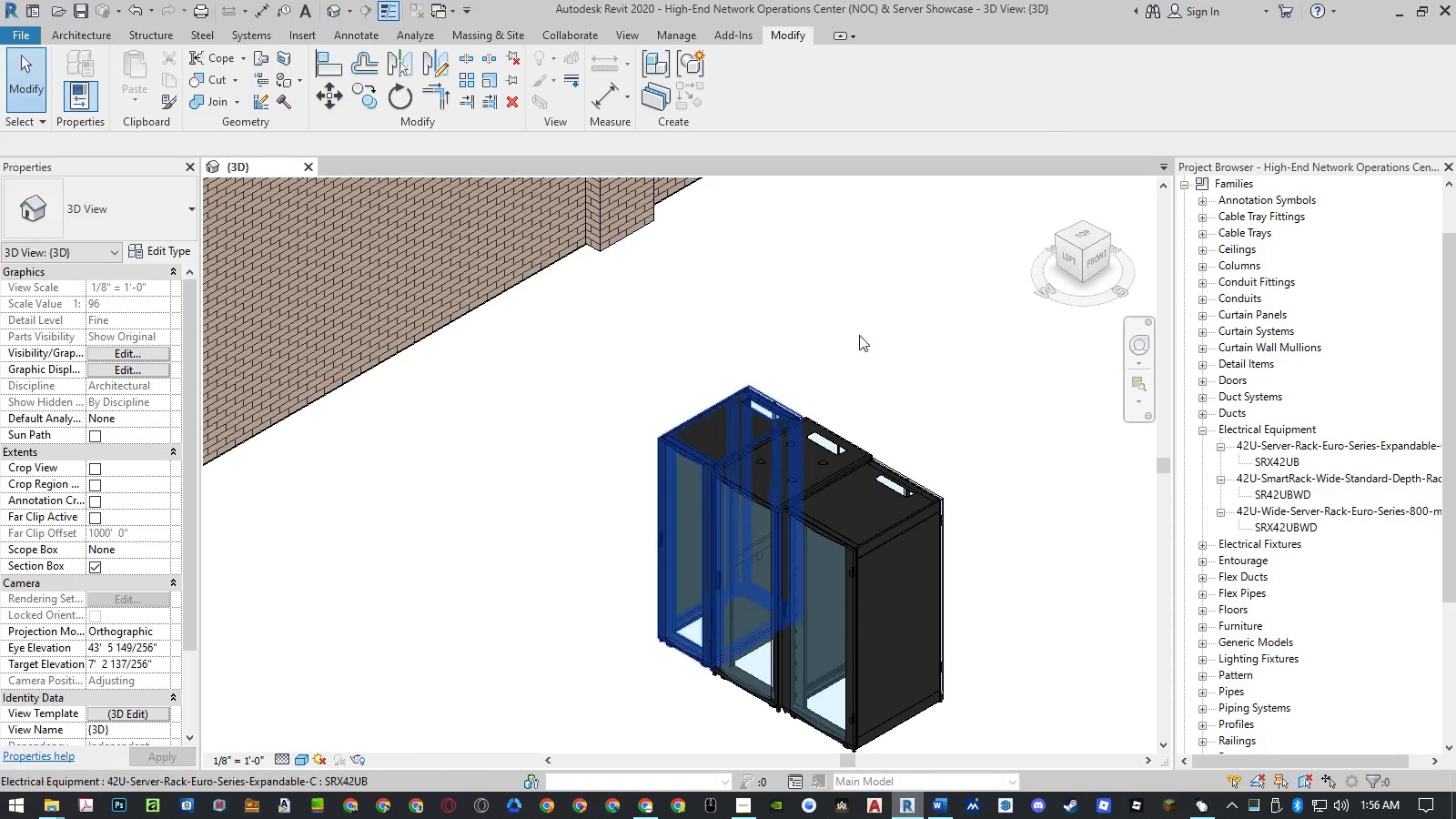 
left_click([858, 324])
 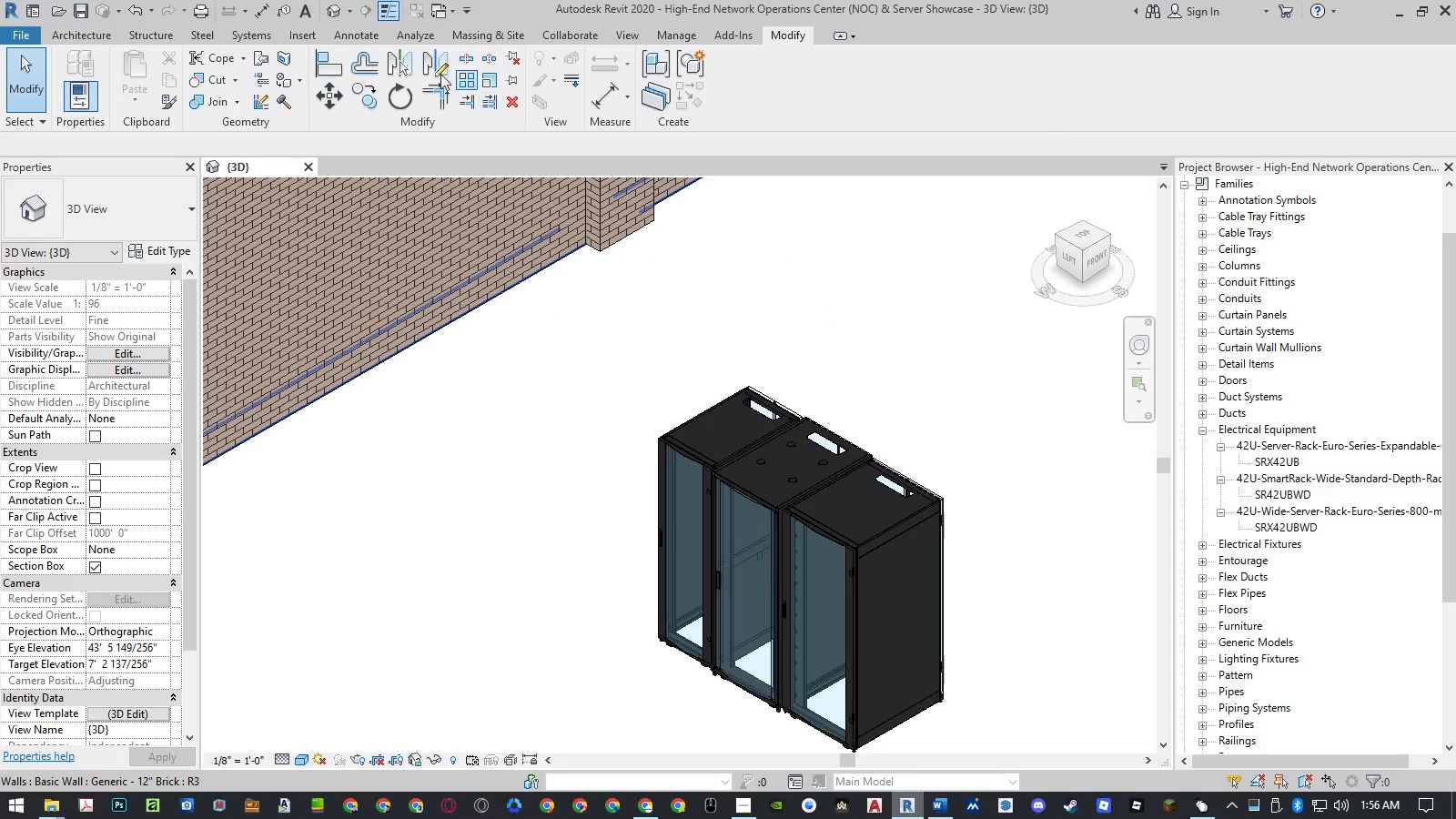 
left_click([302, 36])
 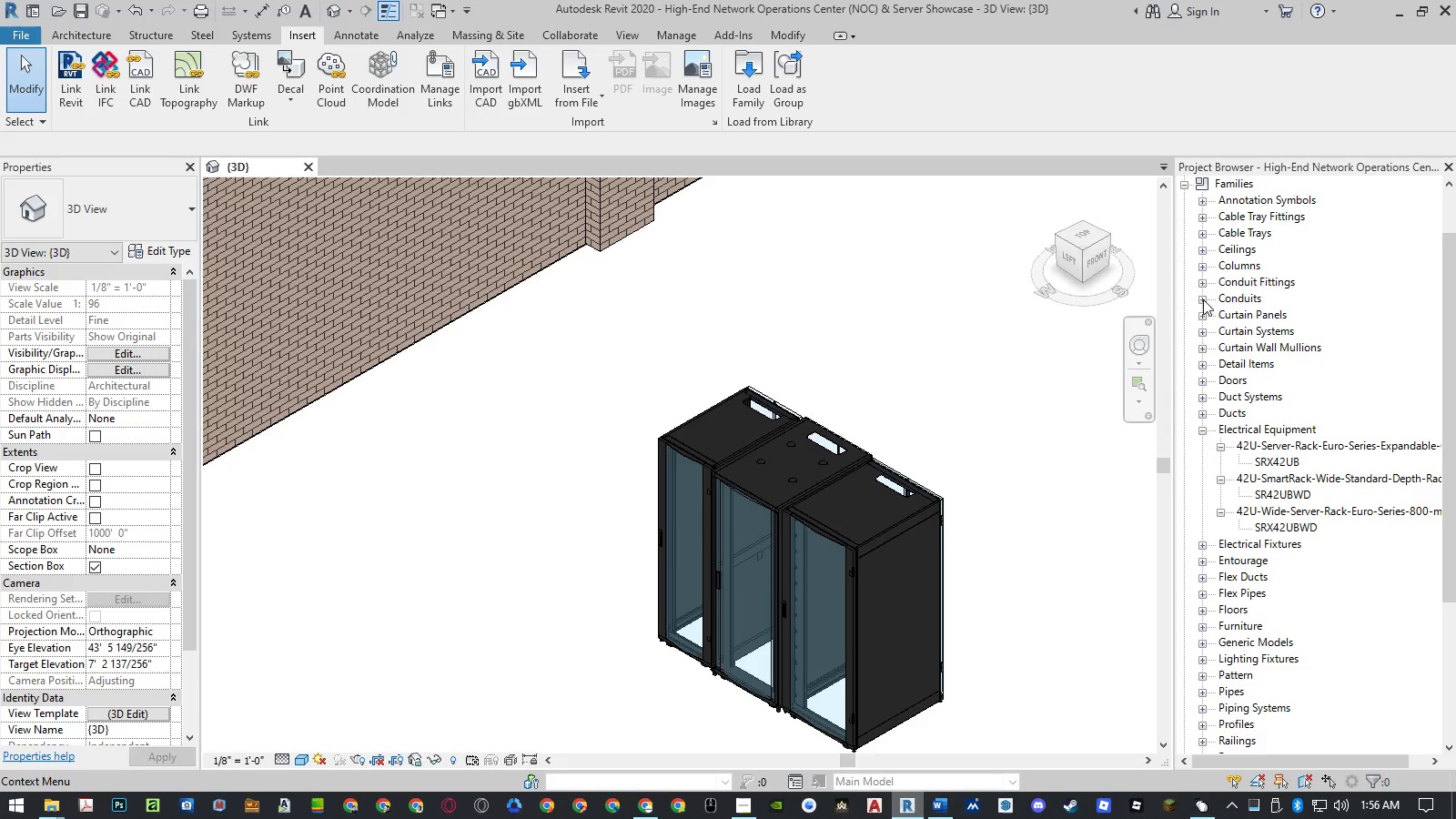 
left_click([1182, 189])
 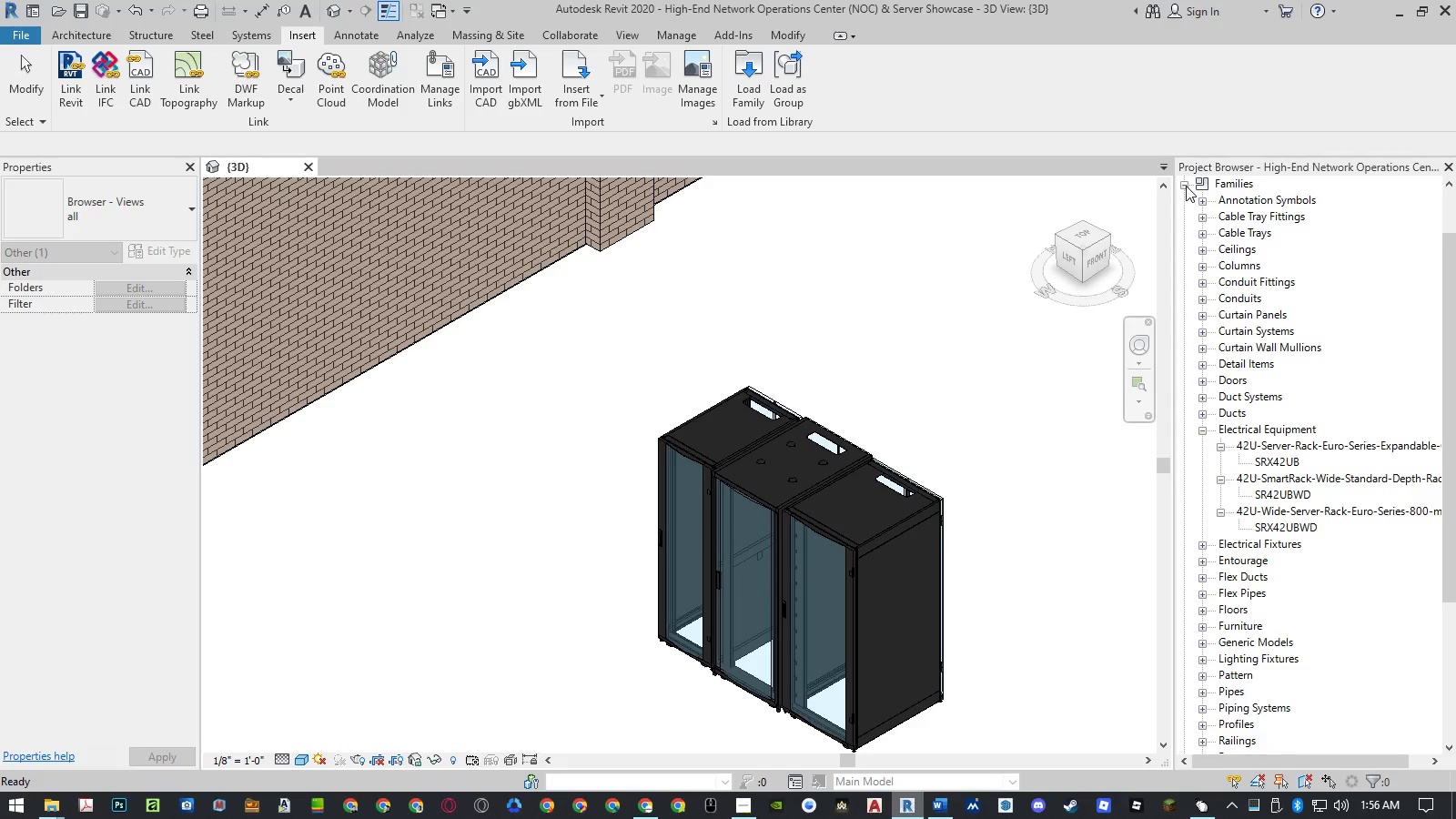 
left_click([1186, 186])
 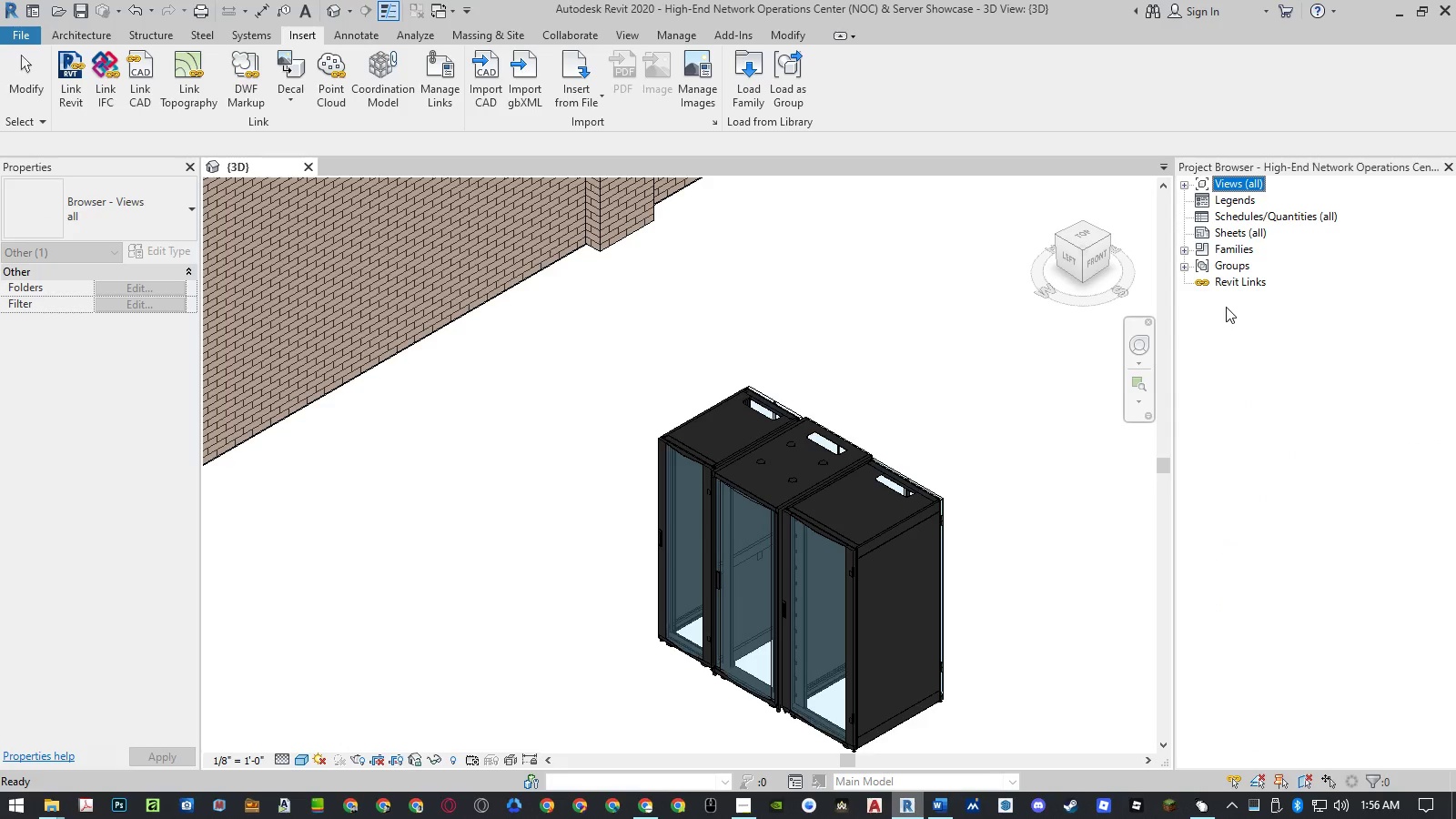 
scroll: coordinate [1226, 303], scroll_direction: up, amount: 5.0
 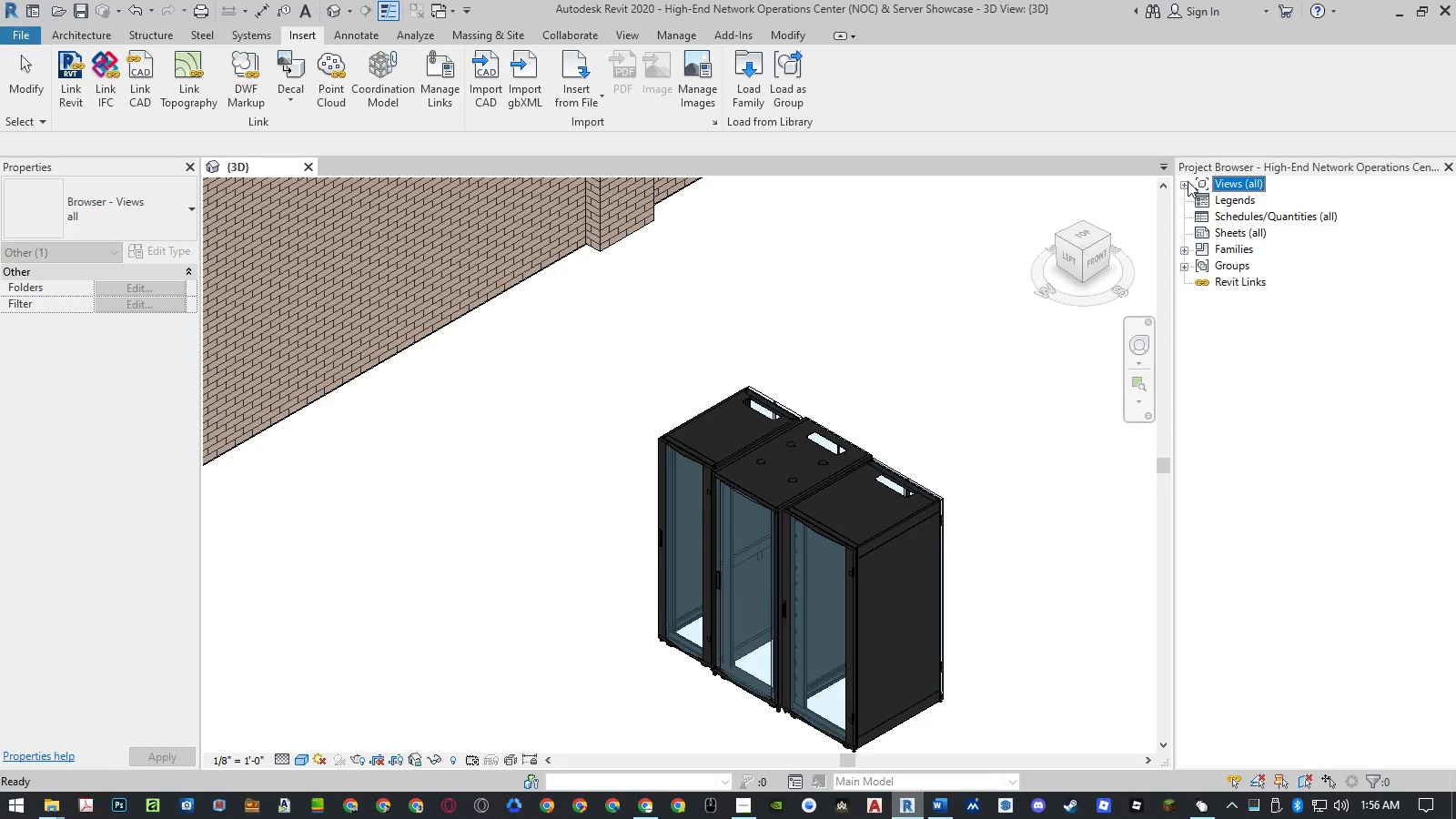 
left_click([1185, 187])
 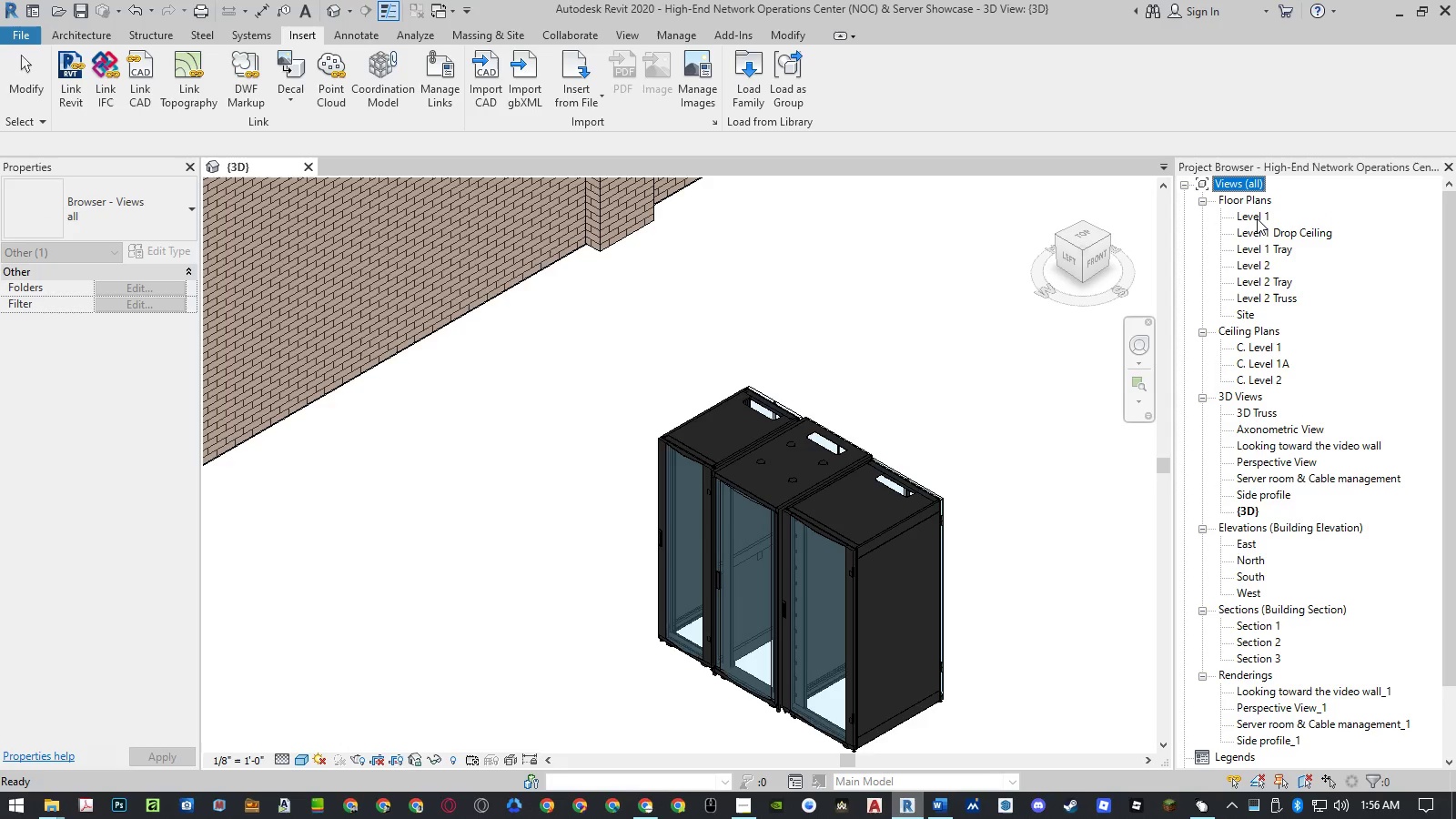 
double_click([1257, 217])
 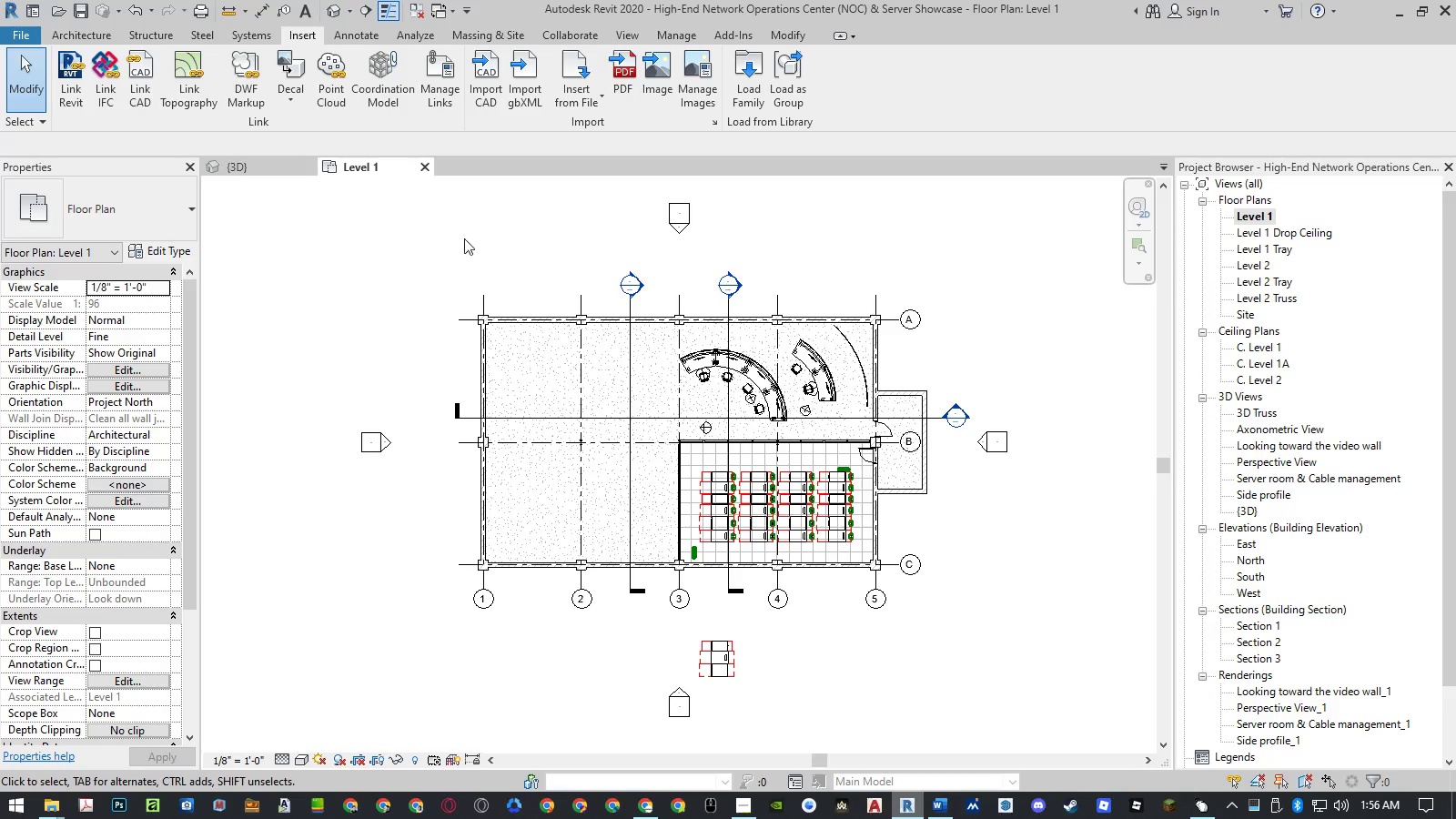 
wait(5.25)
 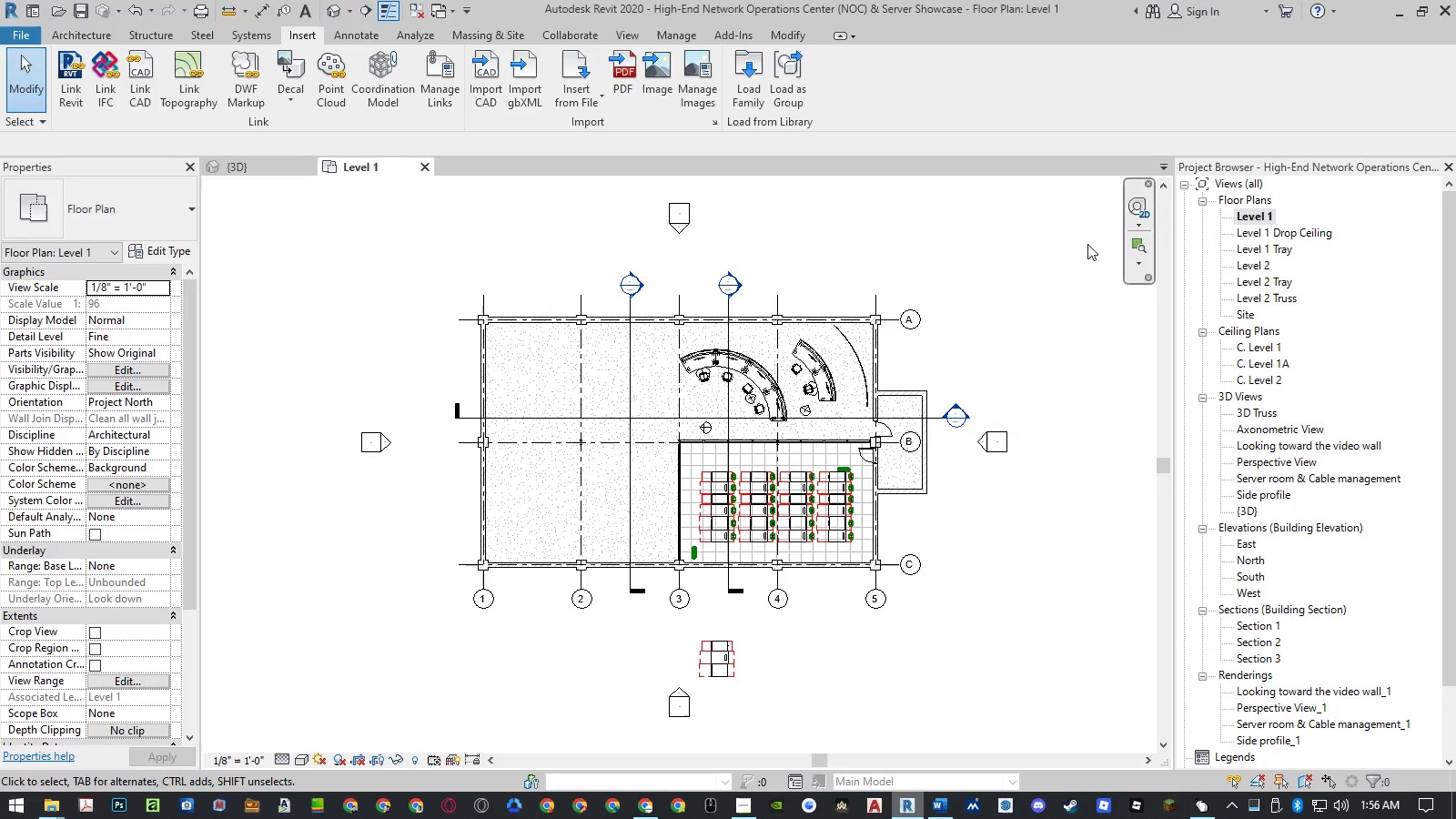 
left_click([272, 165])
 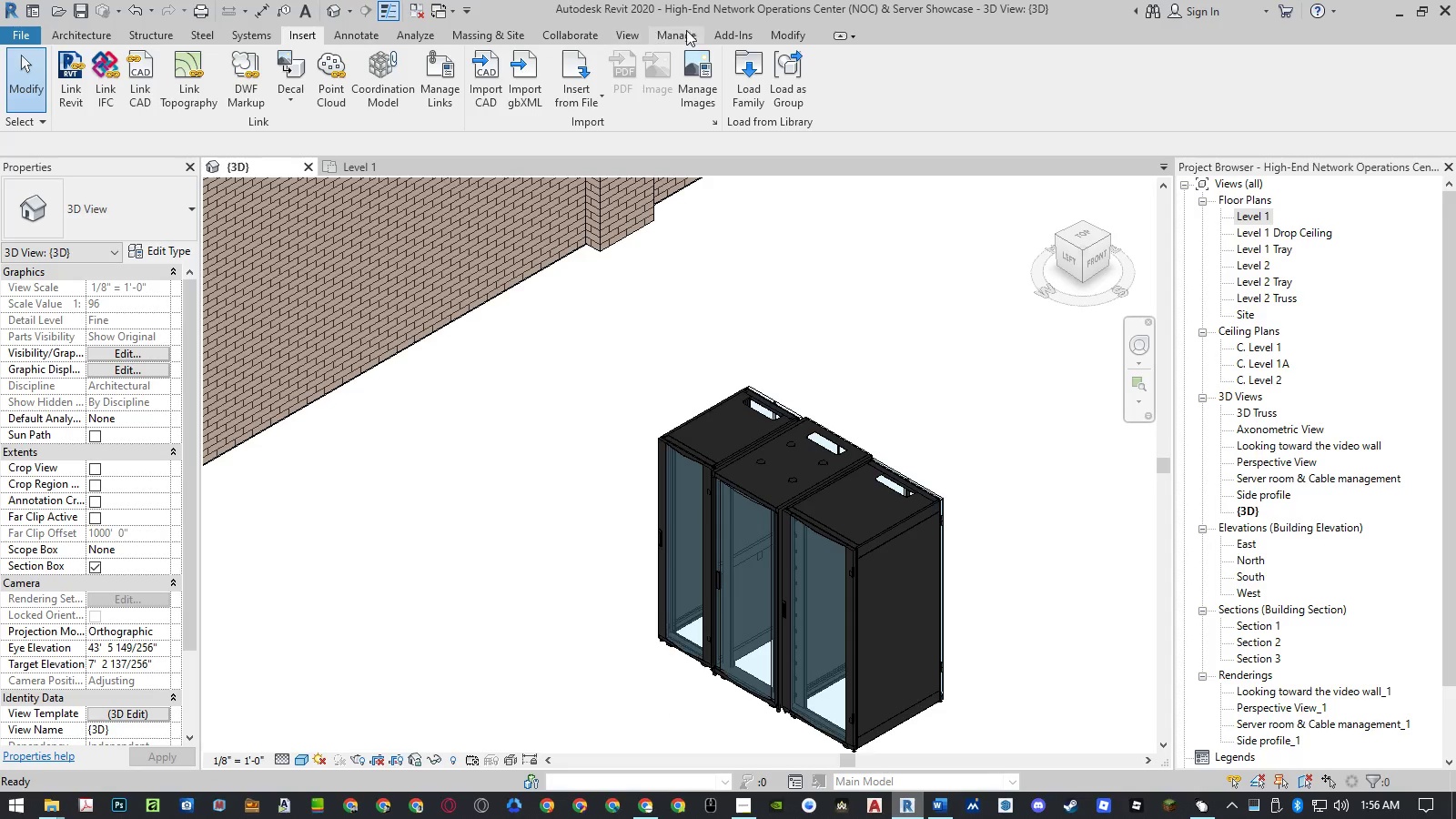 
left_click([635, 38])
 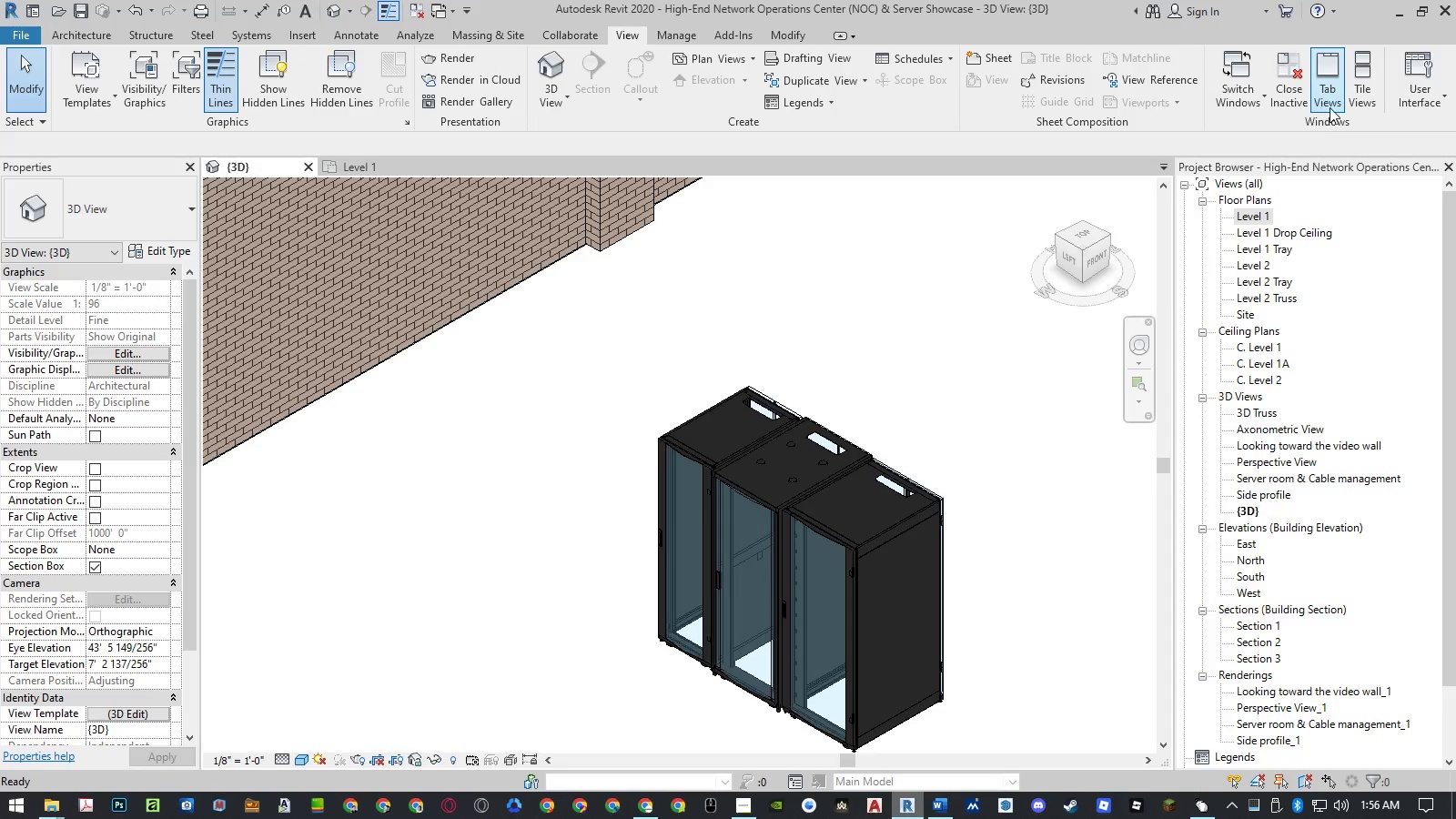 
left_click([1348, 102])
 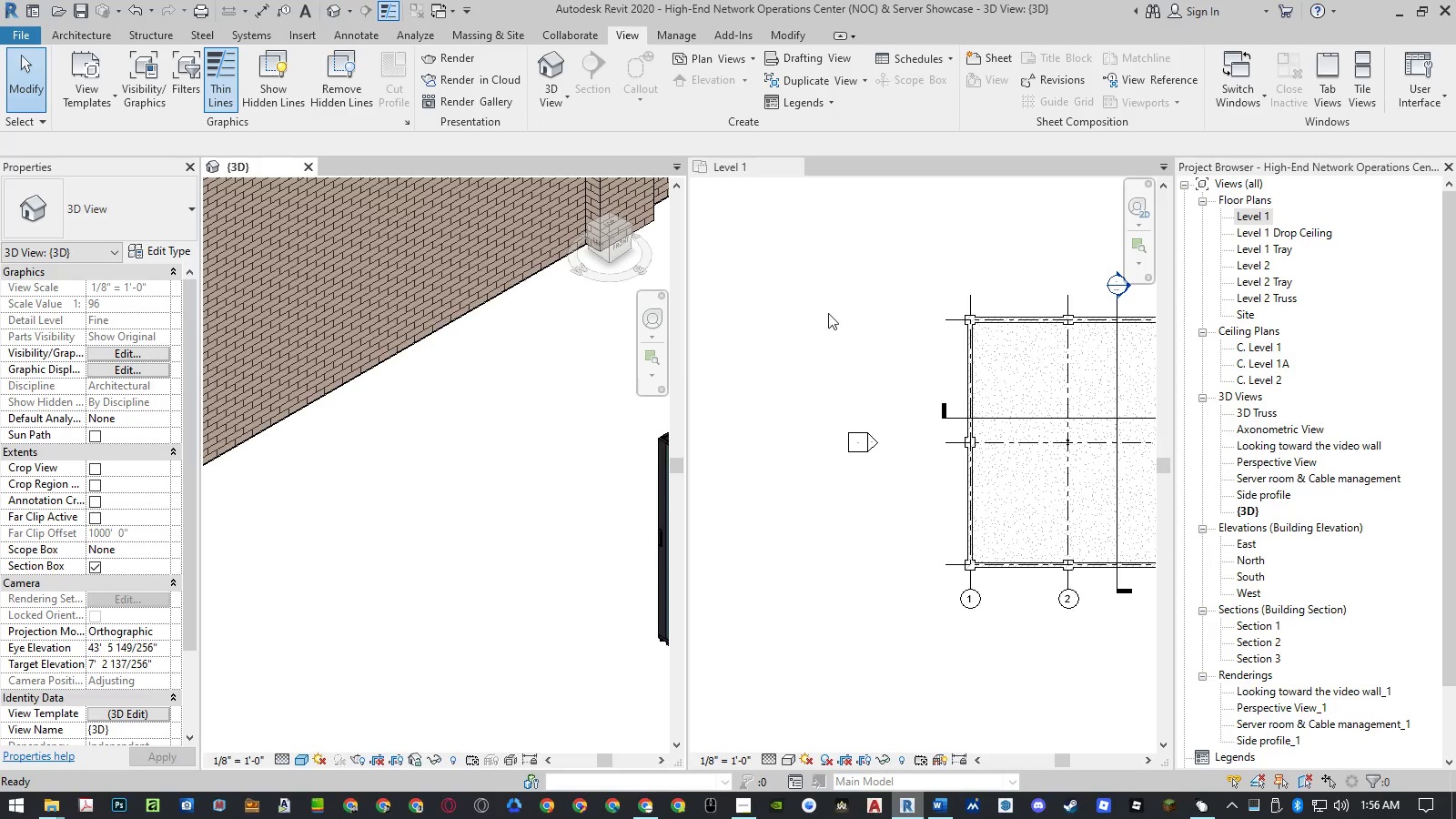 
scroll: coordinate [421, 410], scroll_direction: down, amount: 5.0
 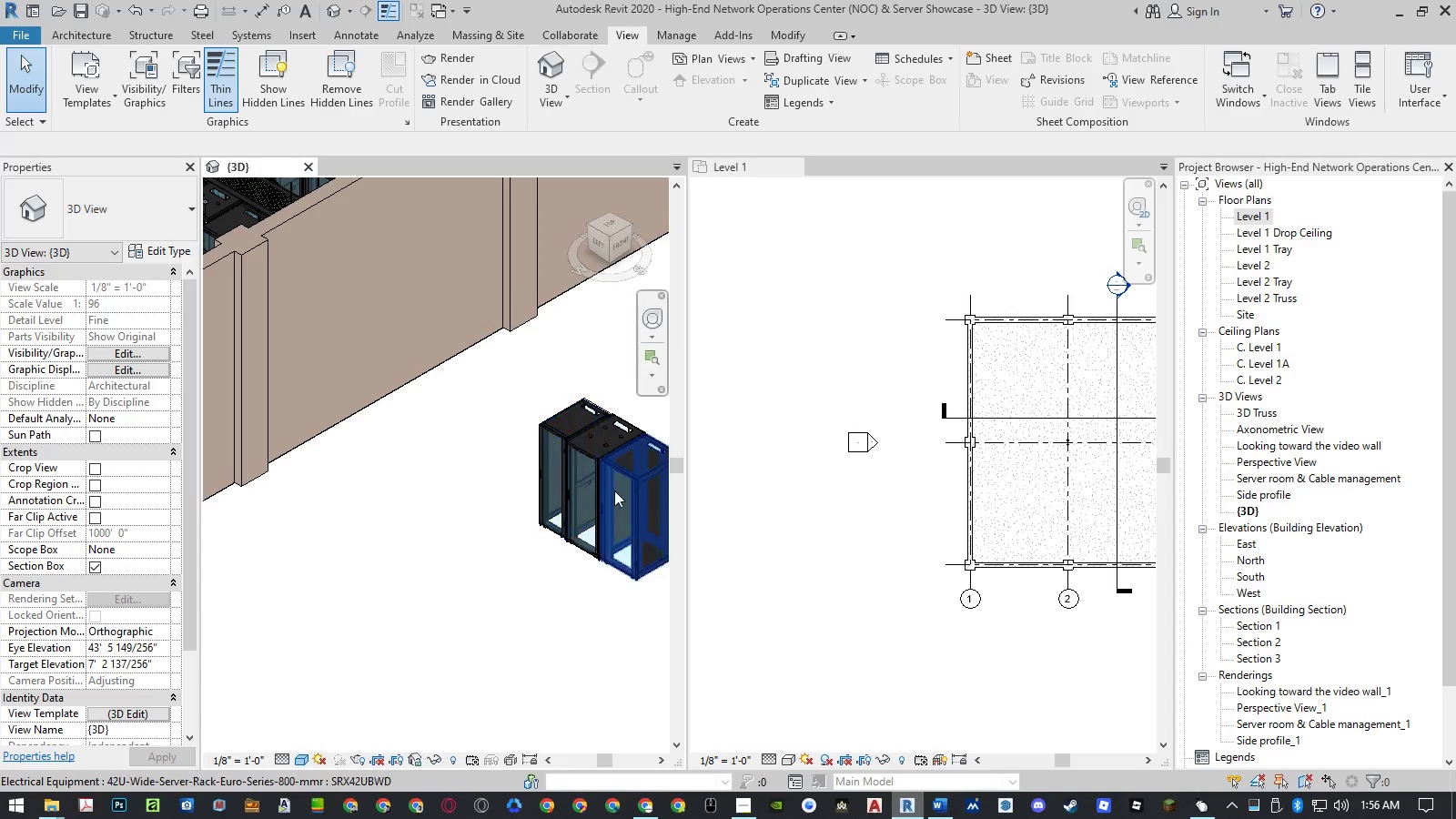 
scroll: coordinate [556, 518], scroll_direction: up, amount: 3.0
 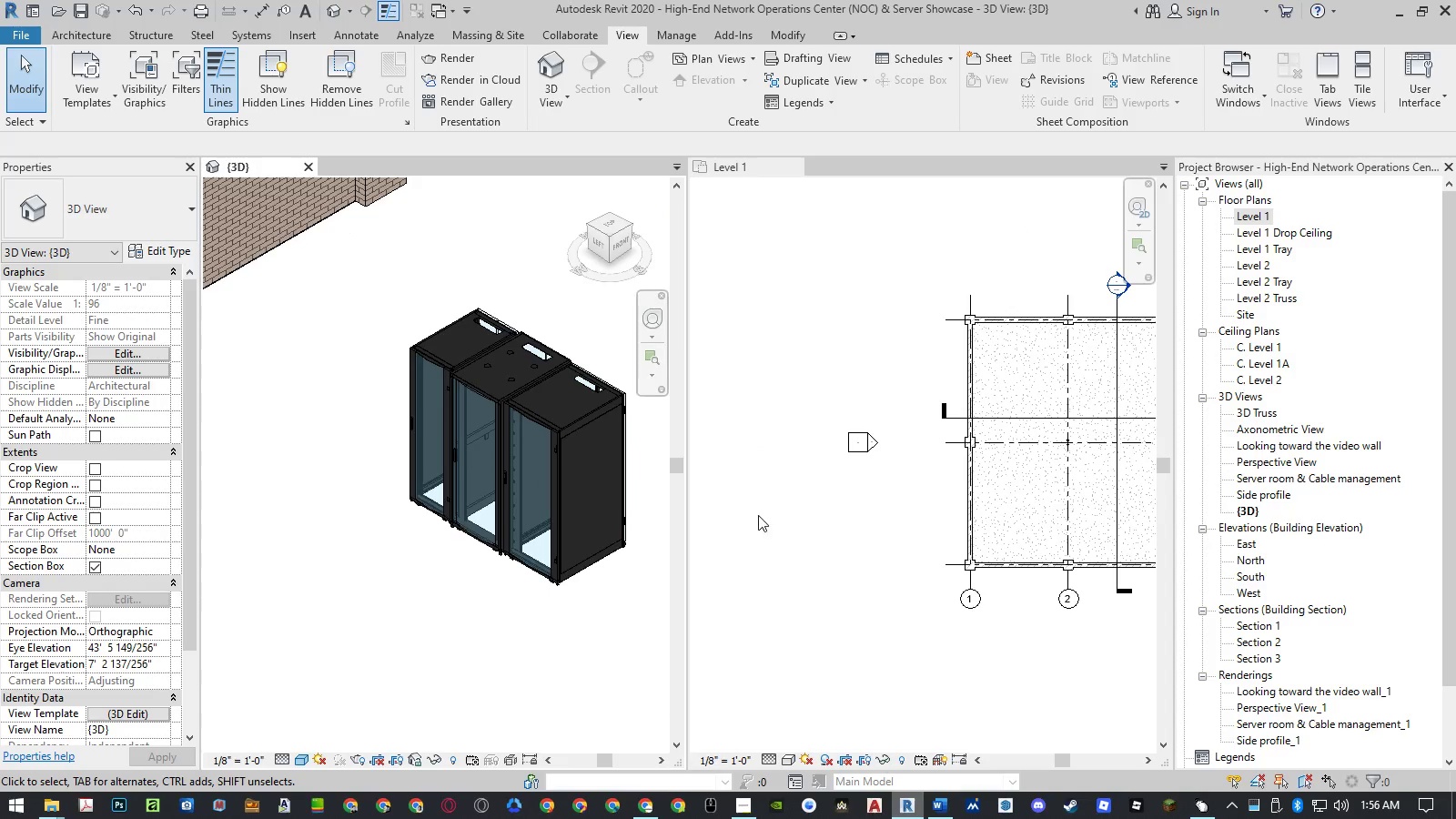 
left_click([763, 515])
 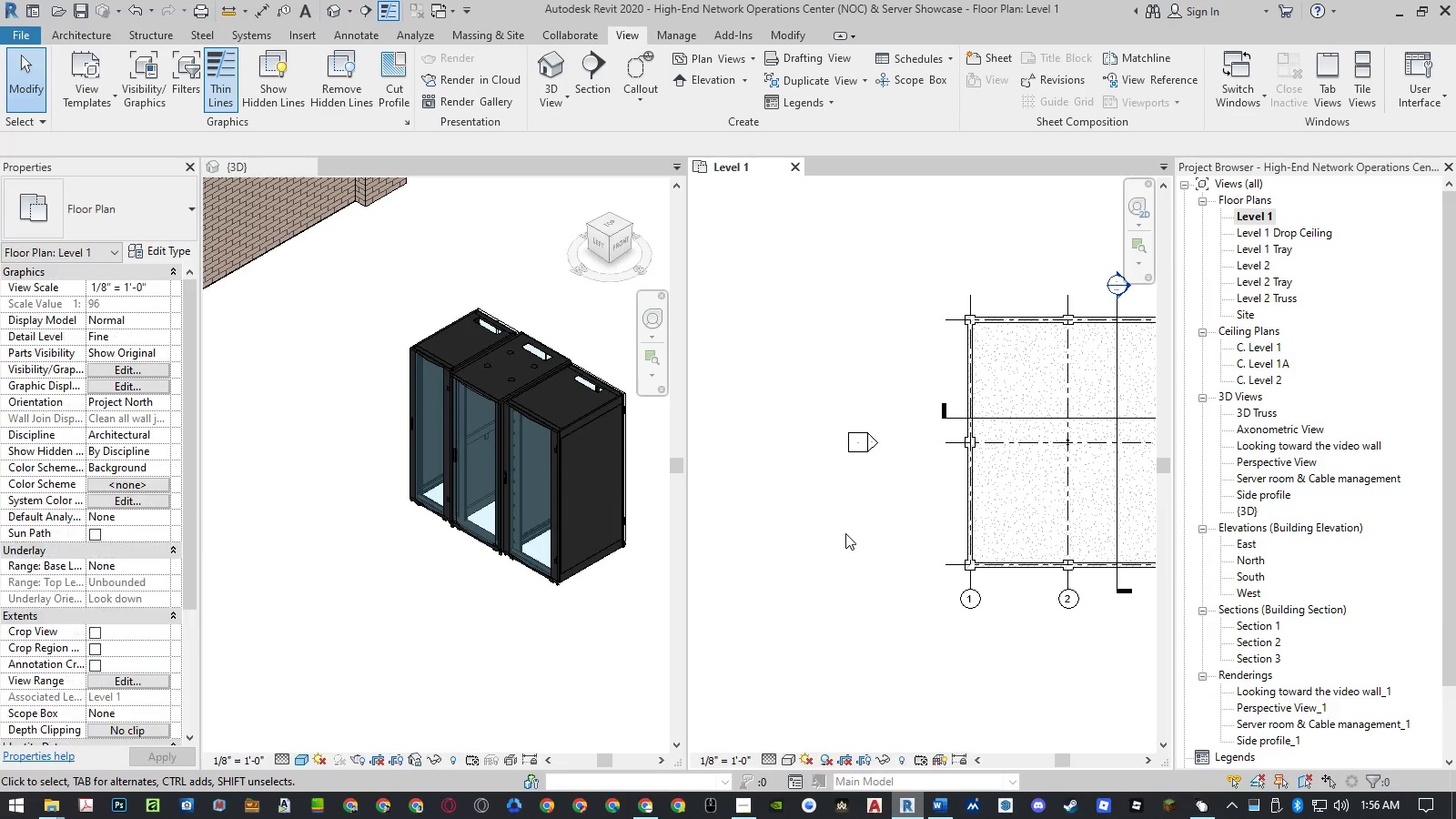 
double_click([846, 533])
 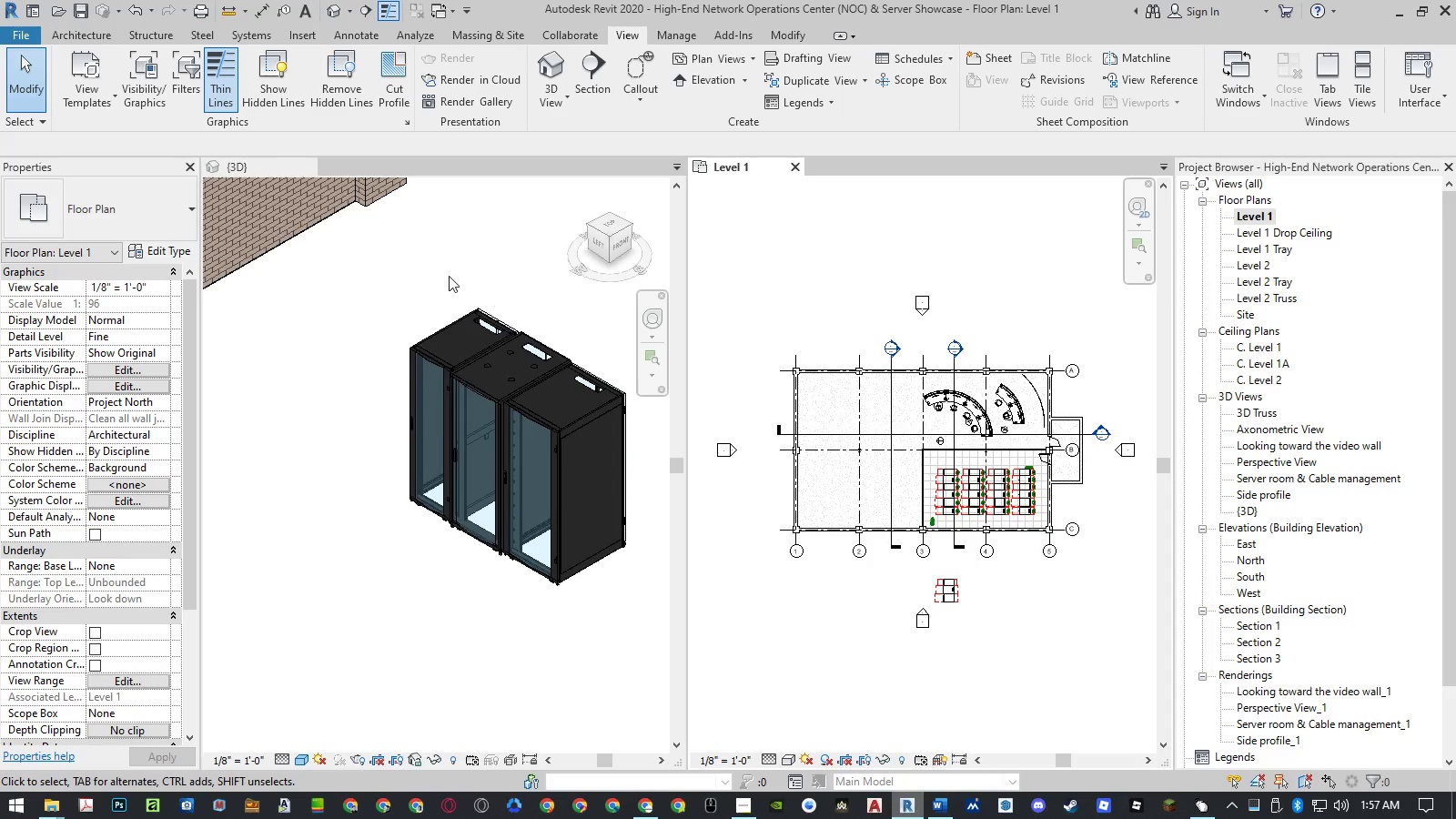 
wait(8.24)
 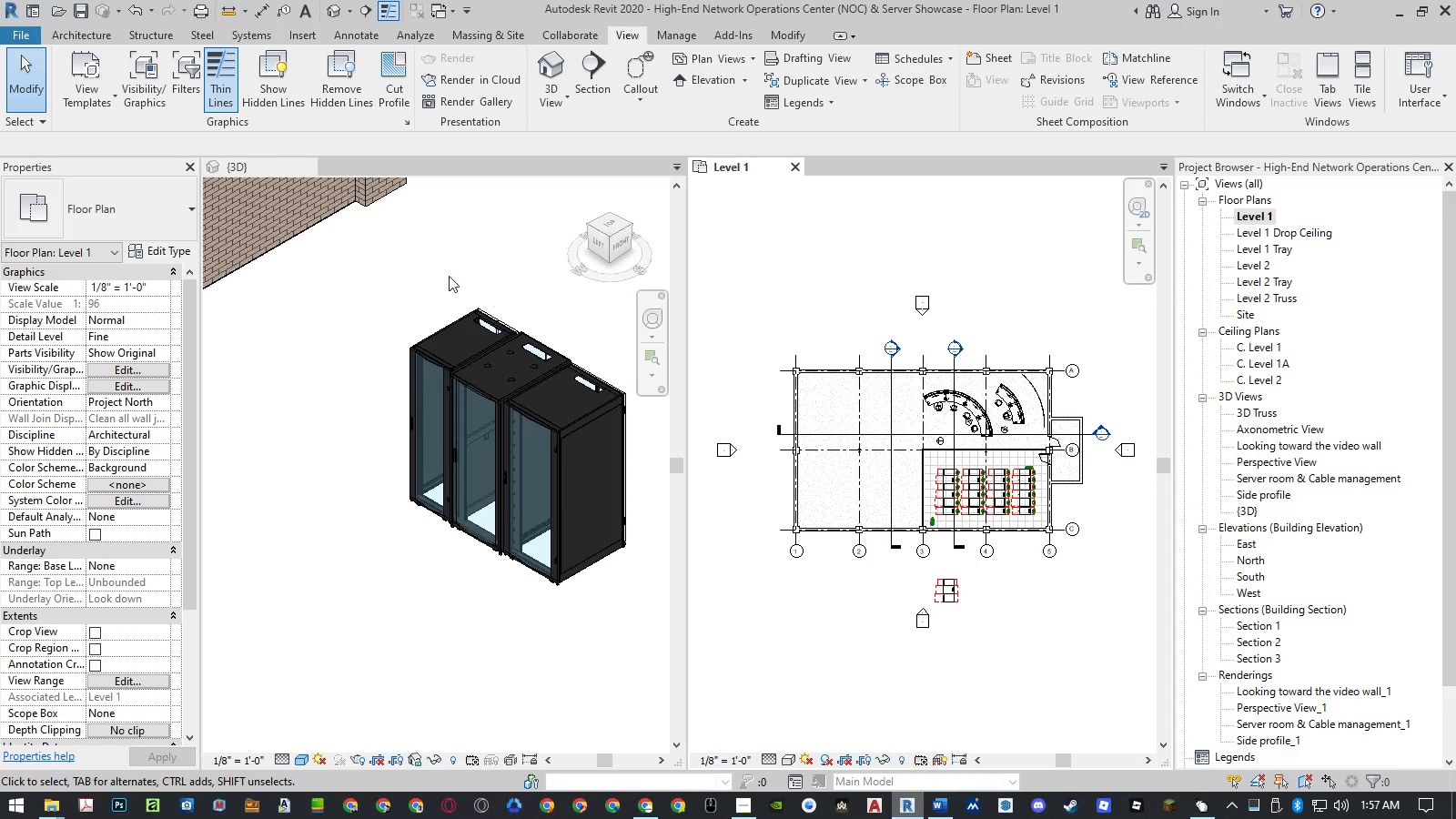 
left_click([313, 35])
 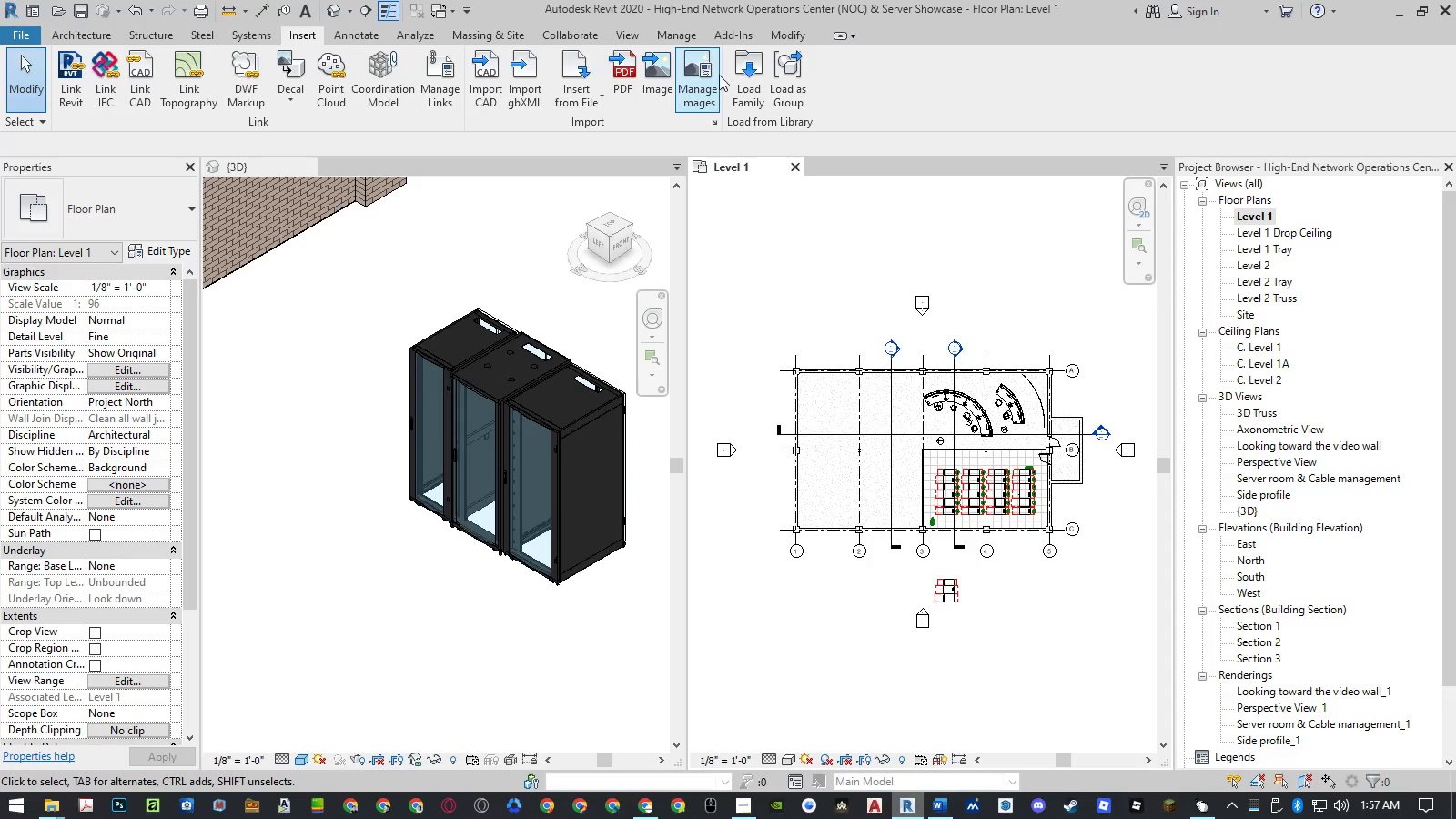 
left_click([733, 79])
 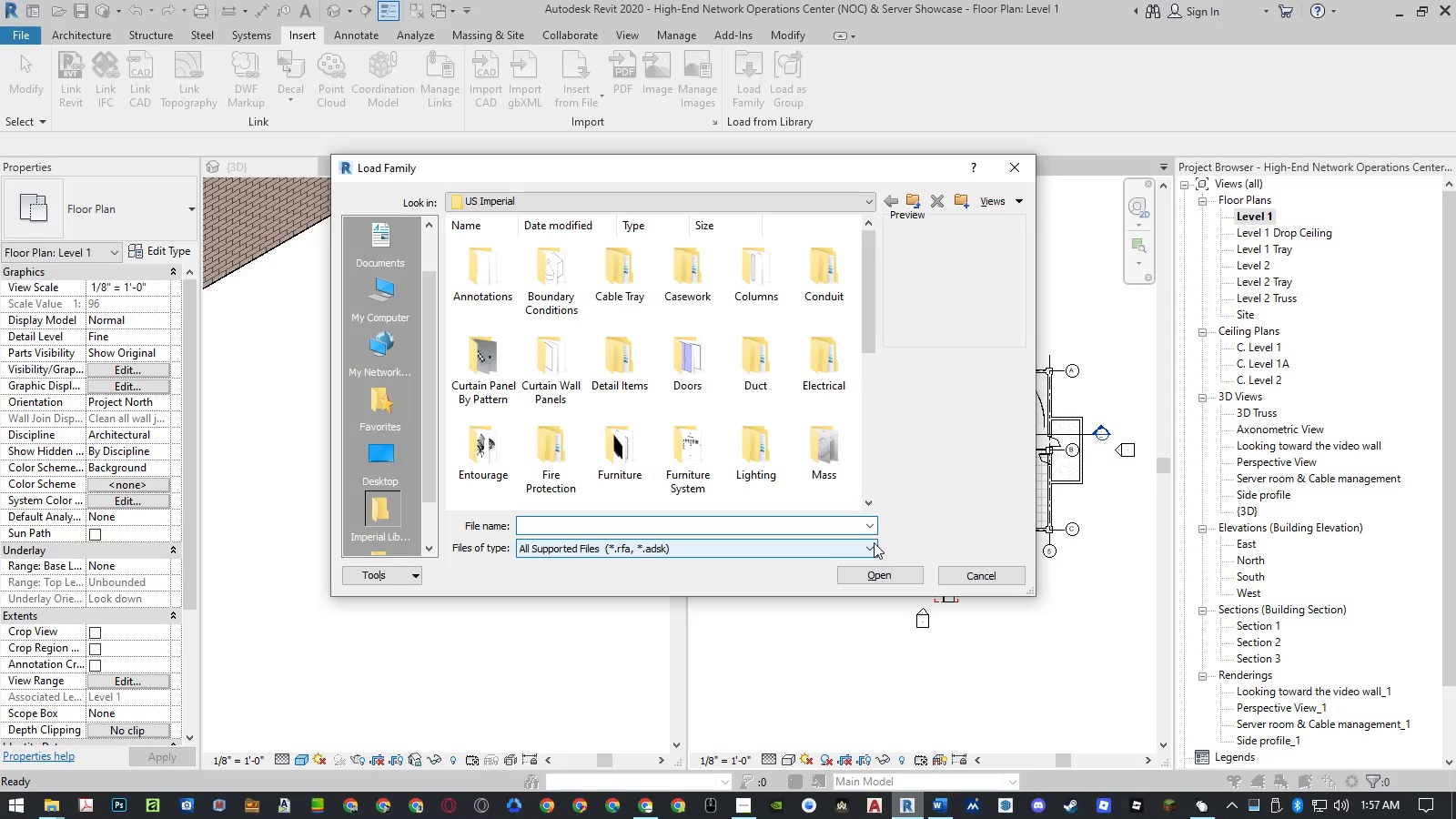 
scroll: coordinate [766, 335], scroll_direction: down, amount: 5.0
 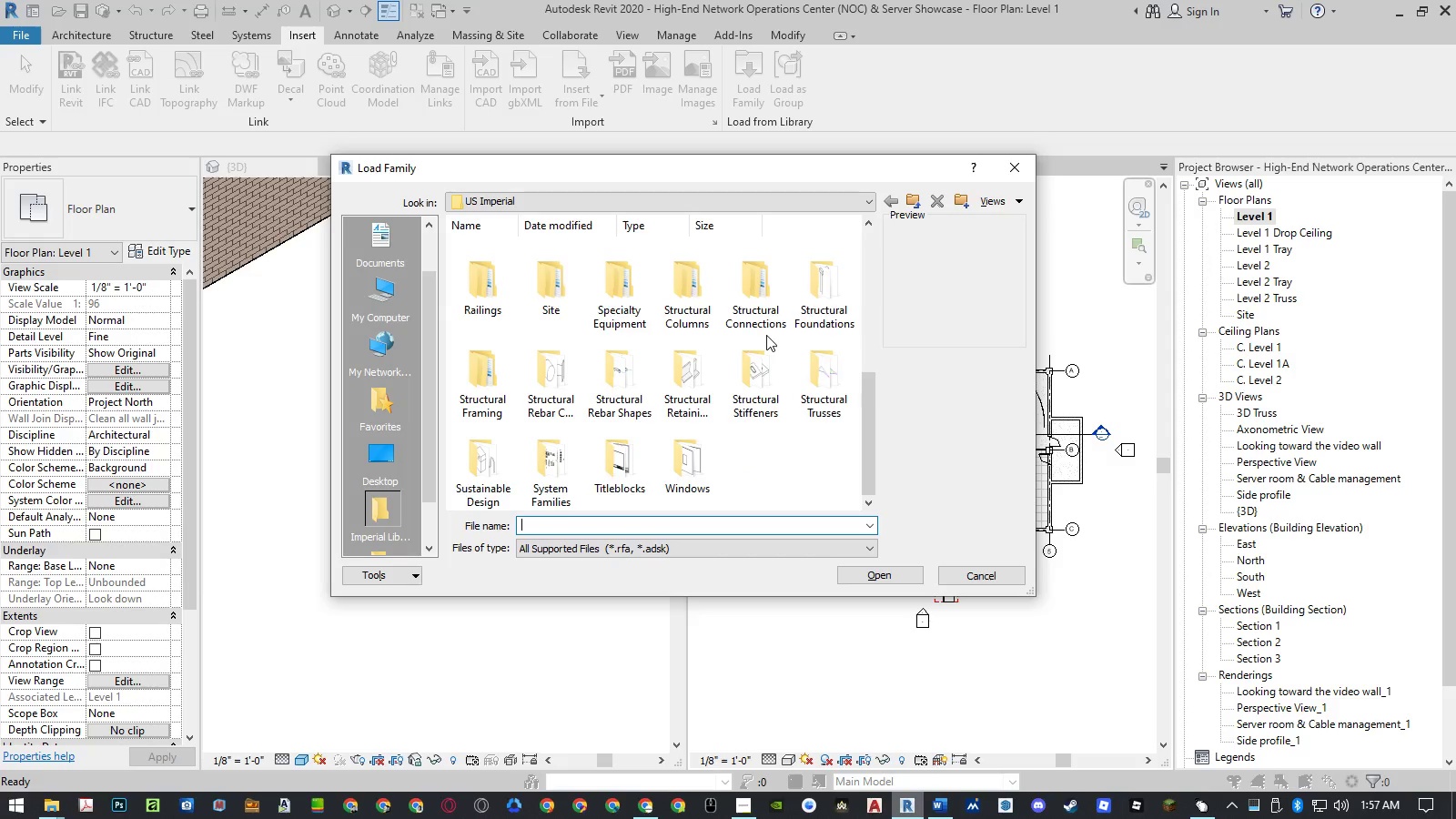 
scroll: coordinate [766, 337], scroll_direction: up, amount: 5.0
 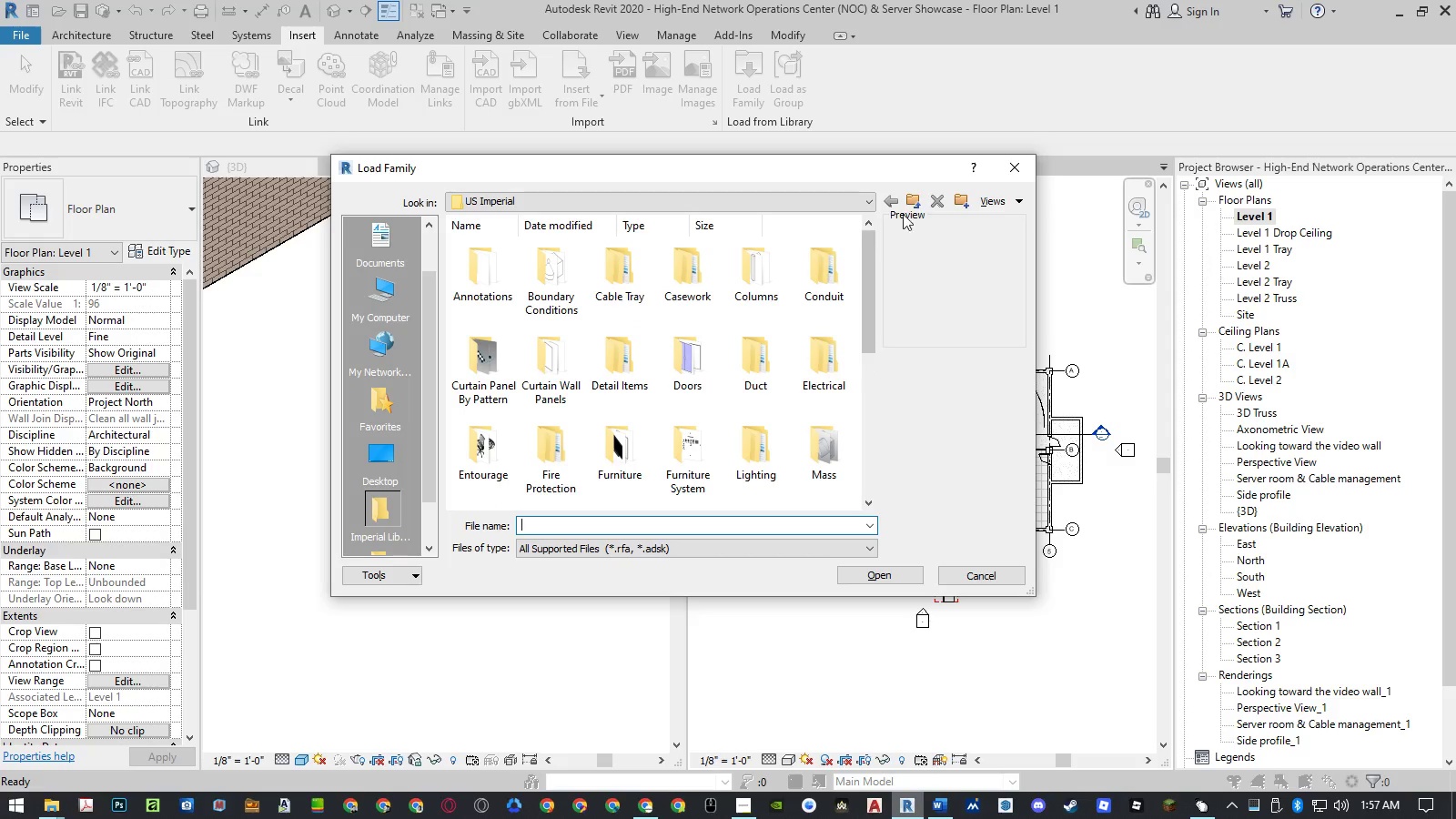 
left_click([914, 202])
 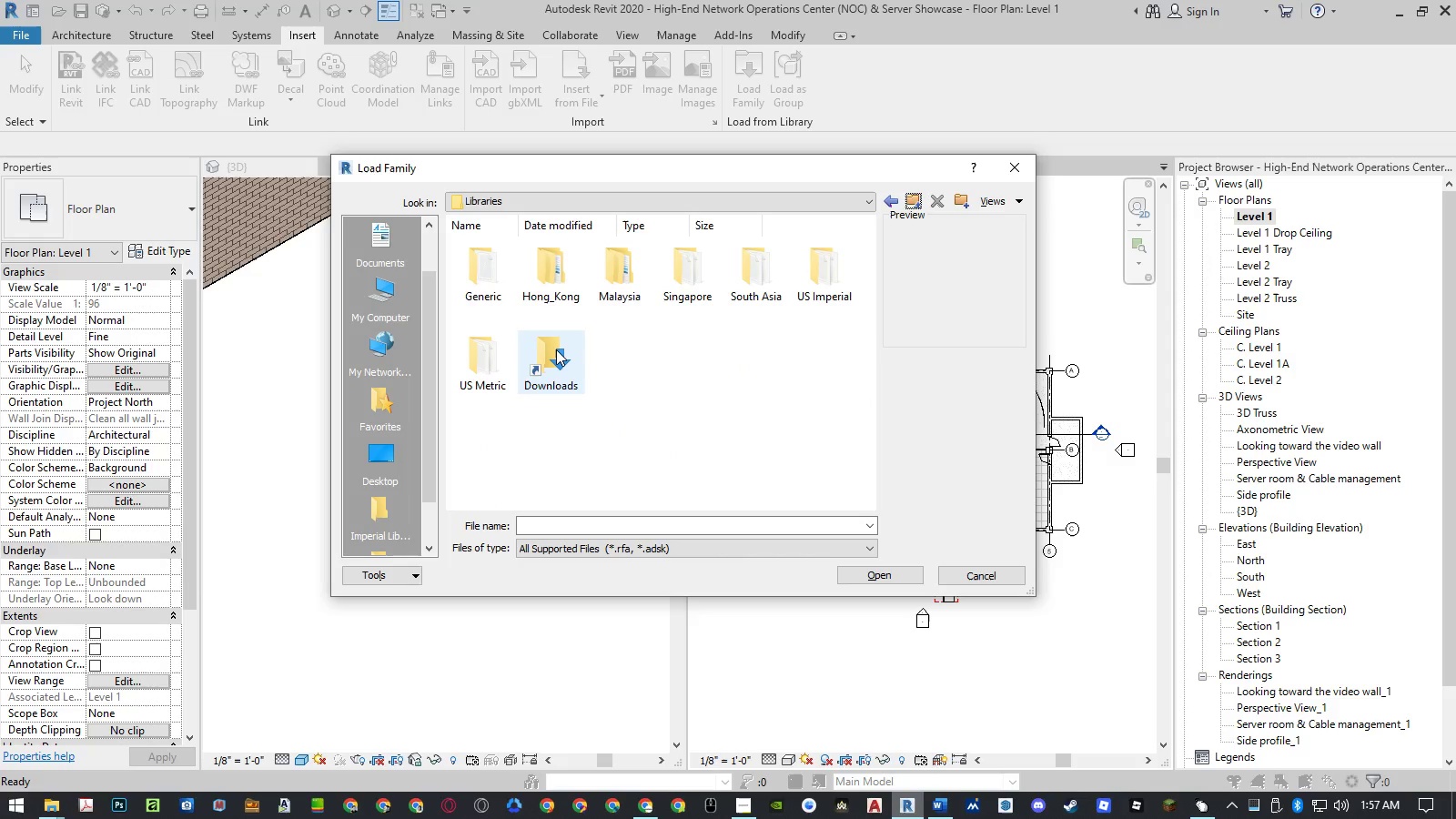 
double_click([556, 349])
 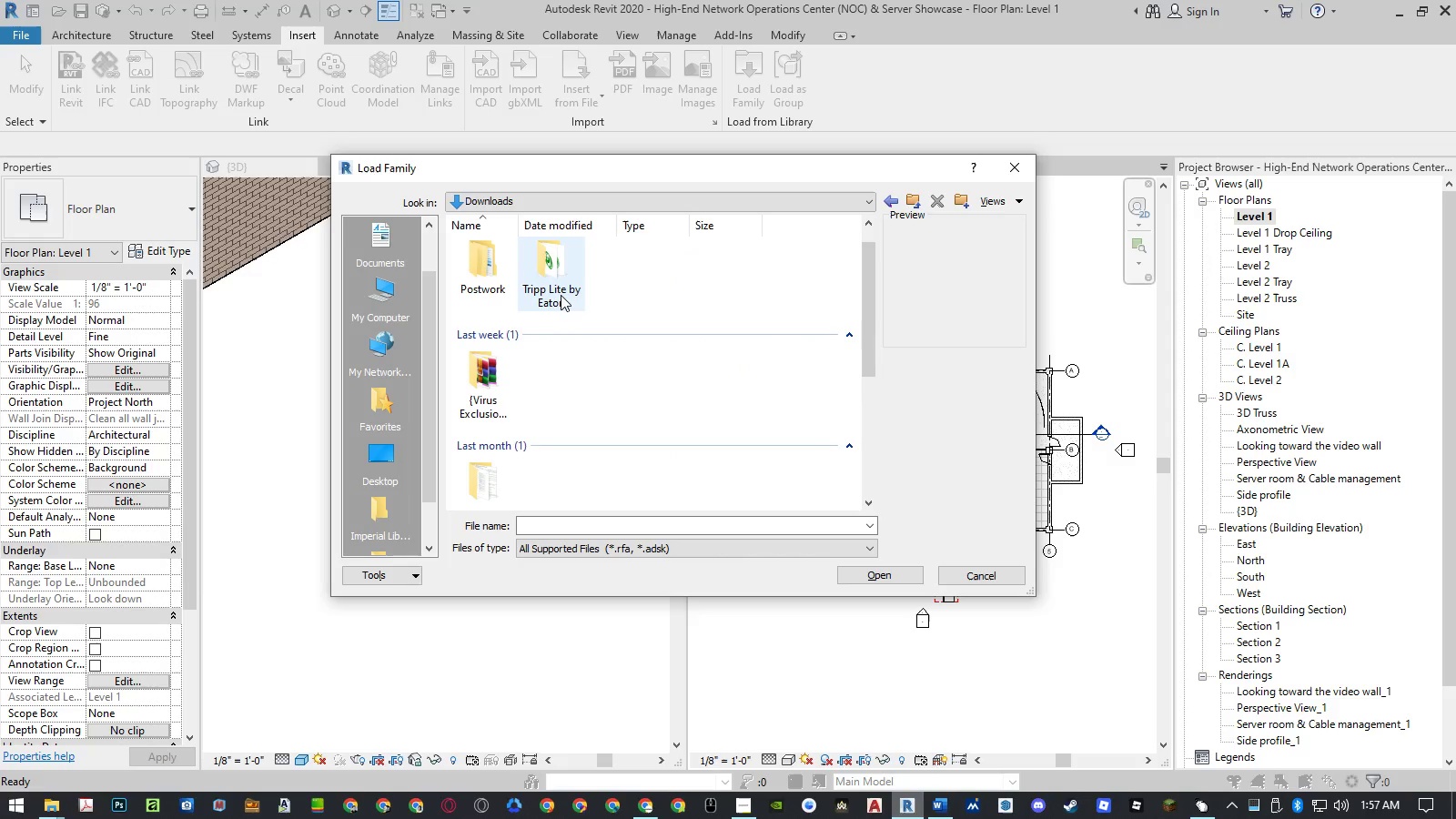 
double_click([561, 294])
 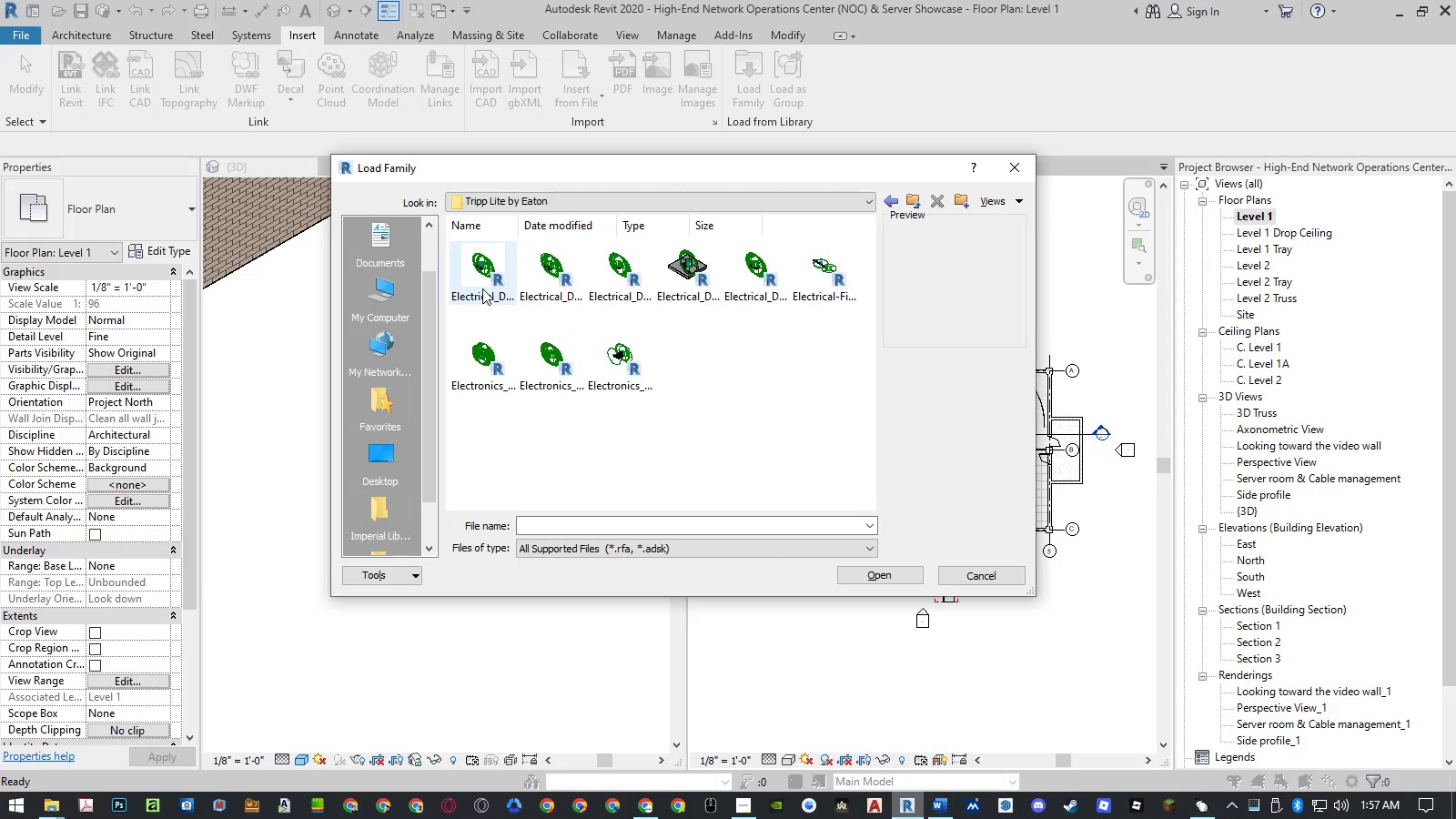 
left_click([482, 288])
 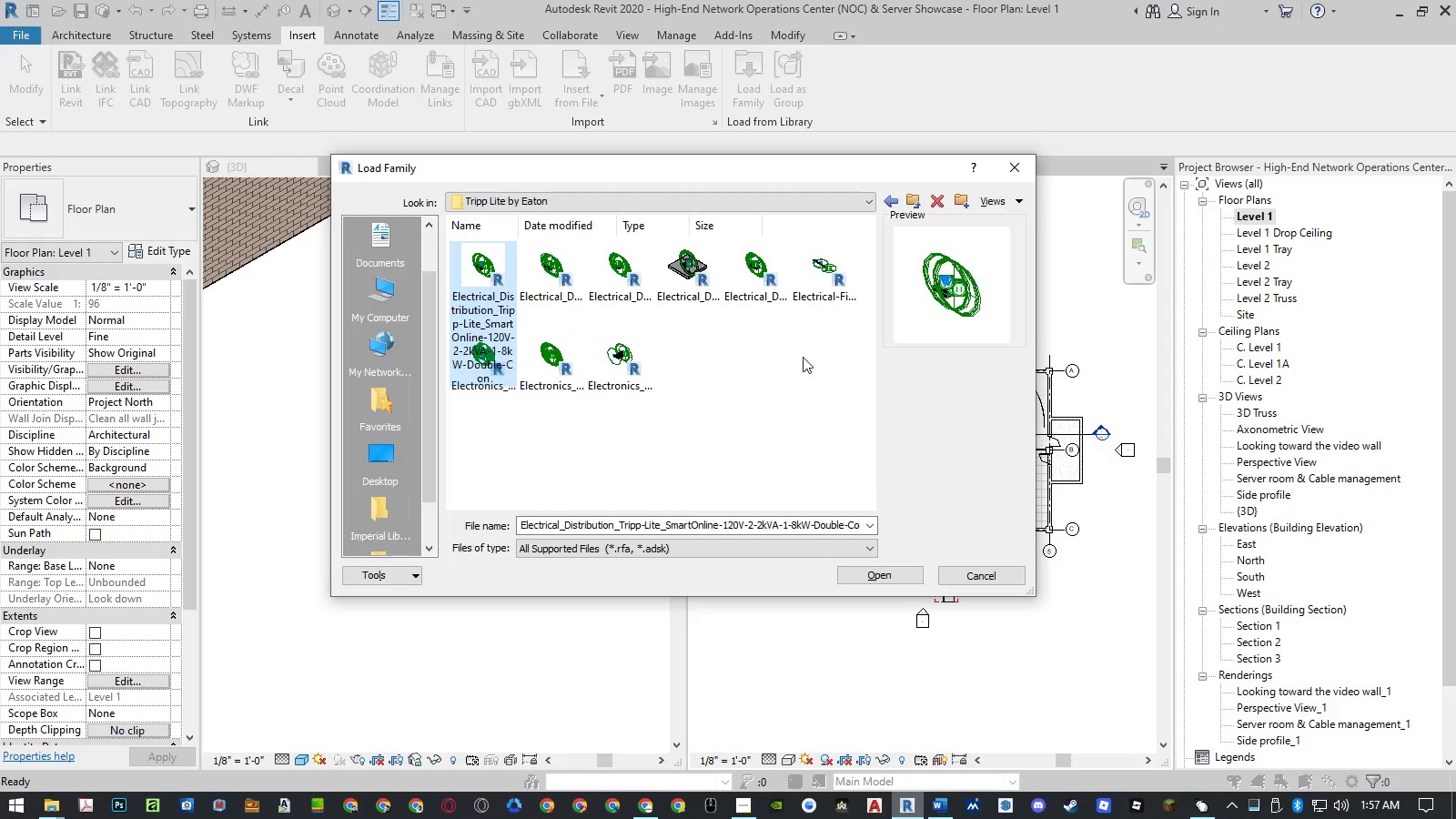 
left_click_drag(start_coordinate=[834, 369], to_coordinate=[470, 256])
 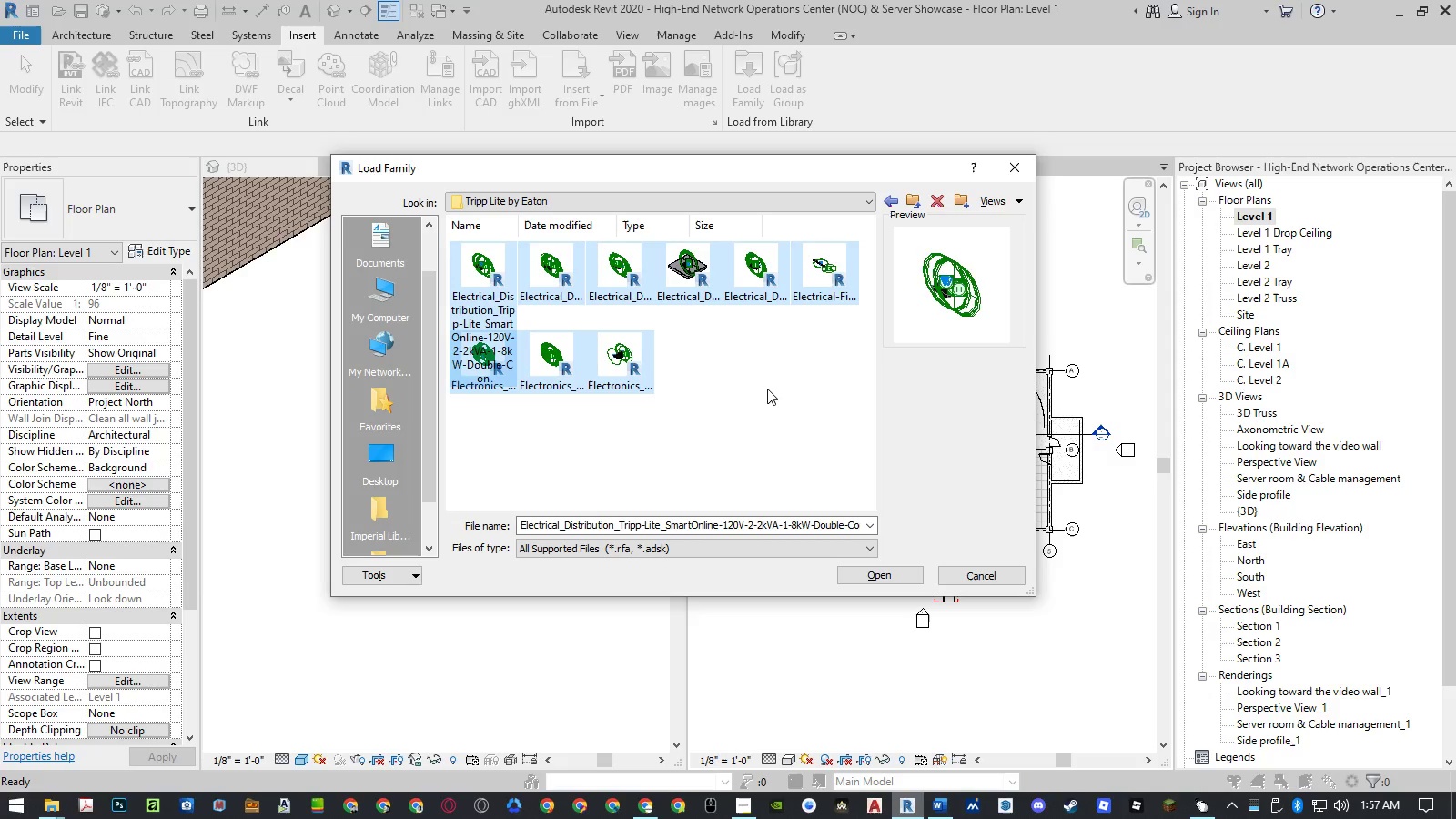 
left_click([768, 389])
 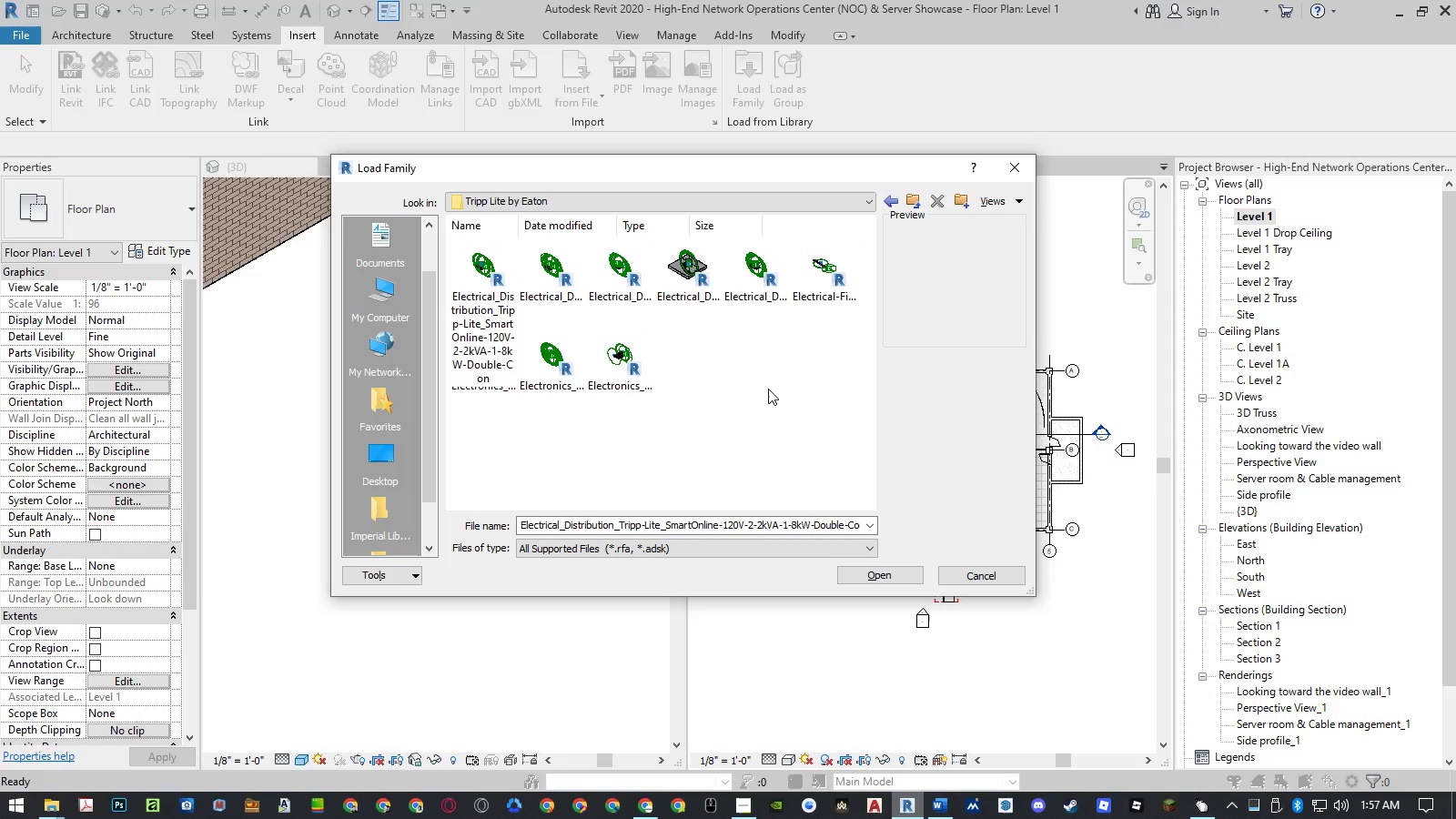 
key(Control+ControlLeft)
 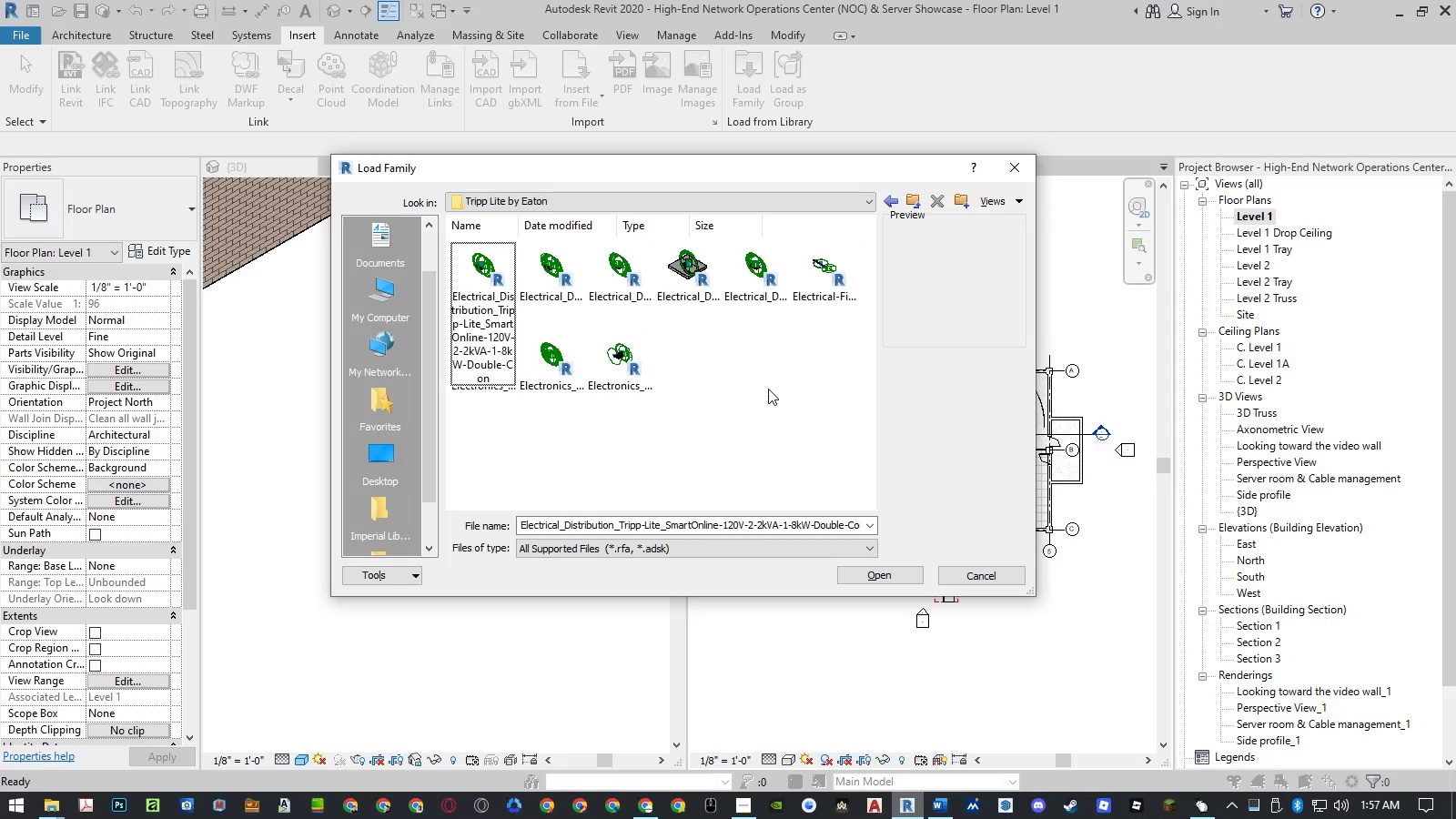 
key(Control+A)
 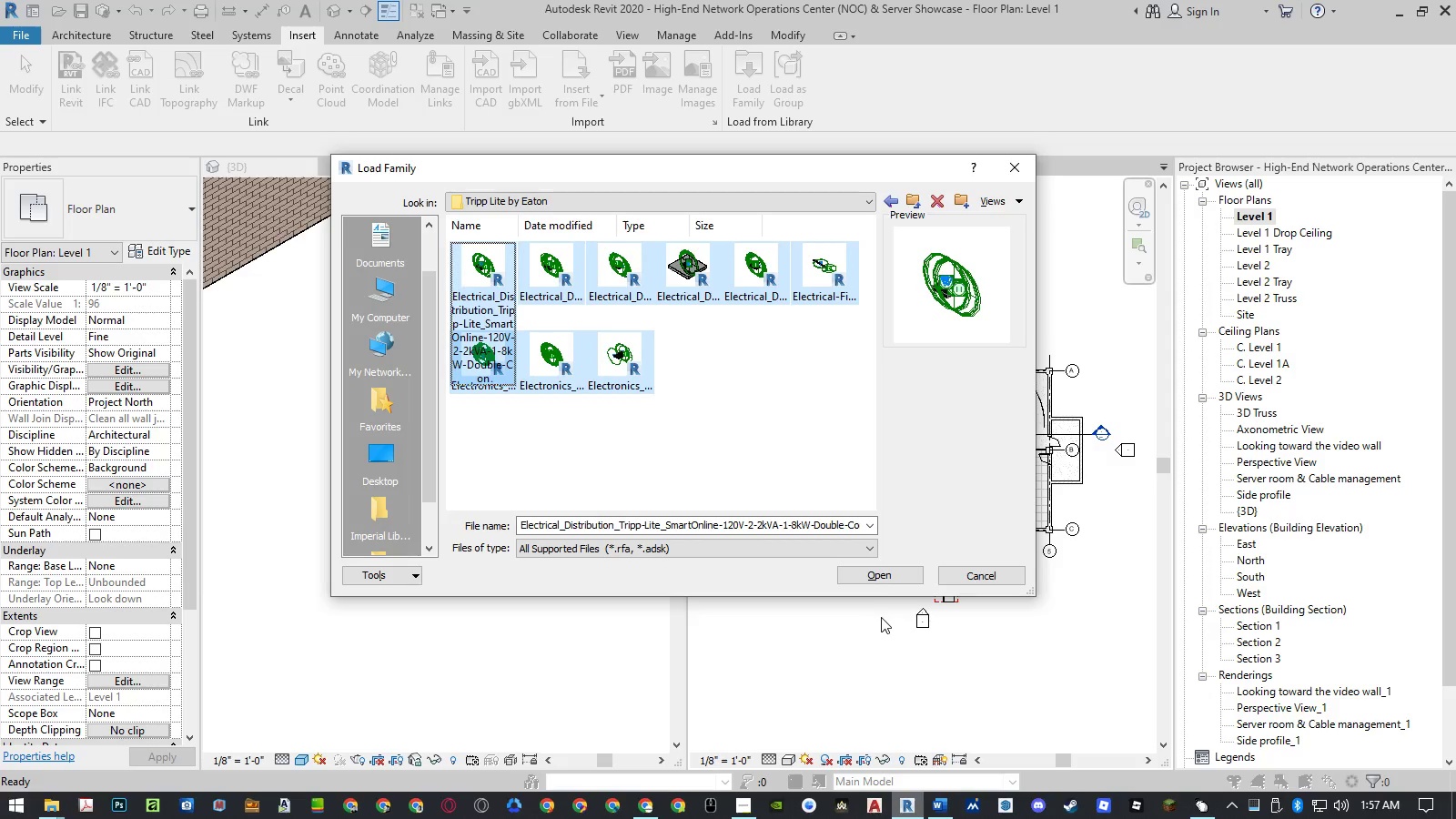 
left_click([881, 584])
 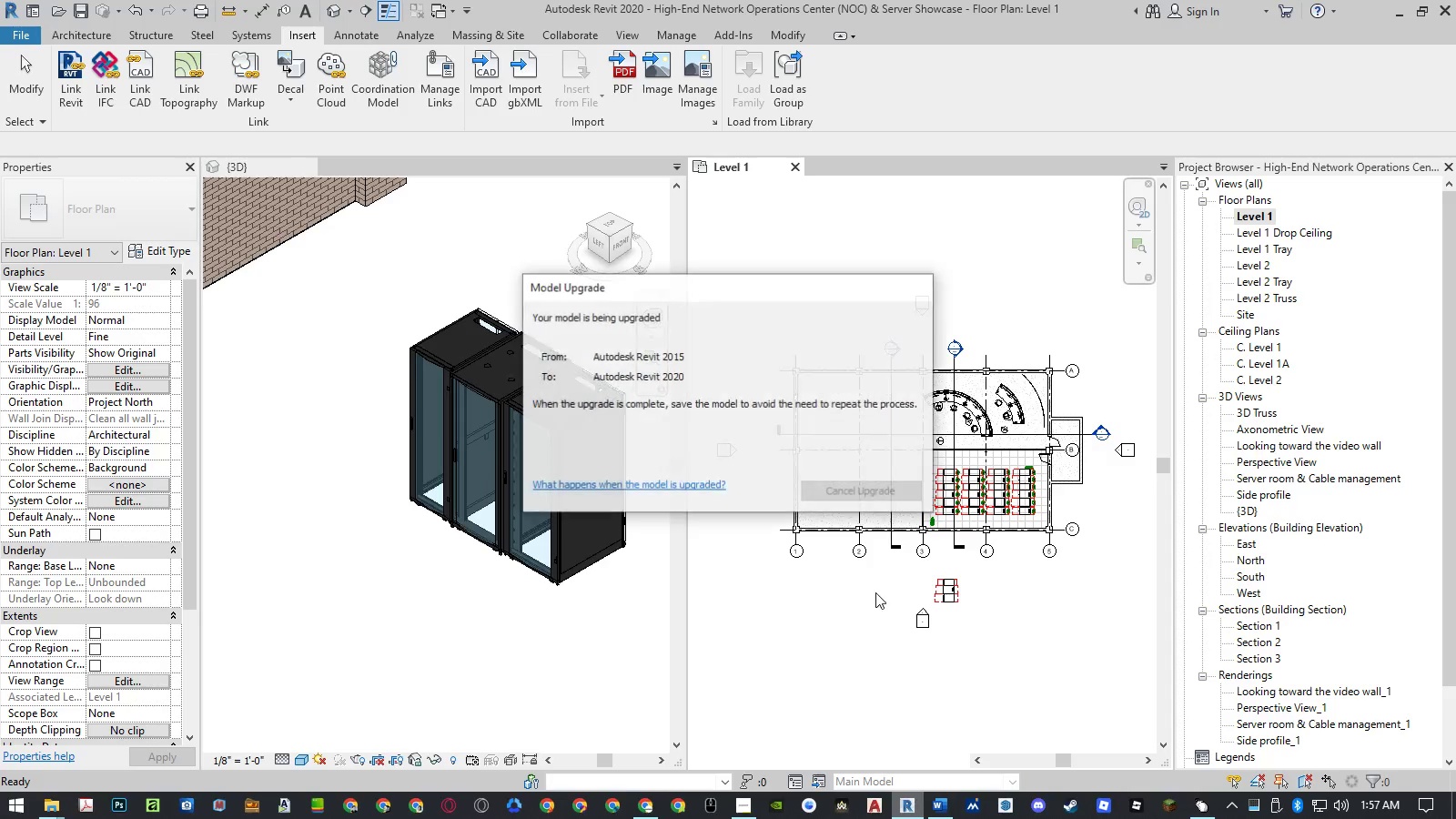 
wait(13.16)
 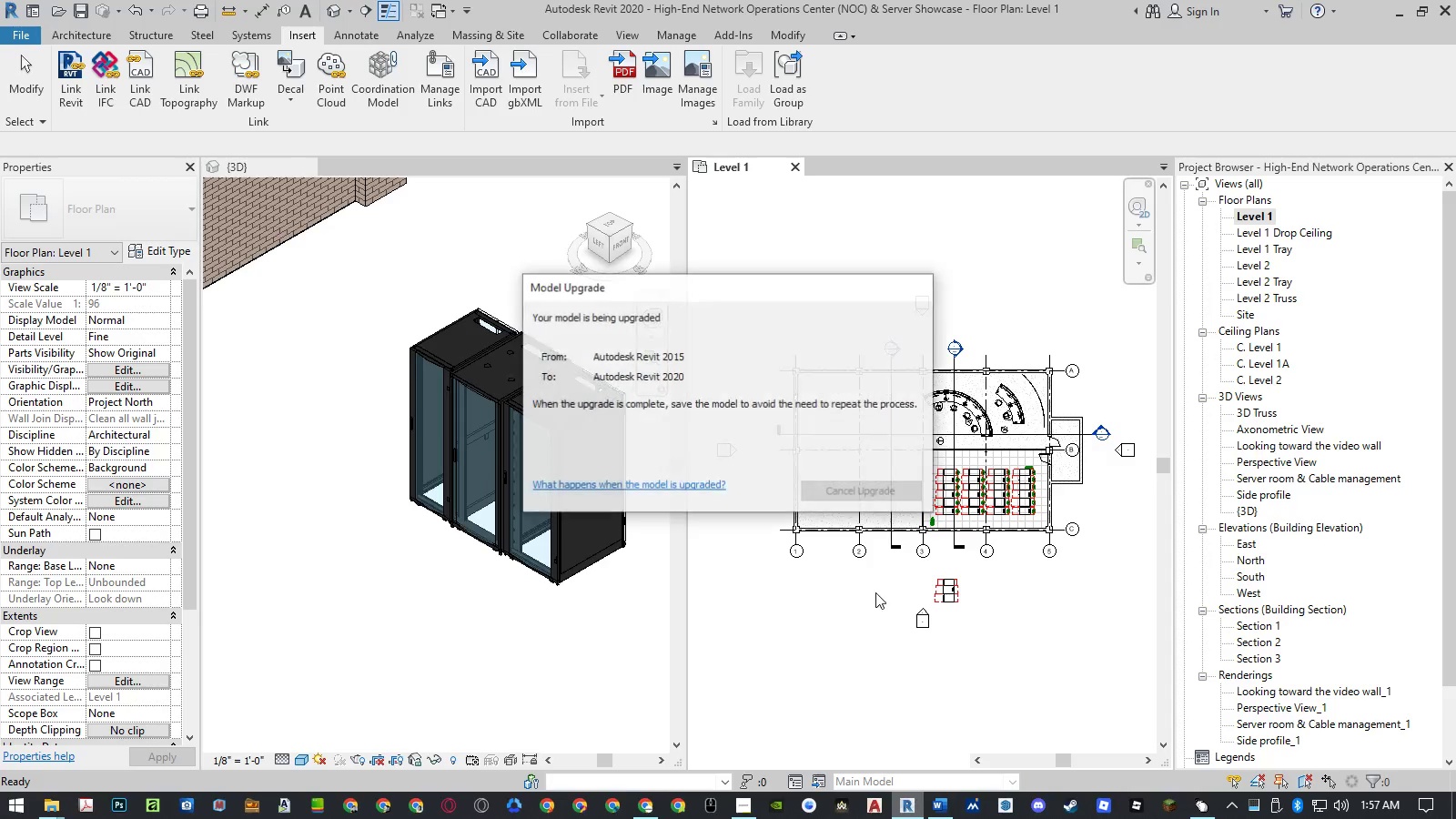 
left_click([846, 445])
 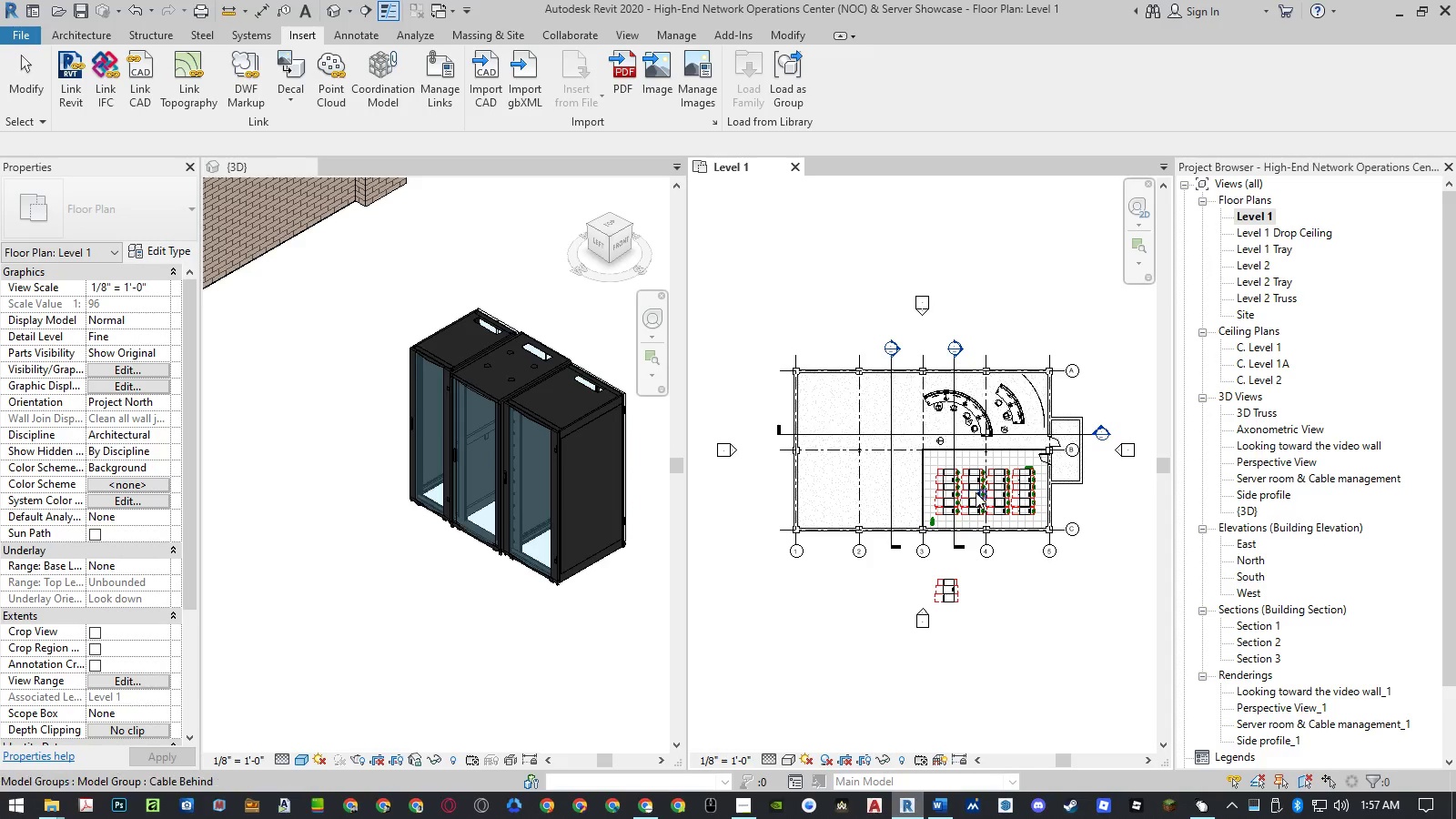 
scroll: coordinate [971, 501], scroll_direction: up, amount: 5.0
 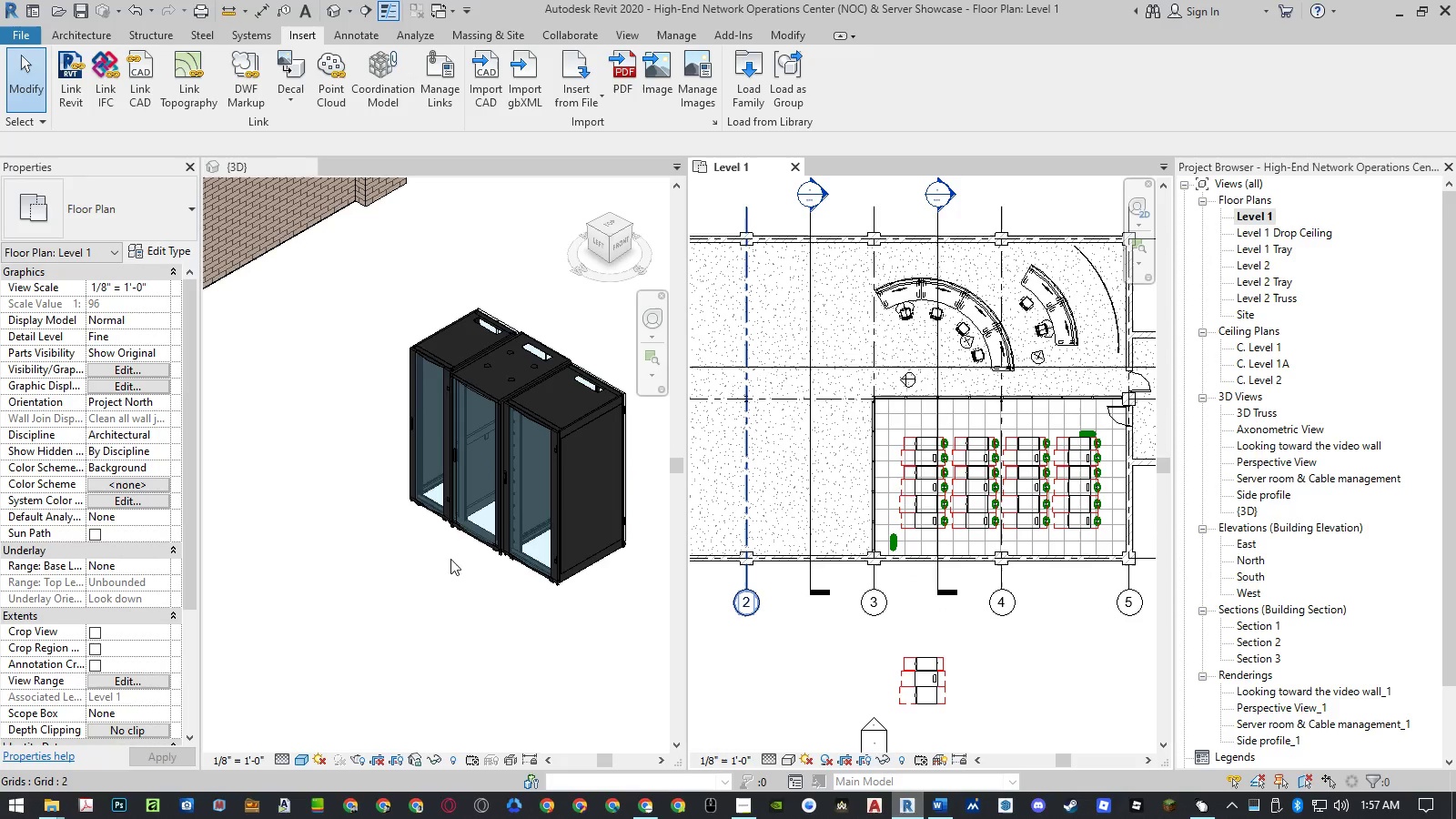 
left_click([292, 427])
 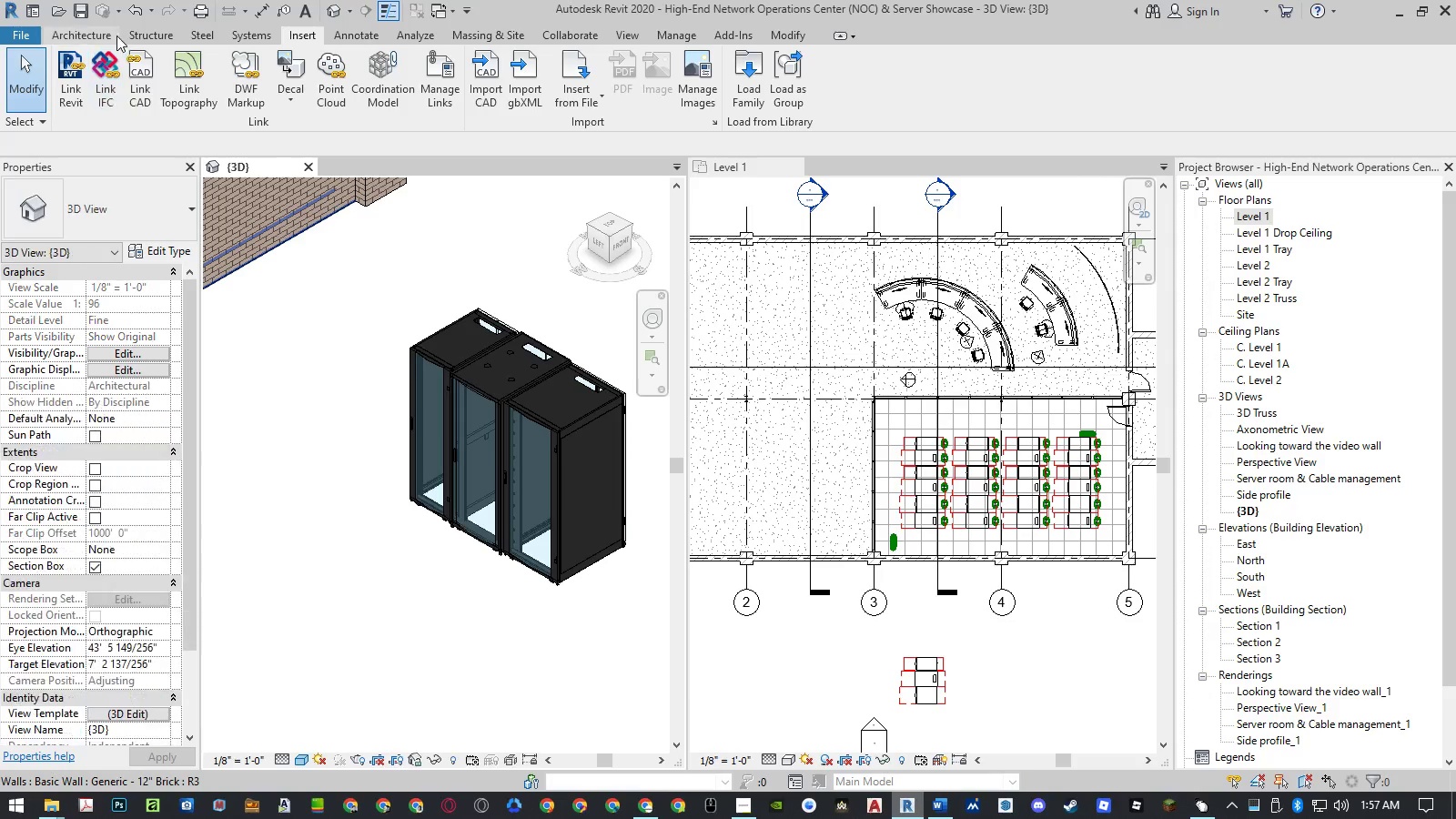 
left_click([96, 30])
 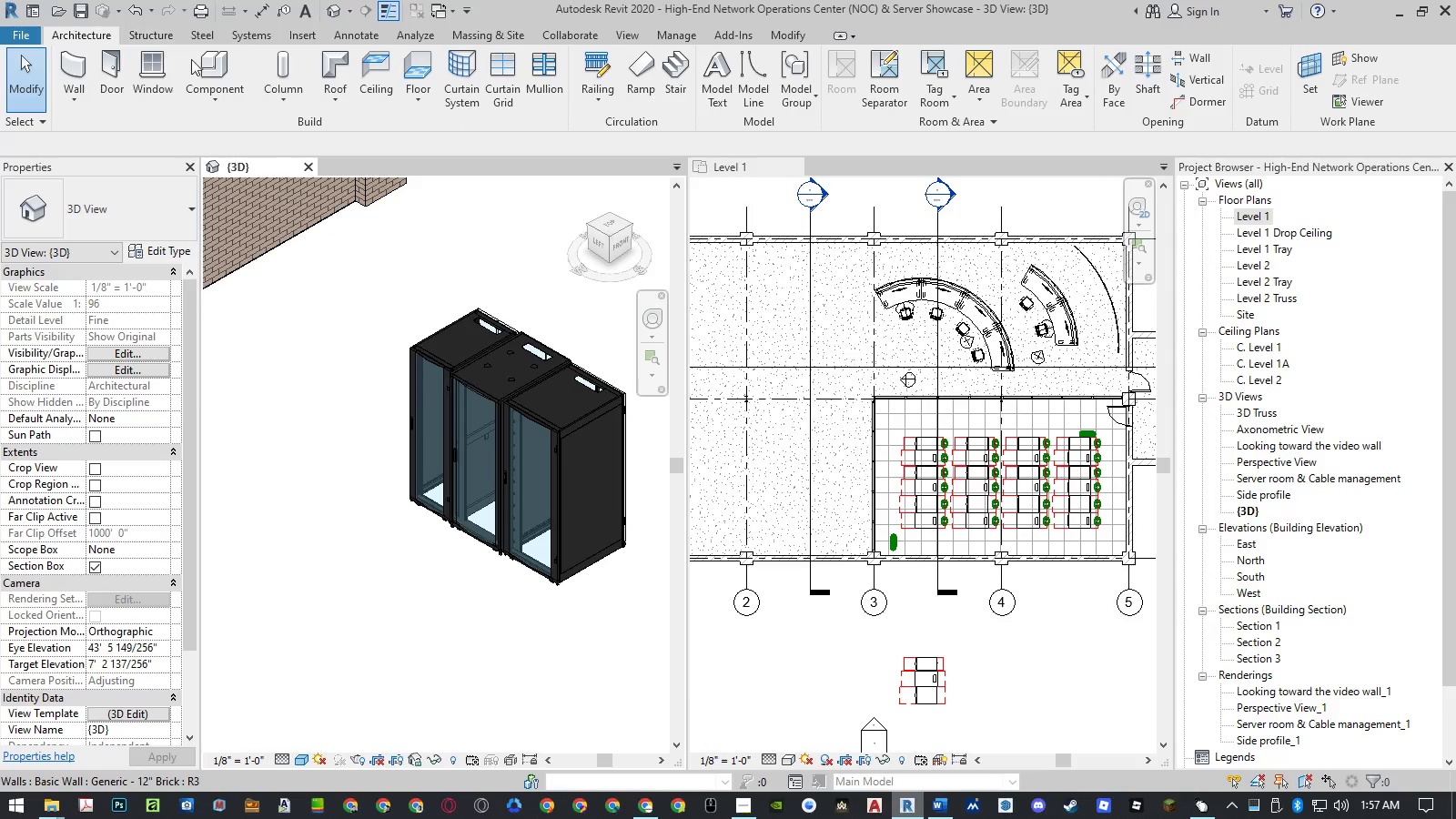 
left_click([215, 65])
 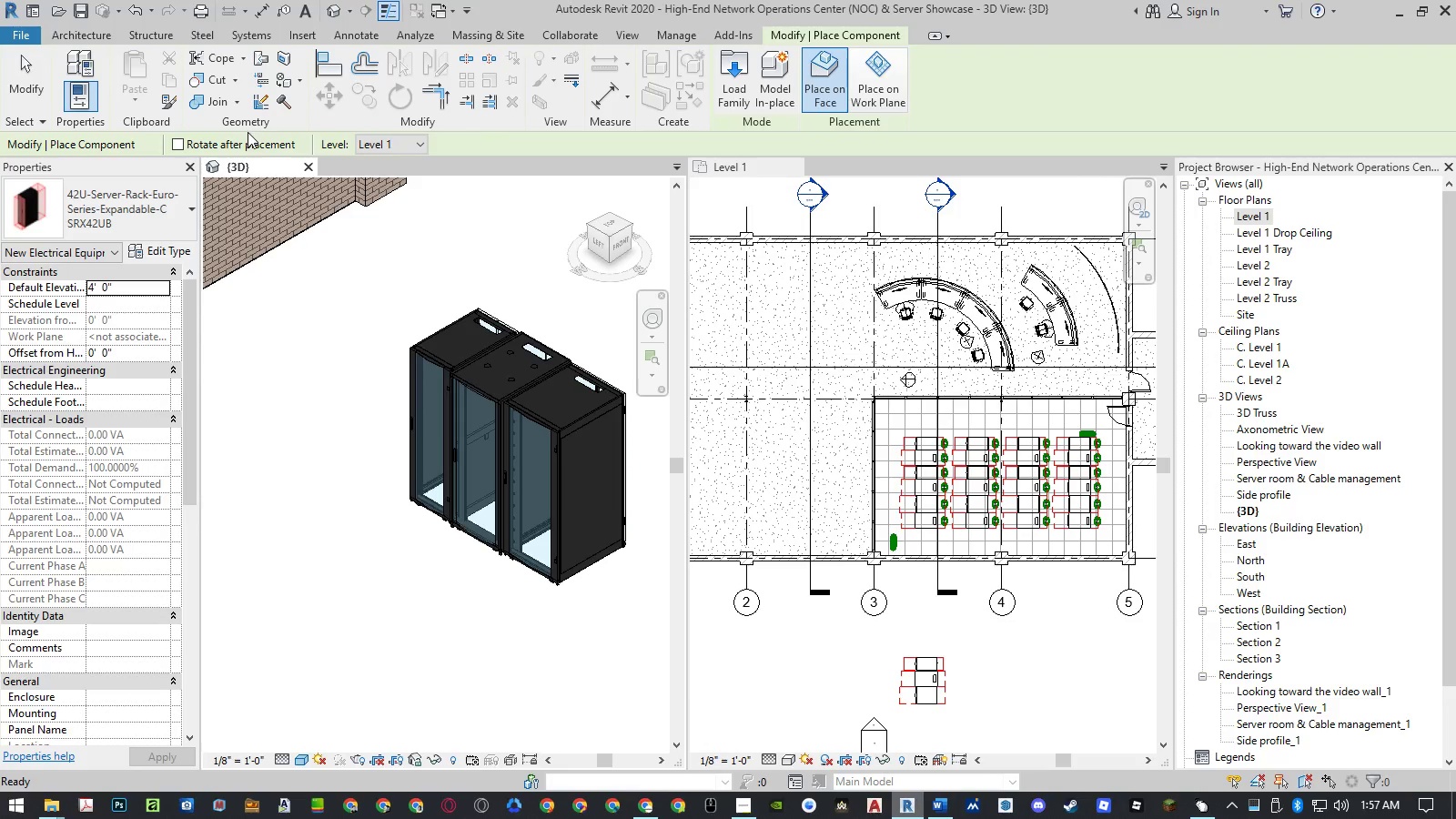 
left_click([152, 191])
 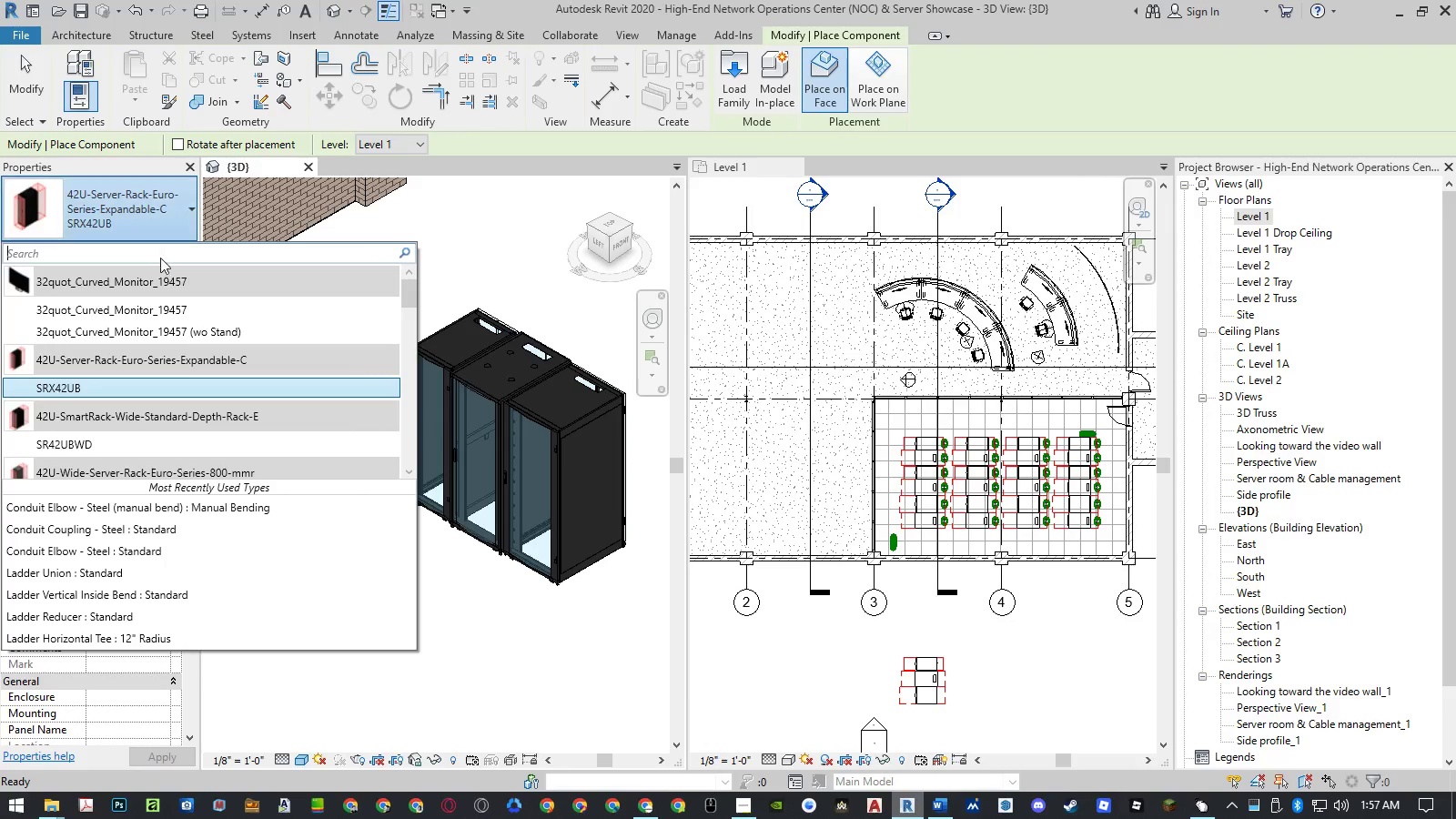 
scroll: coordinate [167, 323], scroll_direction: down, amount: 25.0
 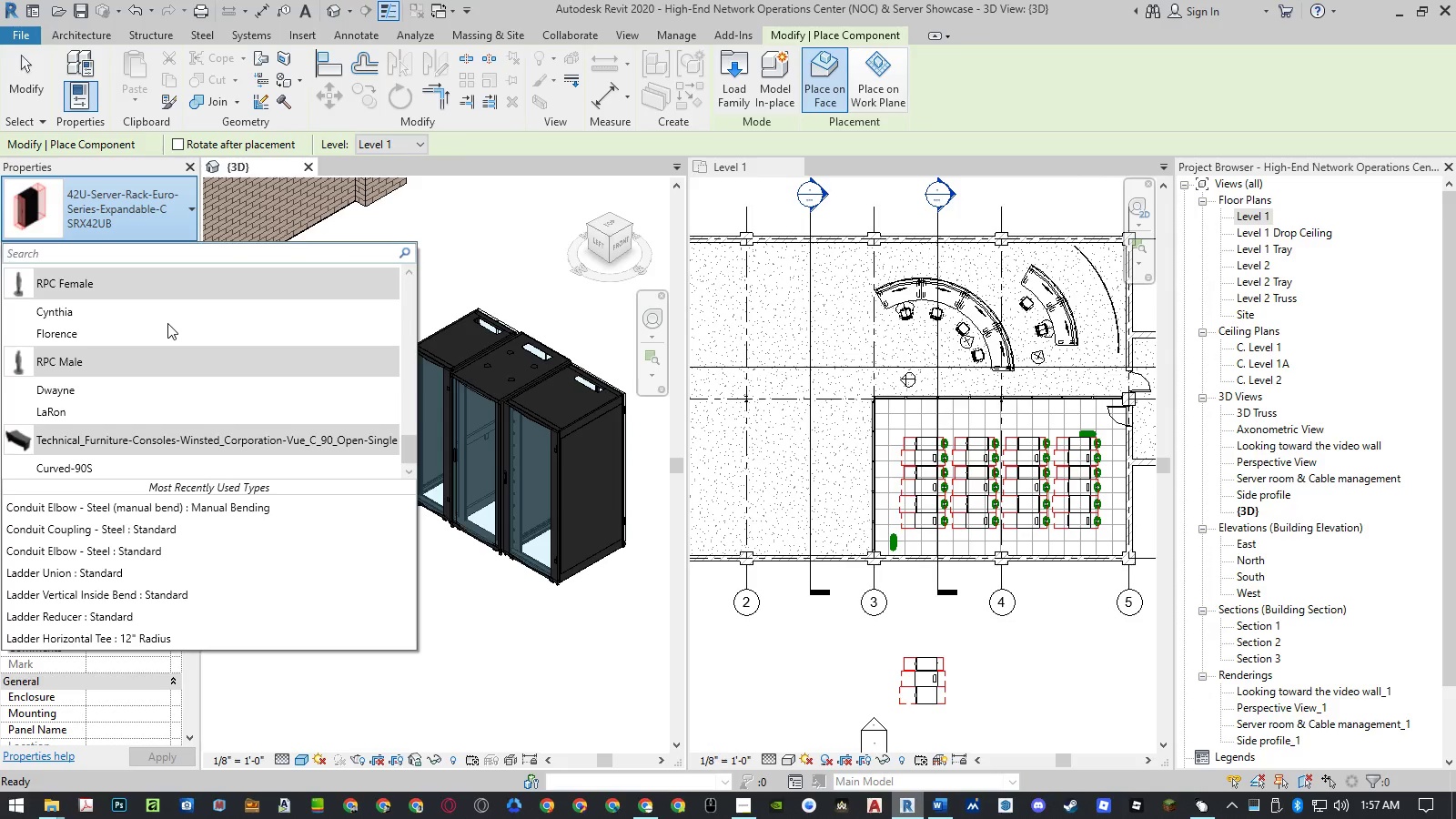 
scroll: coordinate [167, 323], scroll_direction: up, amount: 23.0
 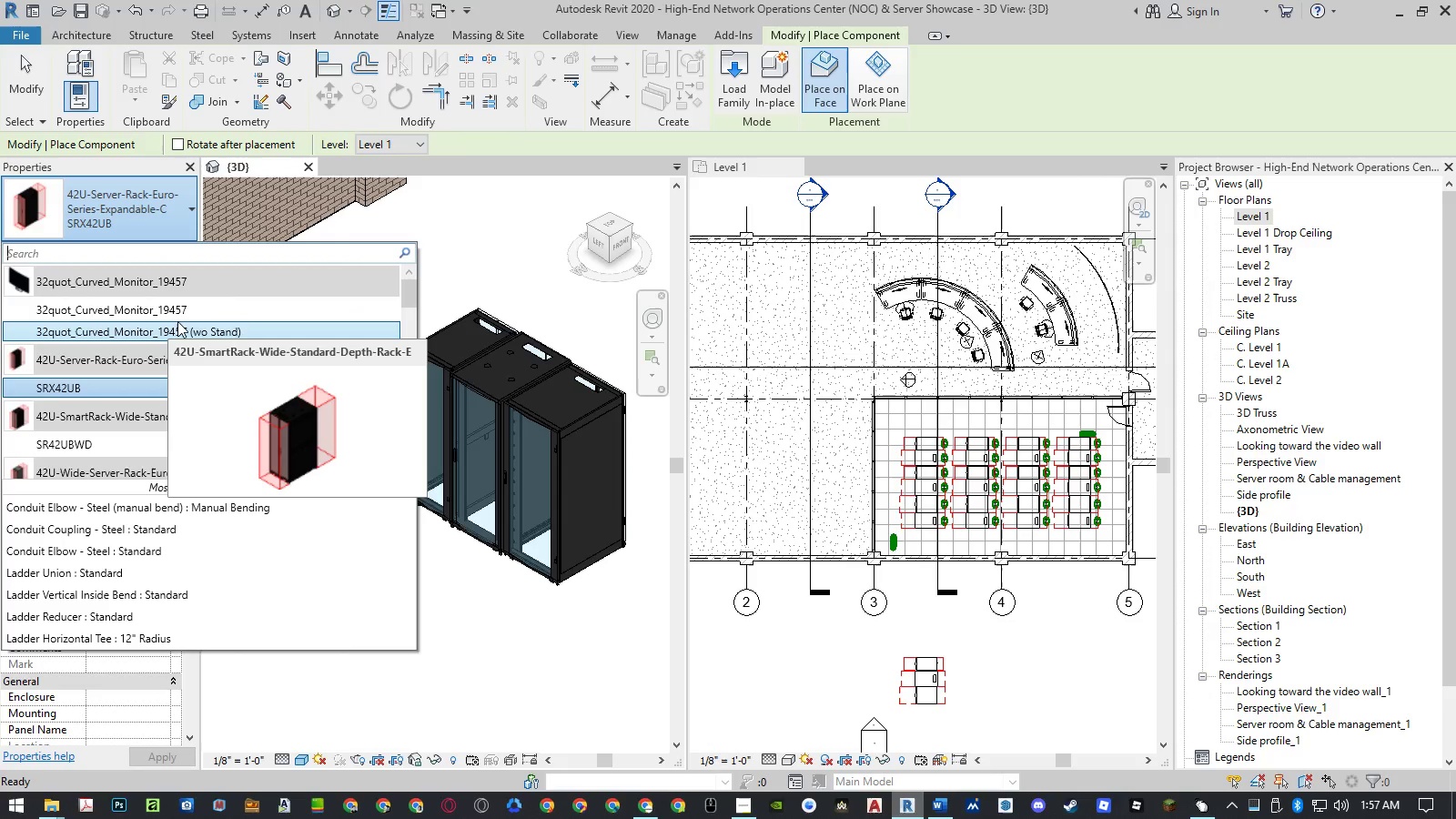 
left_click([465, 622])
 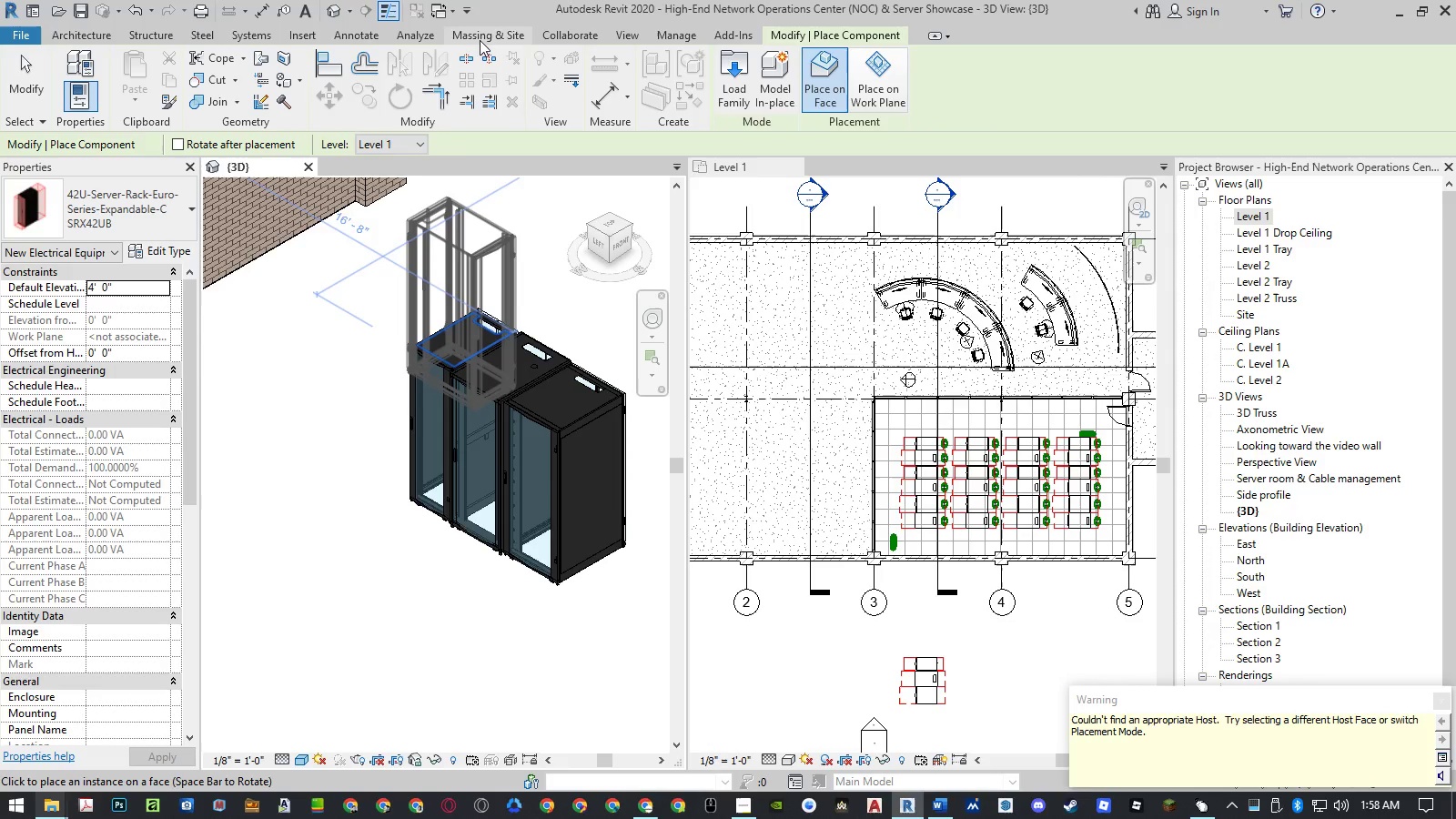 
wait(6.62)
 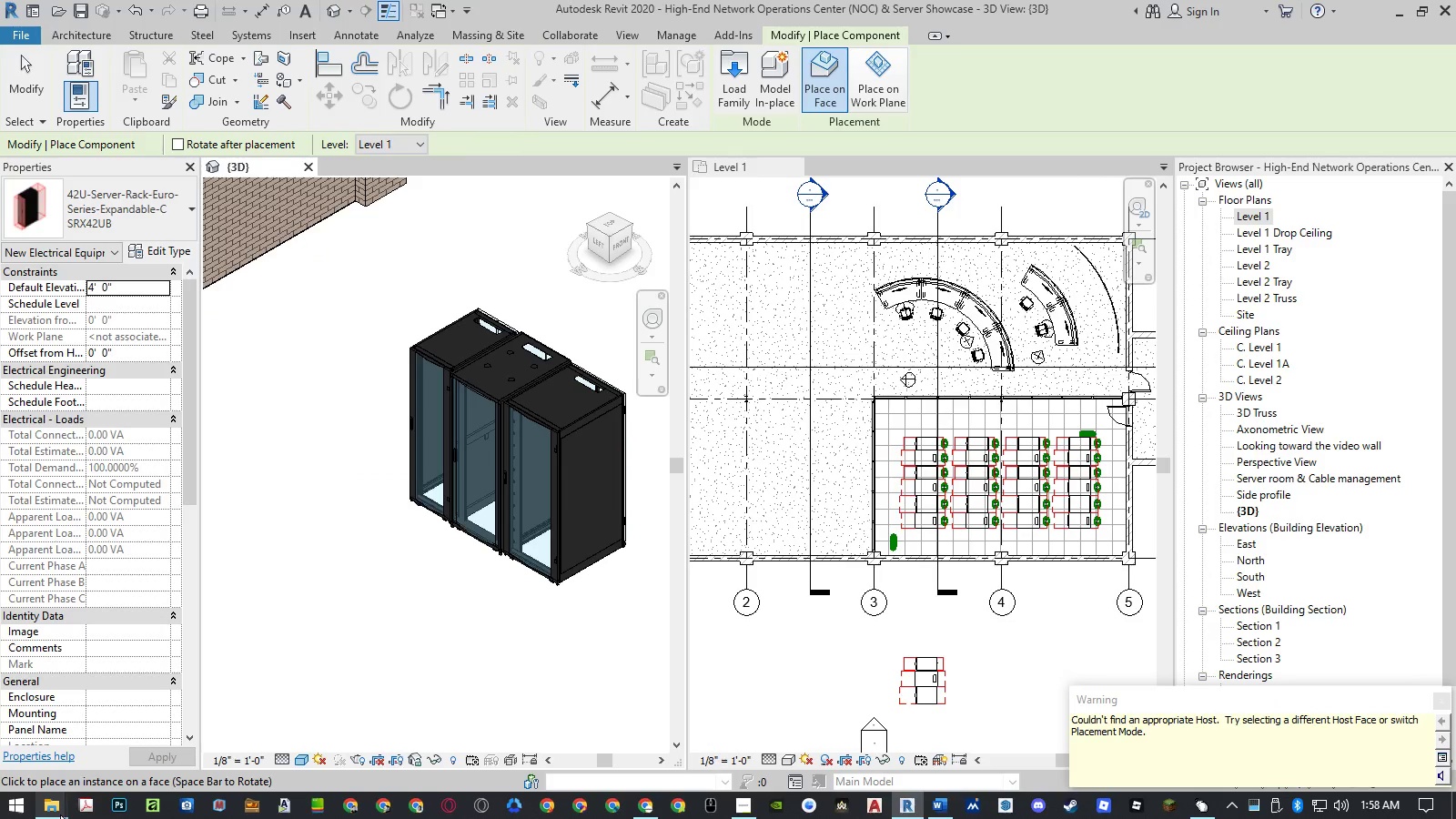 
left_click([741, 67])
 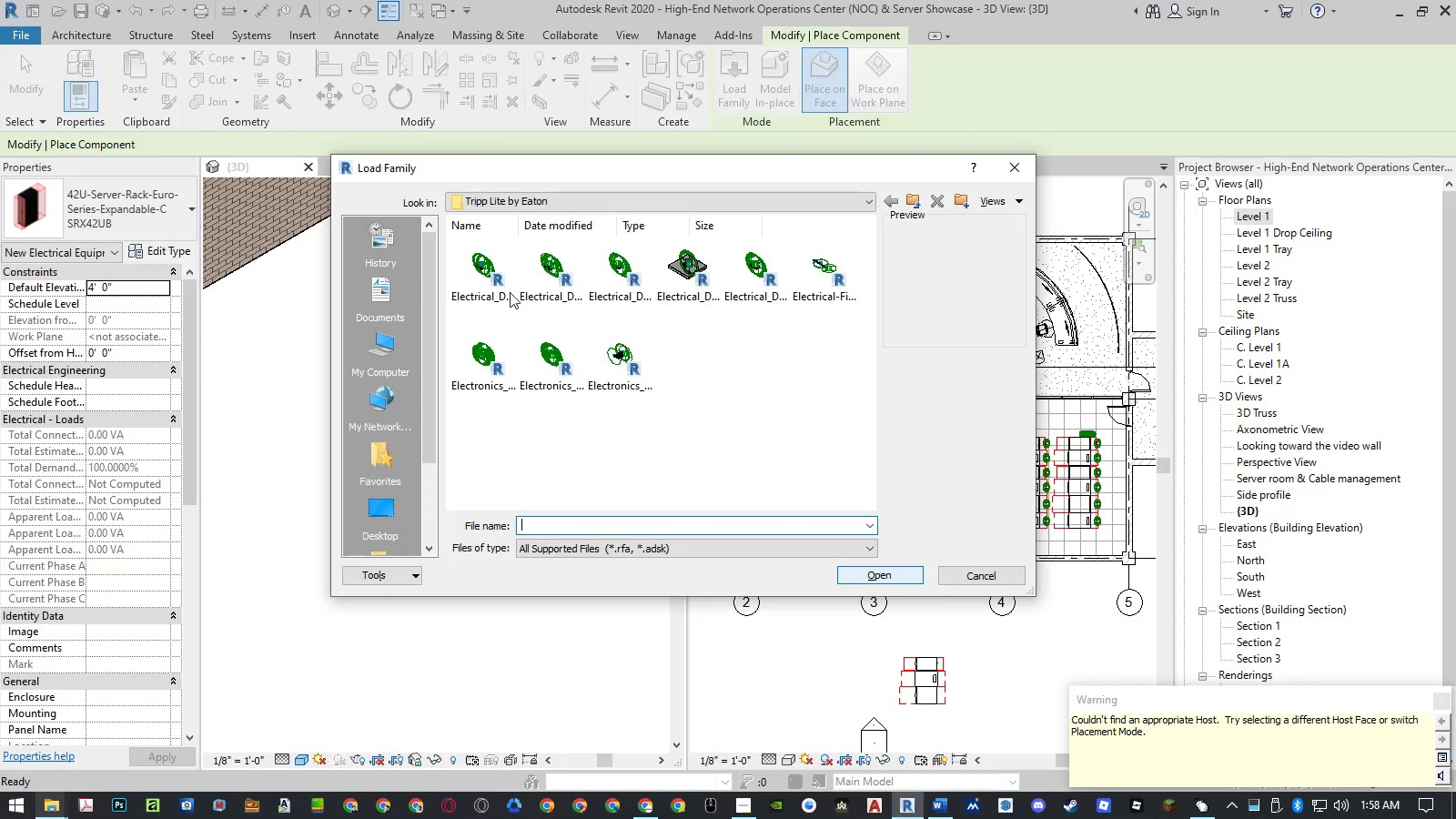 
double_click([490, 277])
 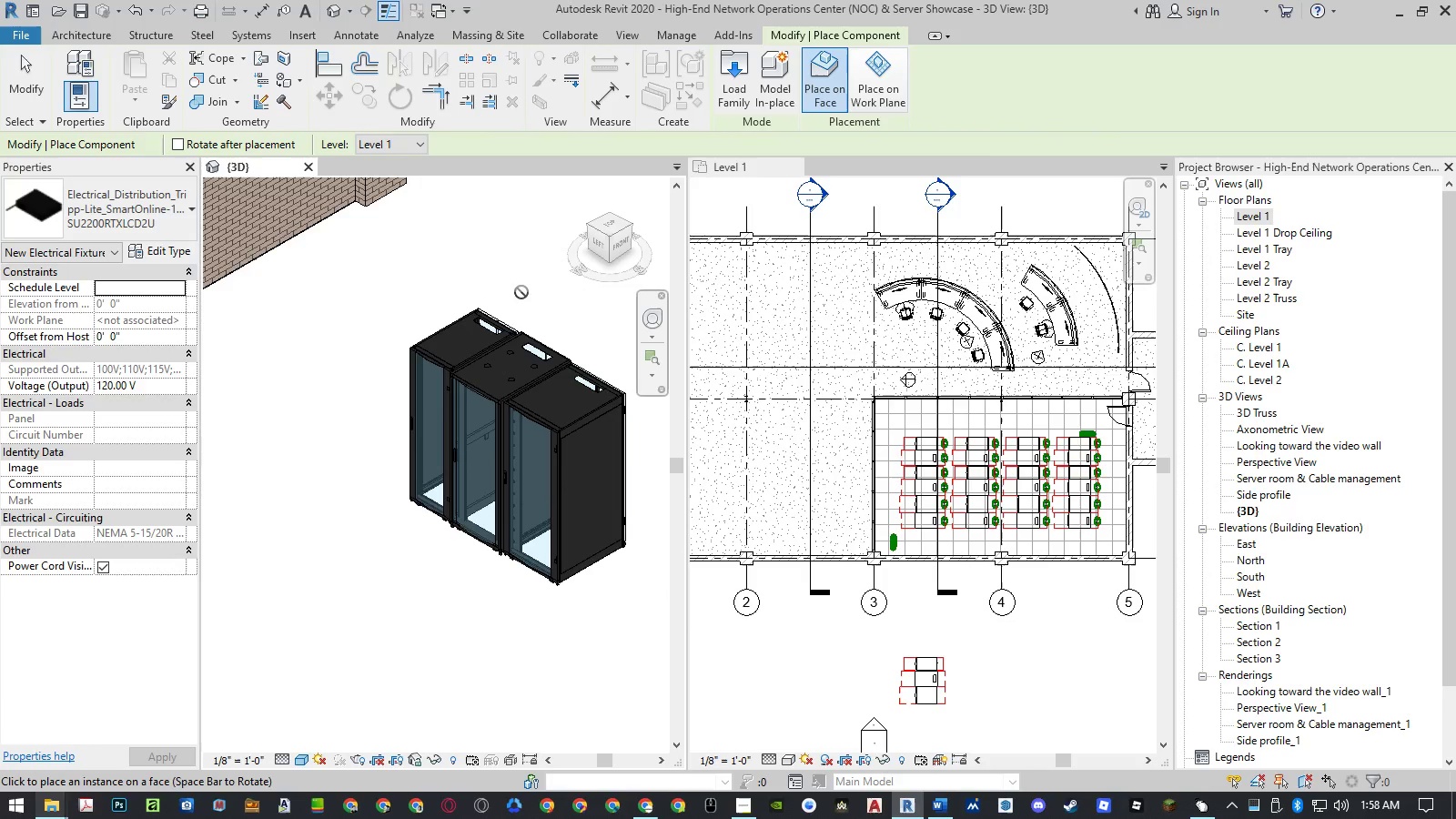 
scroll: coordinate [504, 379], scroll_direction: up, amount: 12.0
 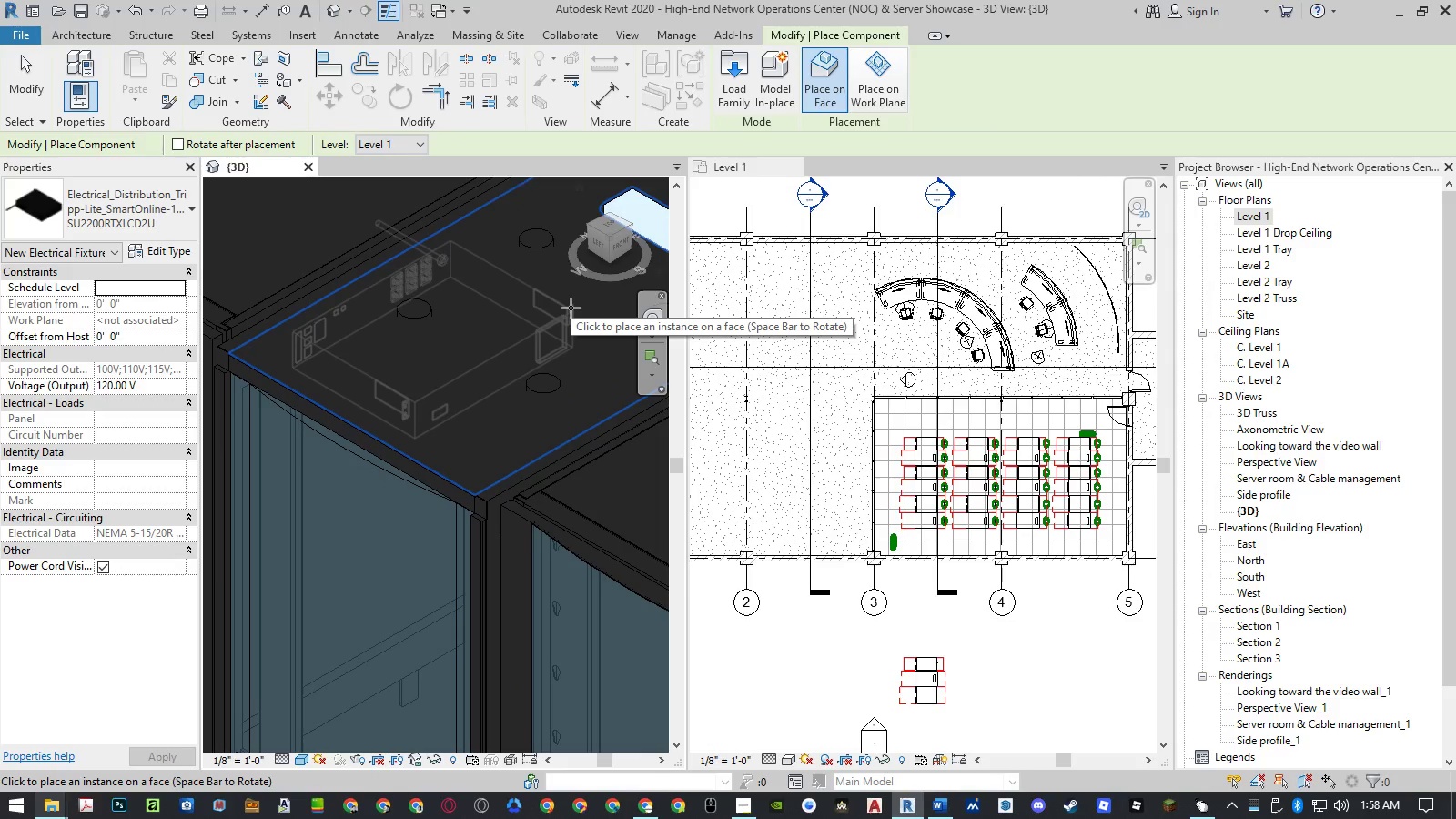 
left_click([571, 308])
 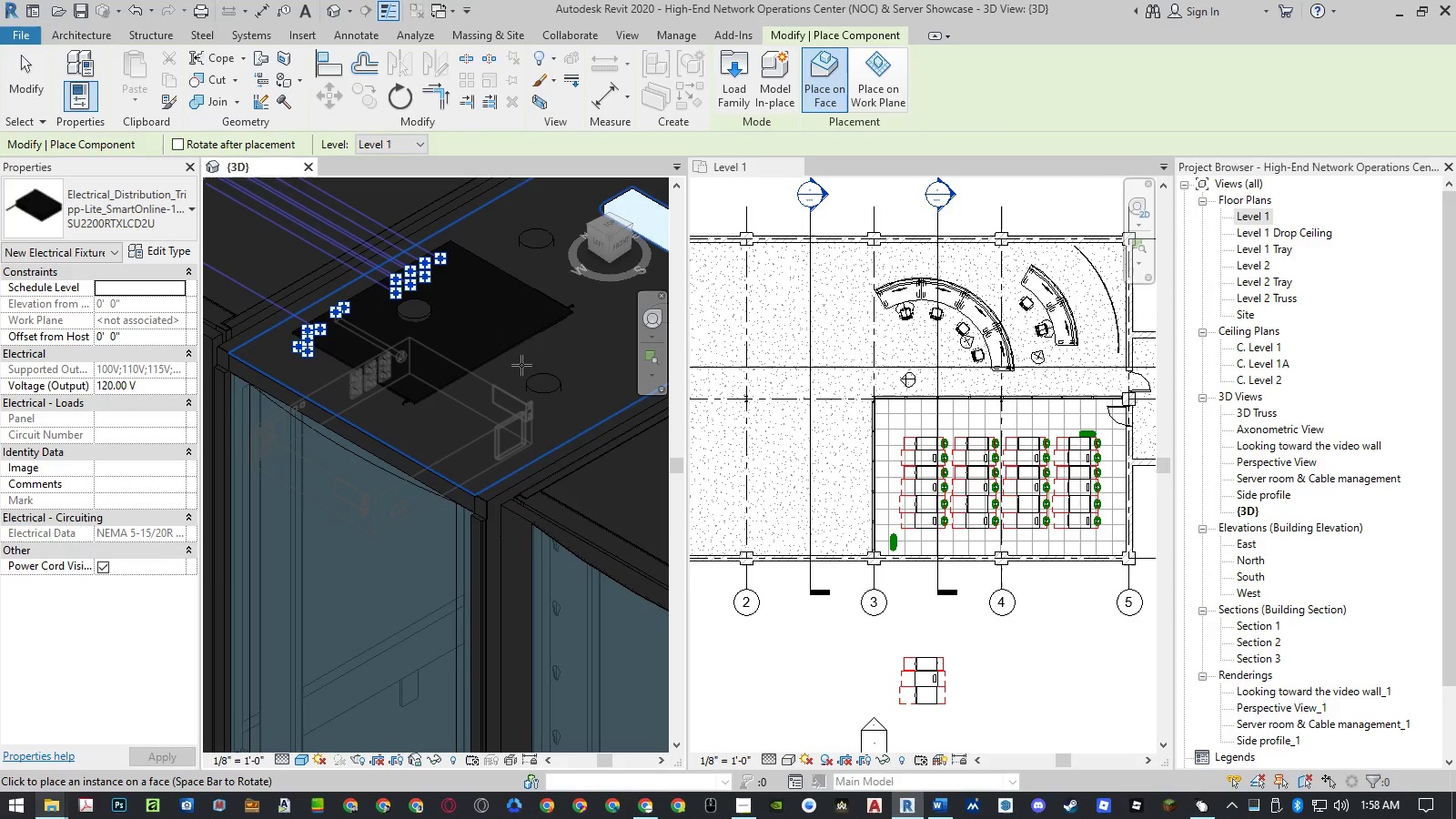 
key(Escape)
 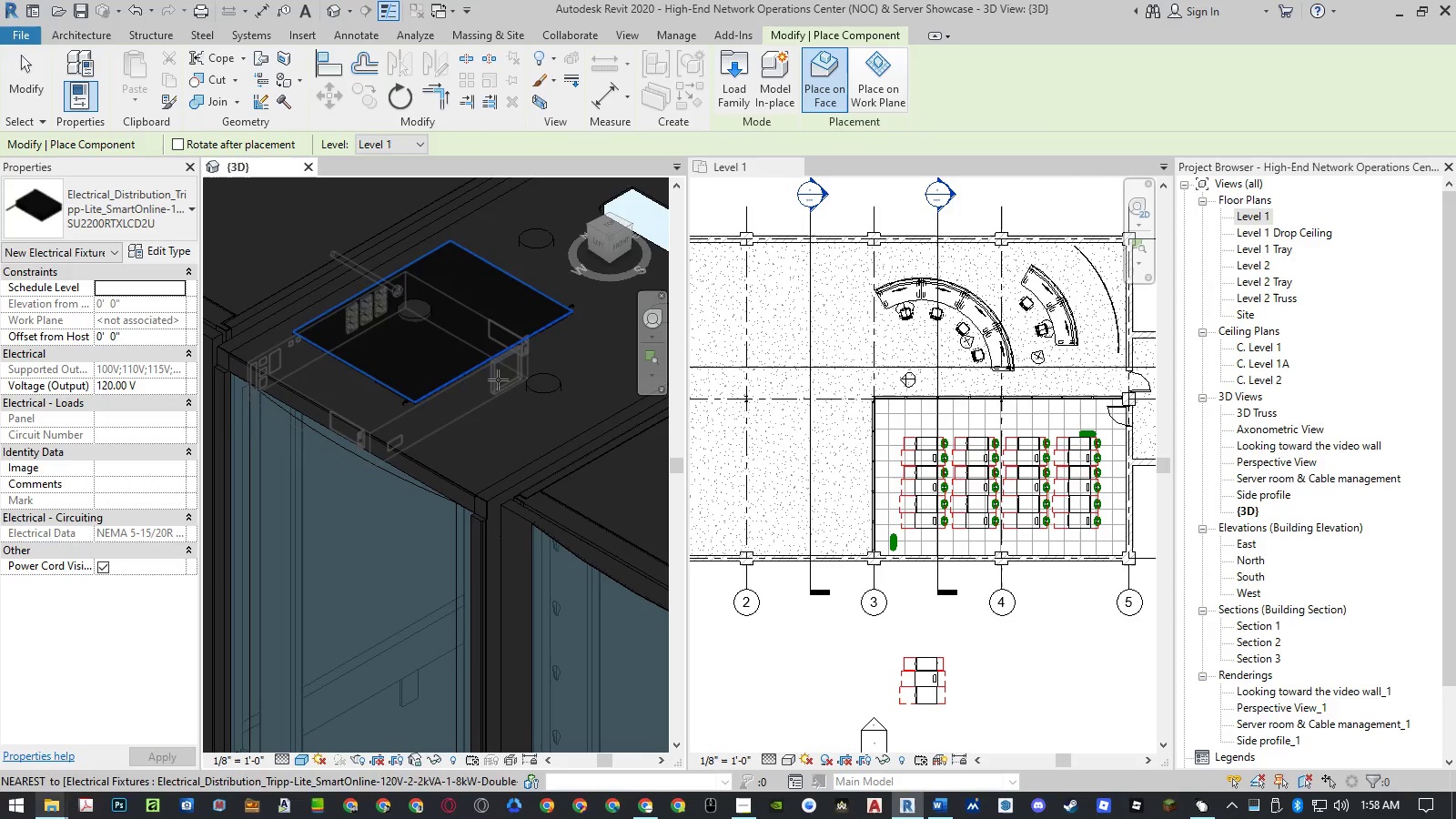 
key(Escape)
 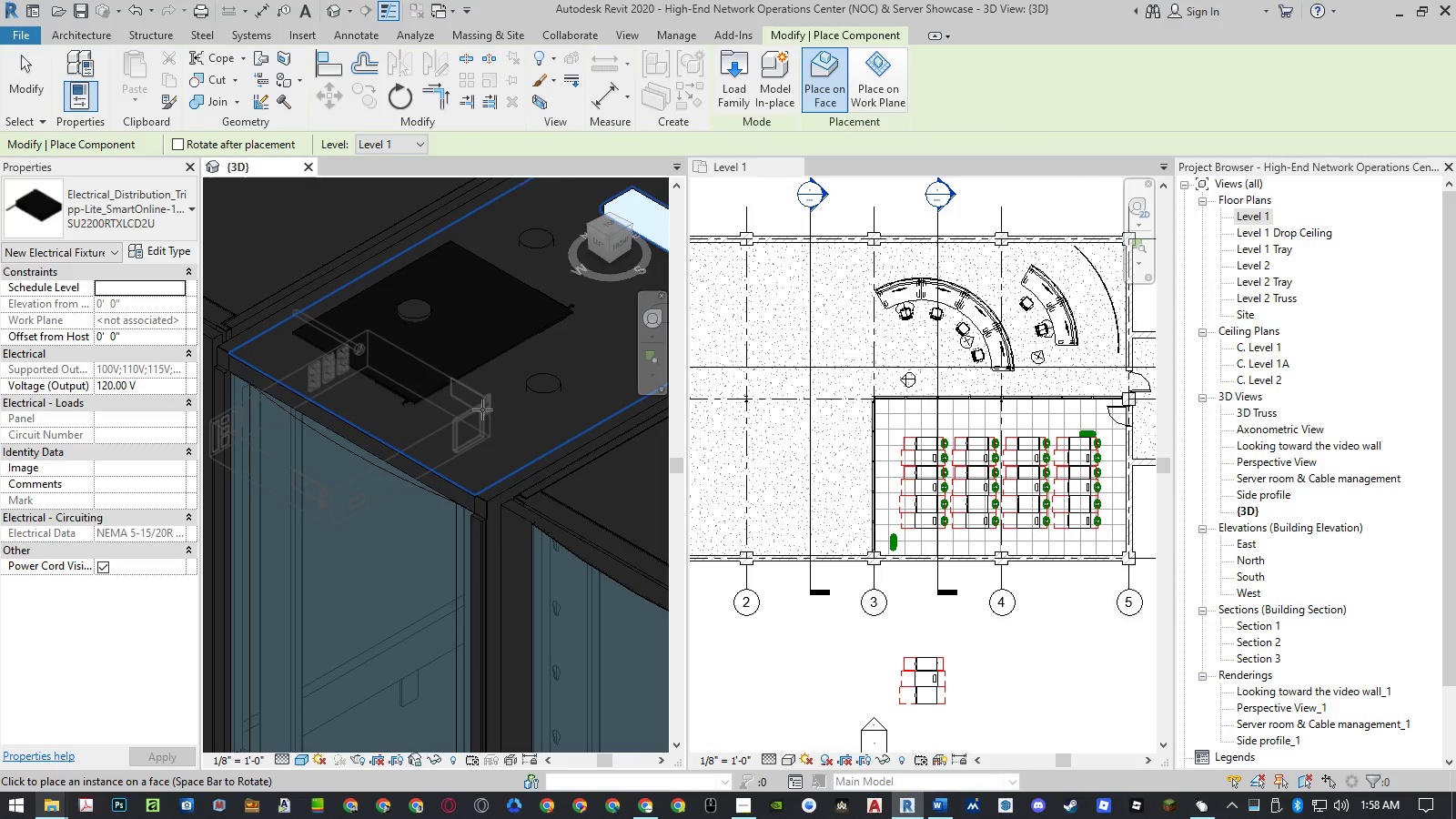 
key(Escape)
 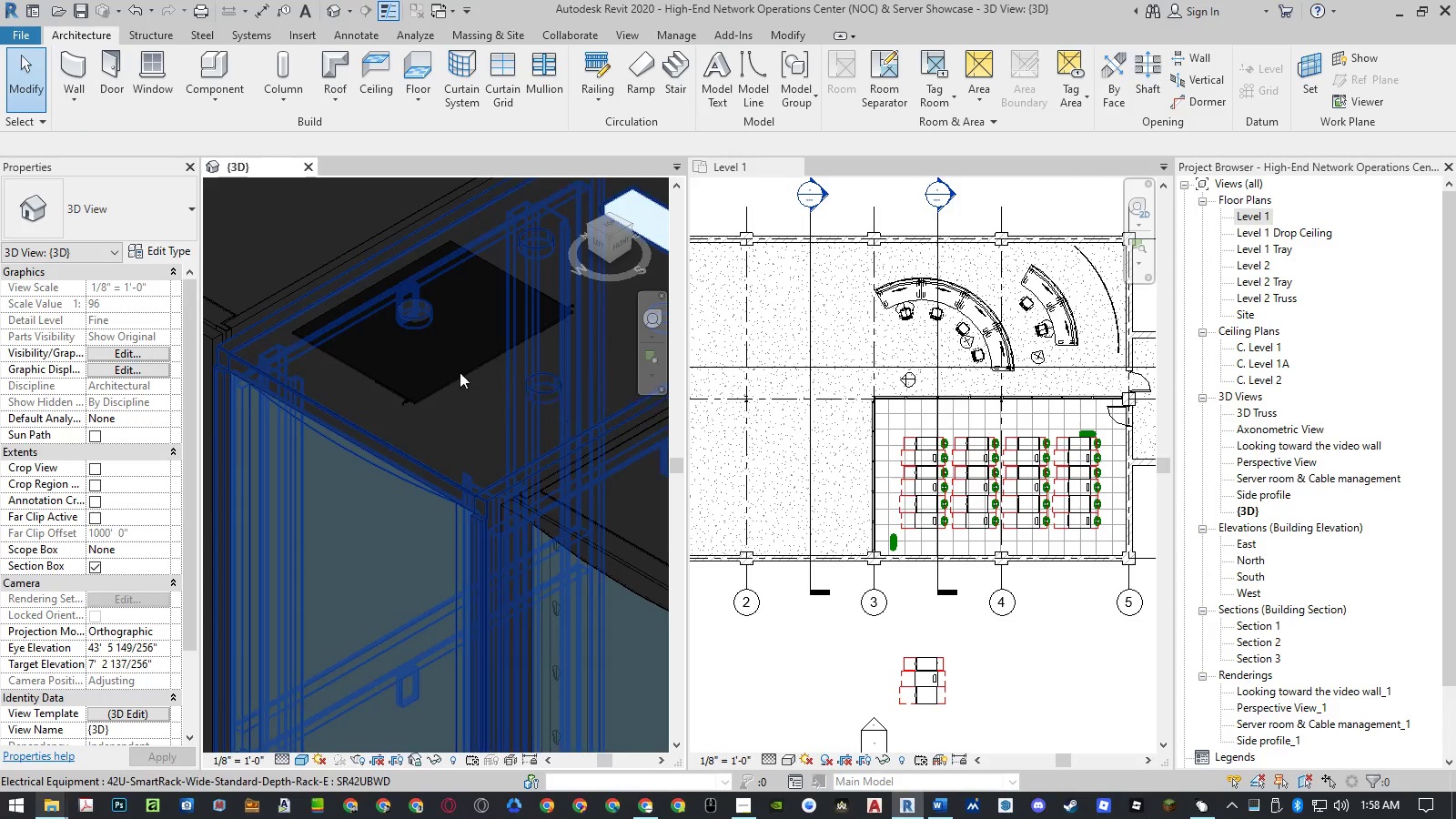 
left_click([457, 377])
 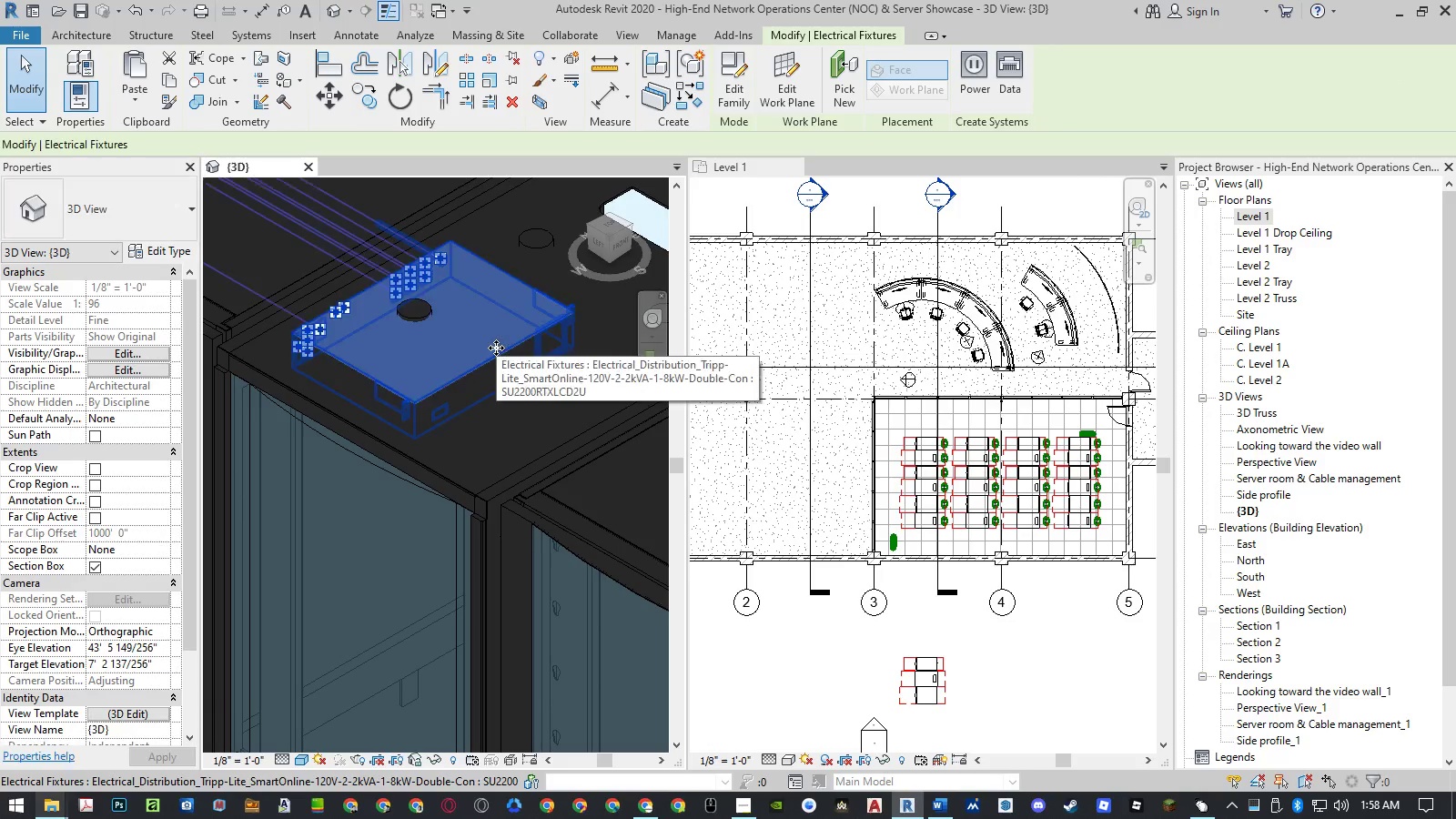 
scroll: coordinate [497, 348], scroll_direction: down, amount: 3.0
 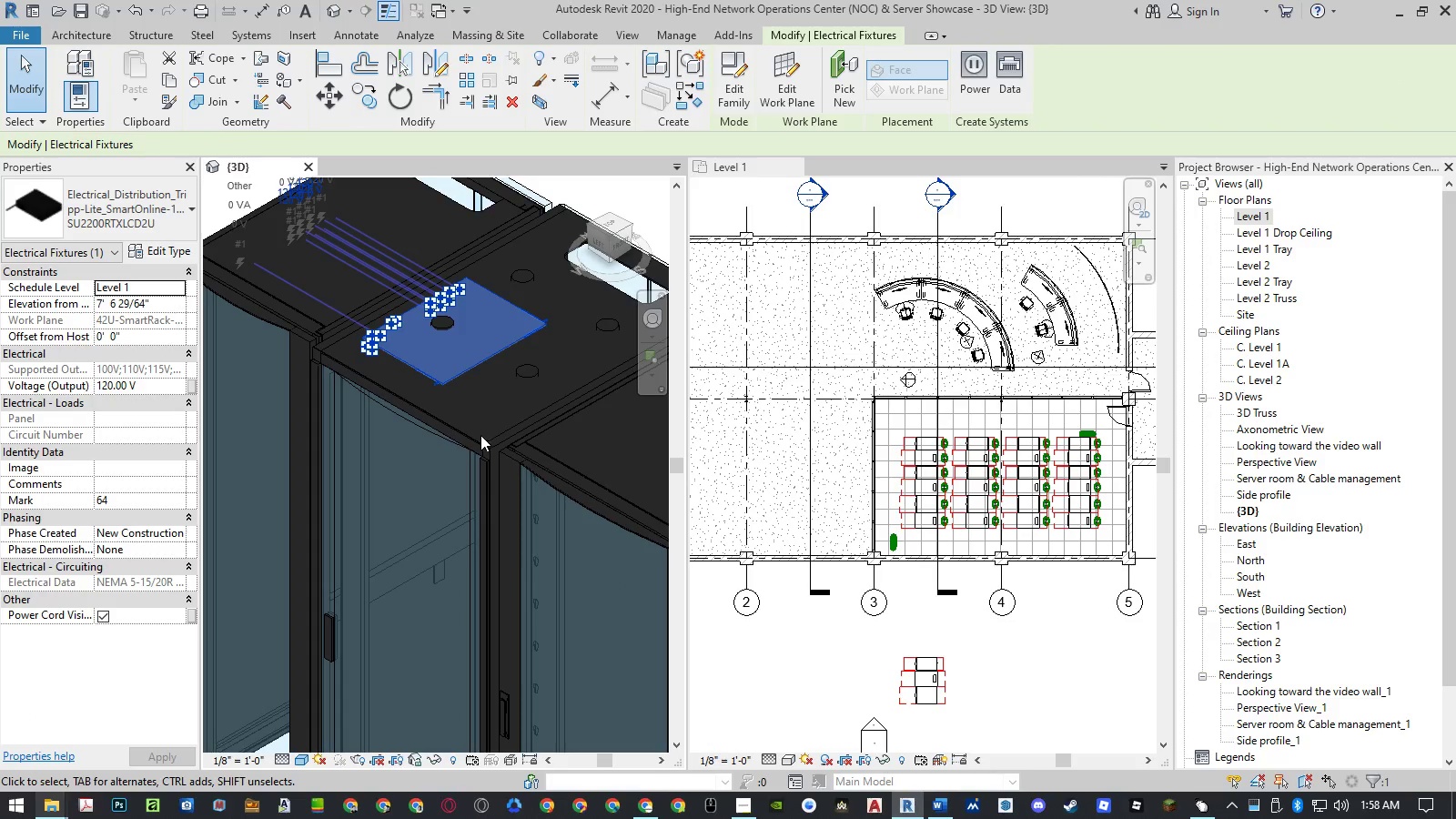 
hold_key(key=ShiftLeft, duration=1.5)
 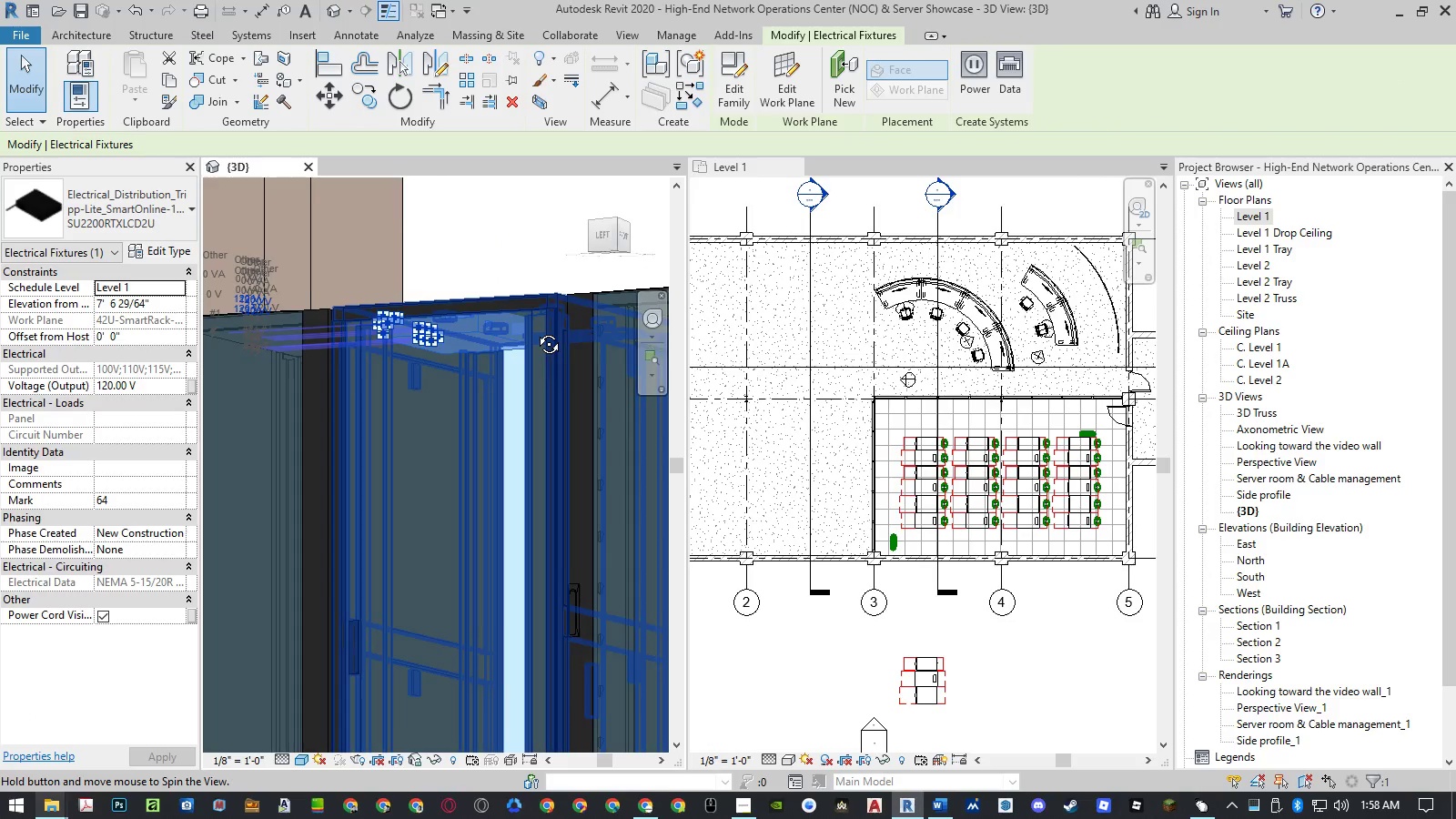 
hold_key(key=ShiftLeft, duration=1.52)
 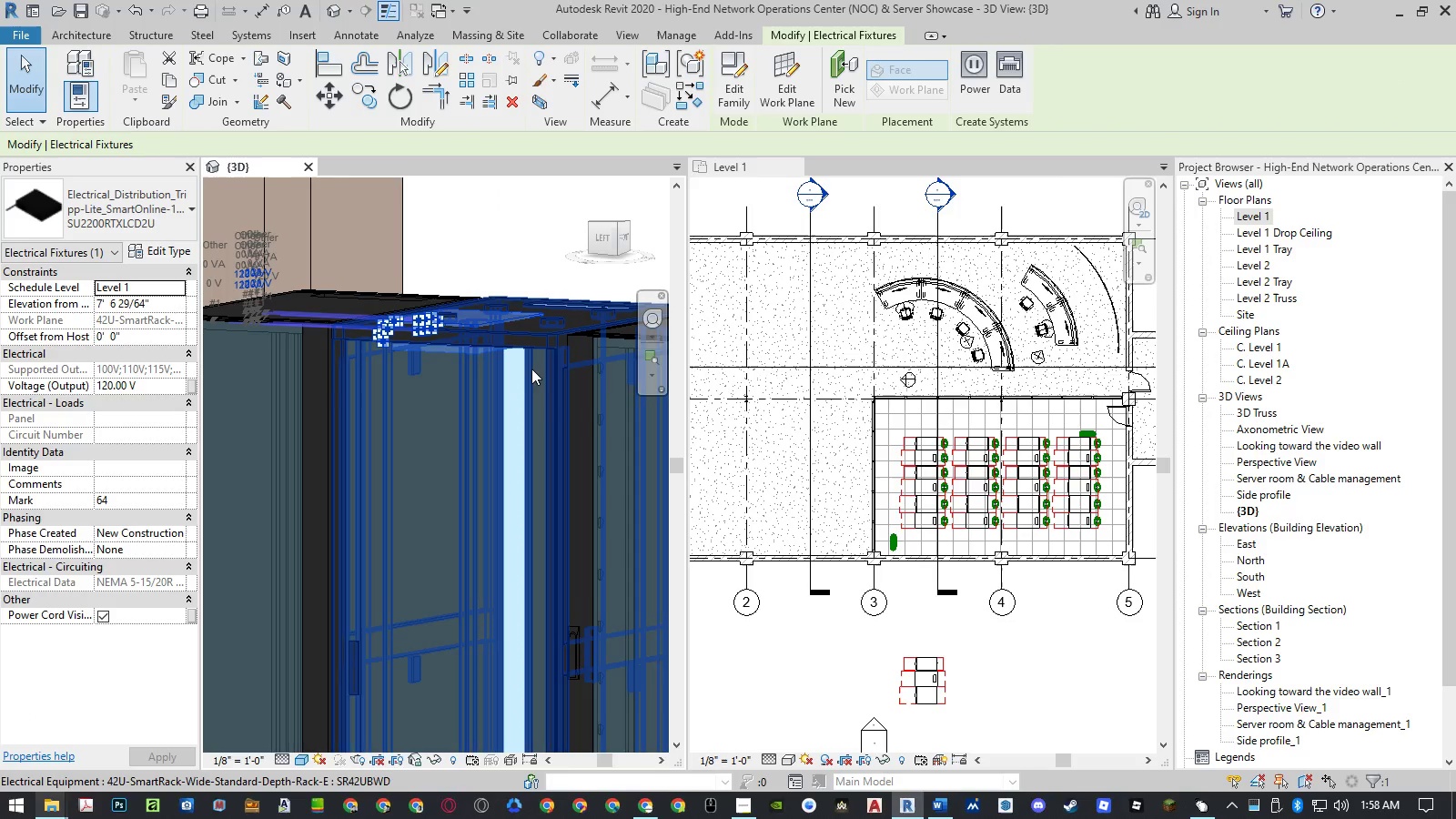 
hold_key(key=ShiftLeft, duration=0.31)
 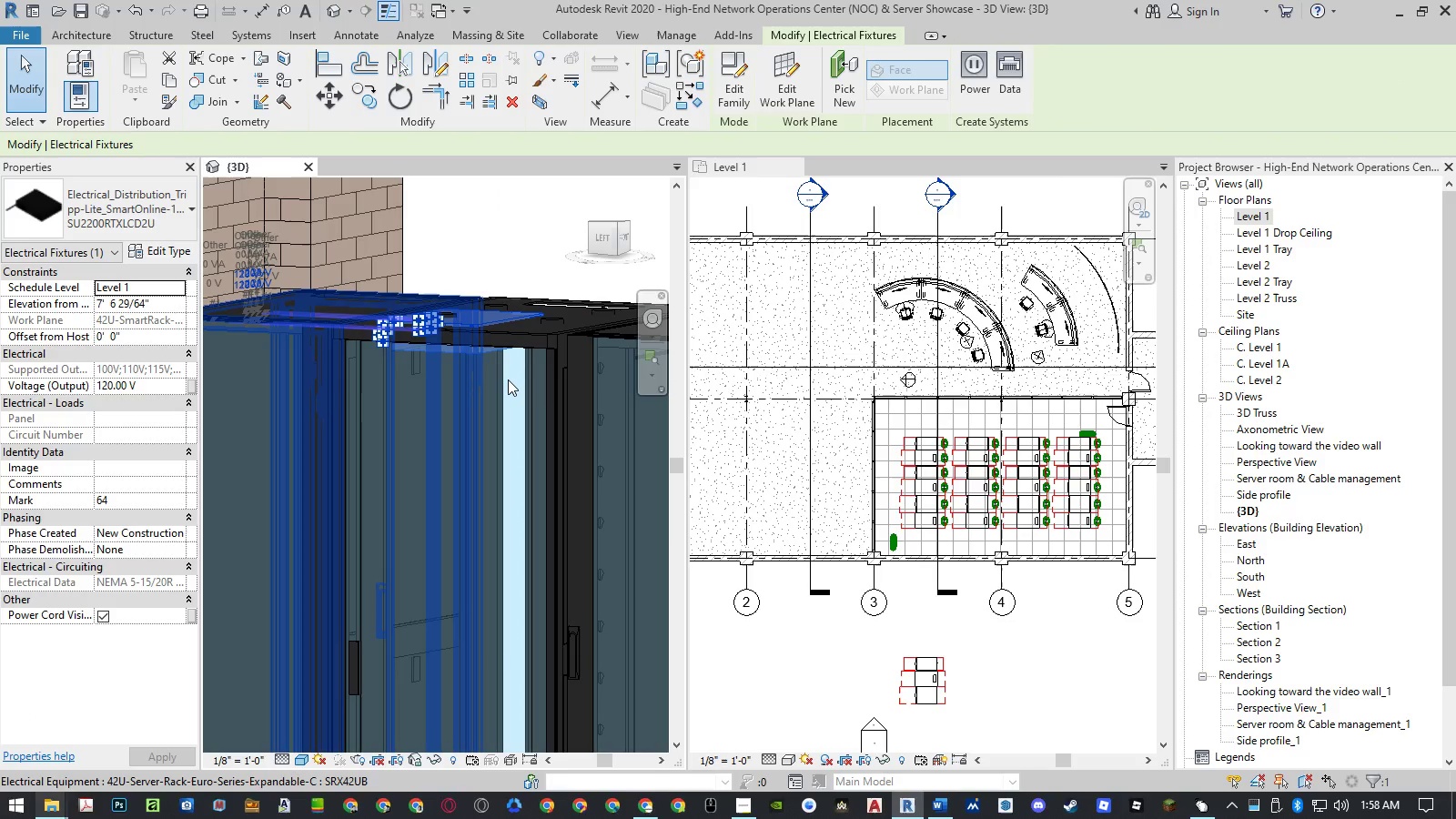 
type(mv)
 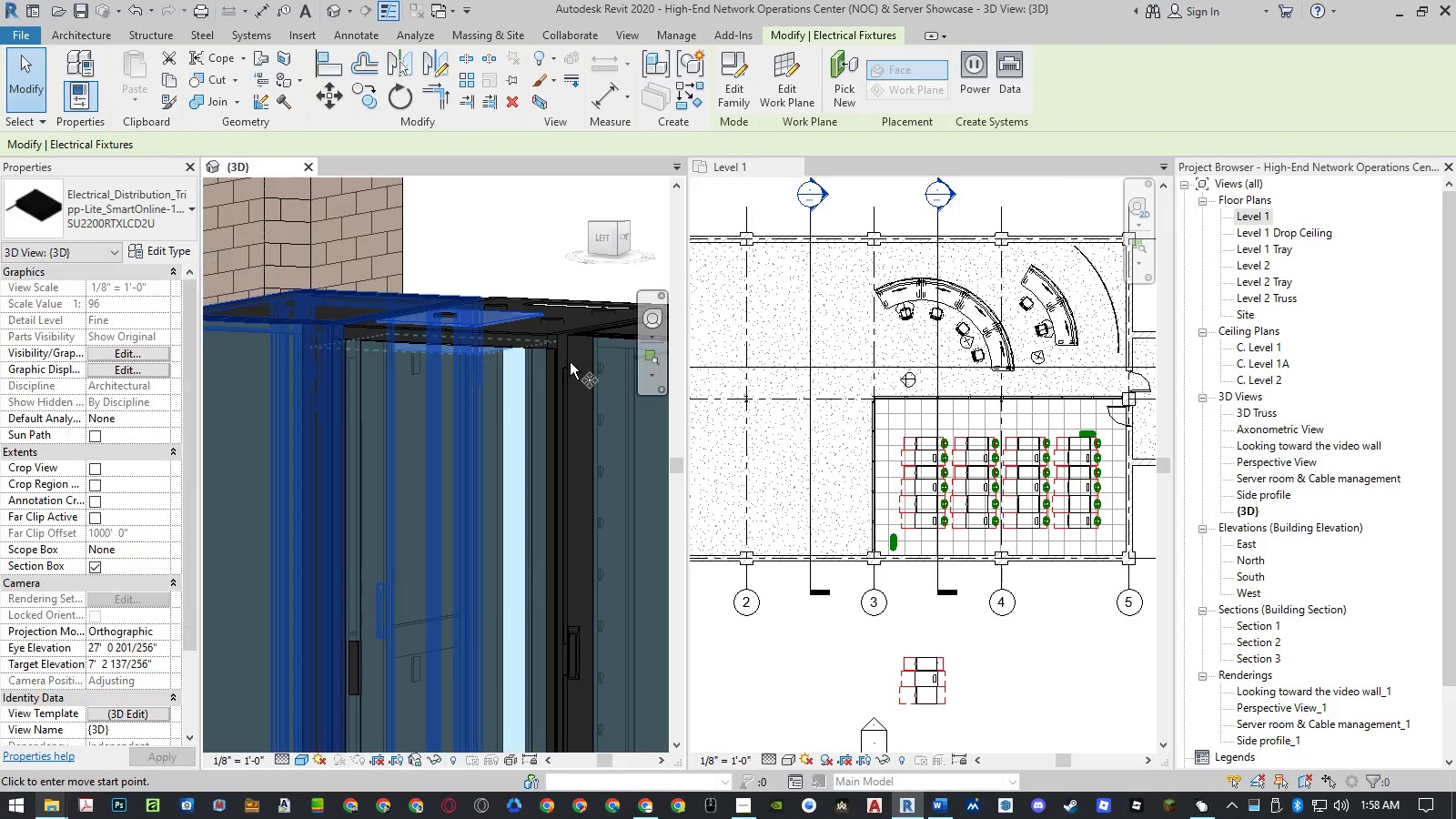 
left_click([571, 361])
 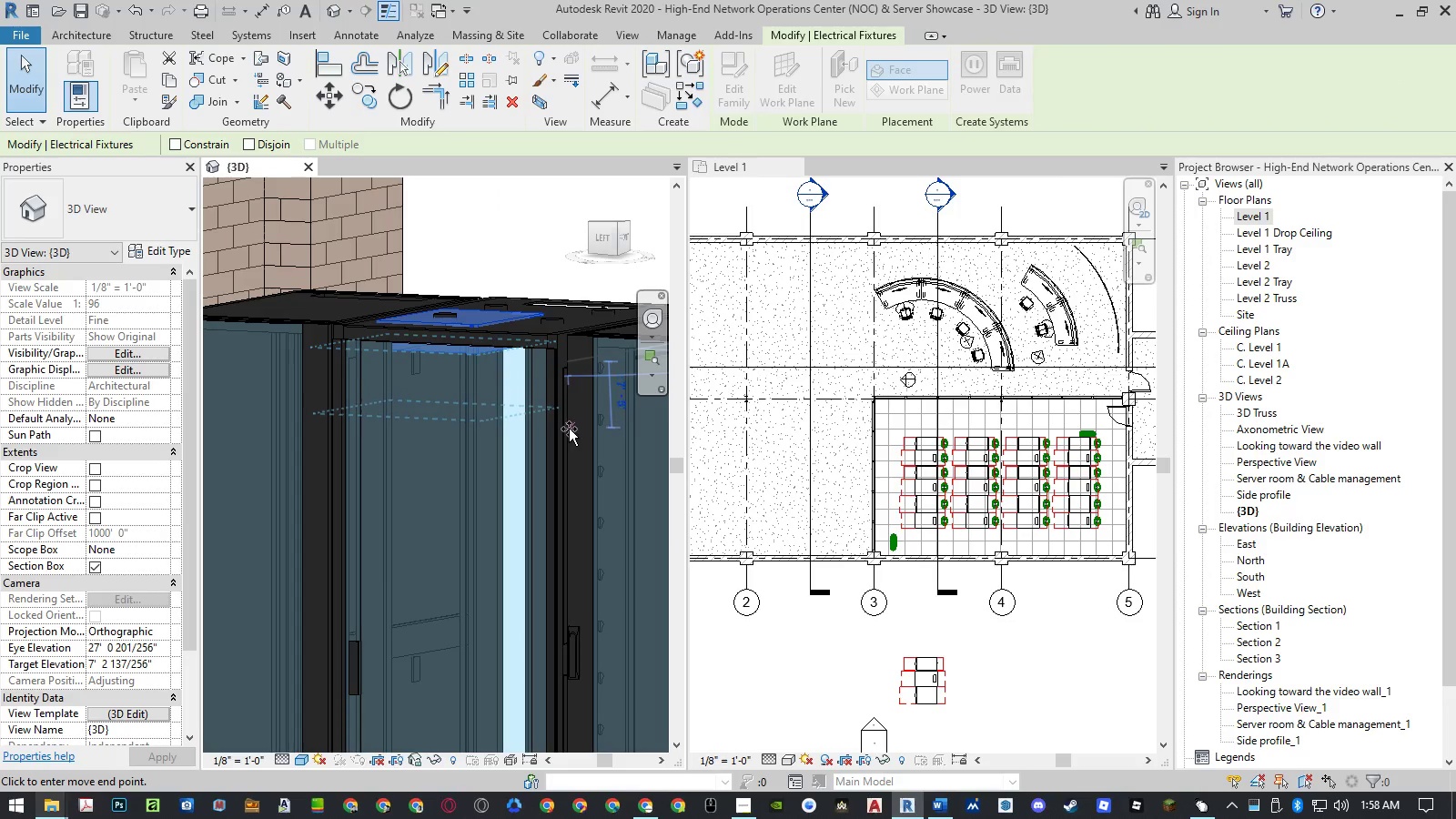 
left_click([569, 440])
 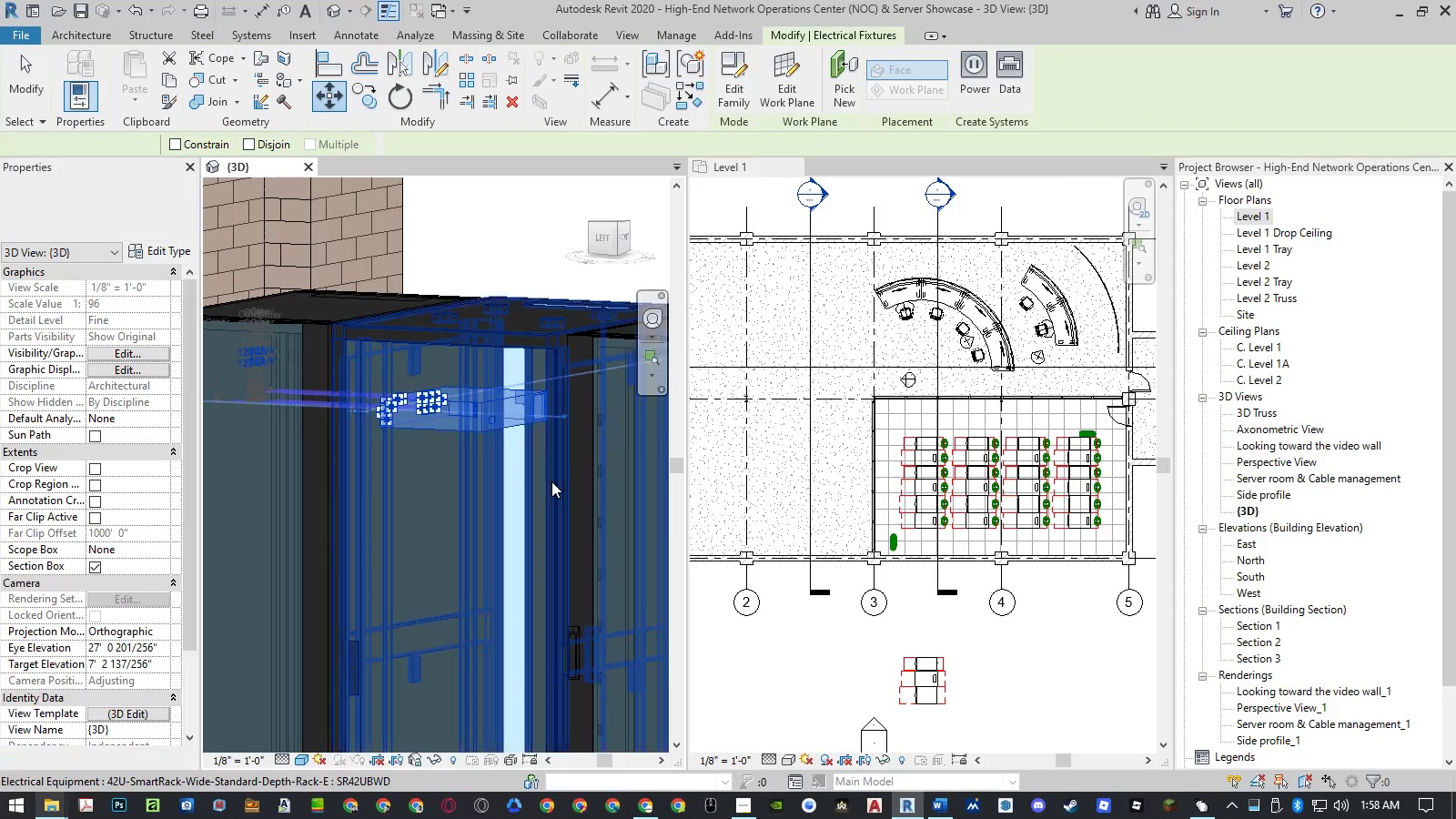 
key(Escape)
 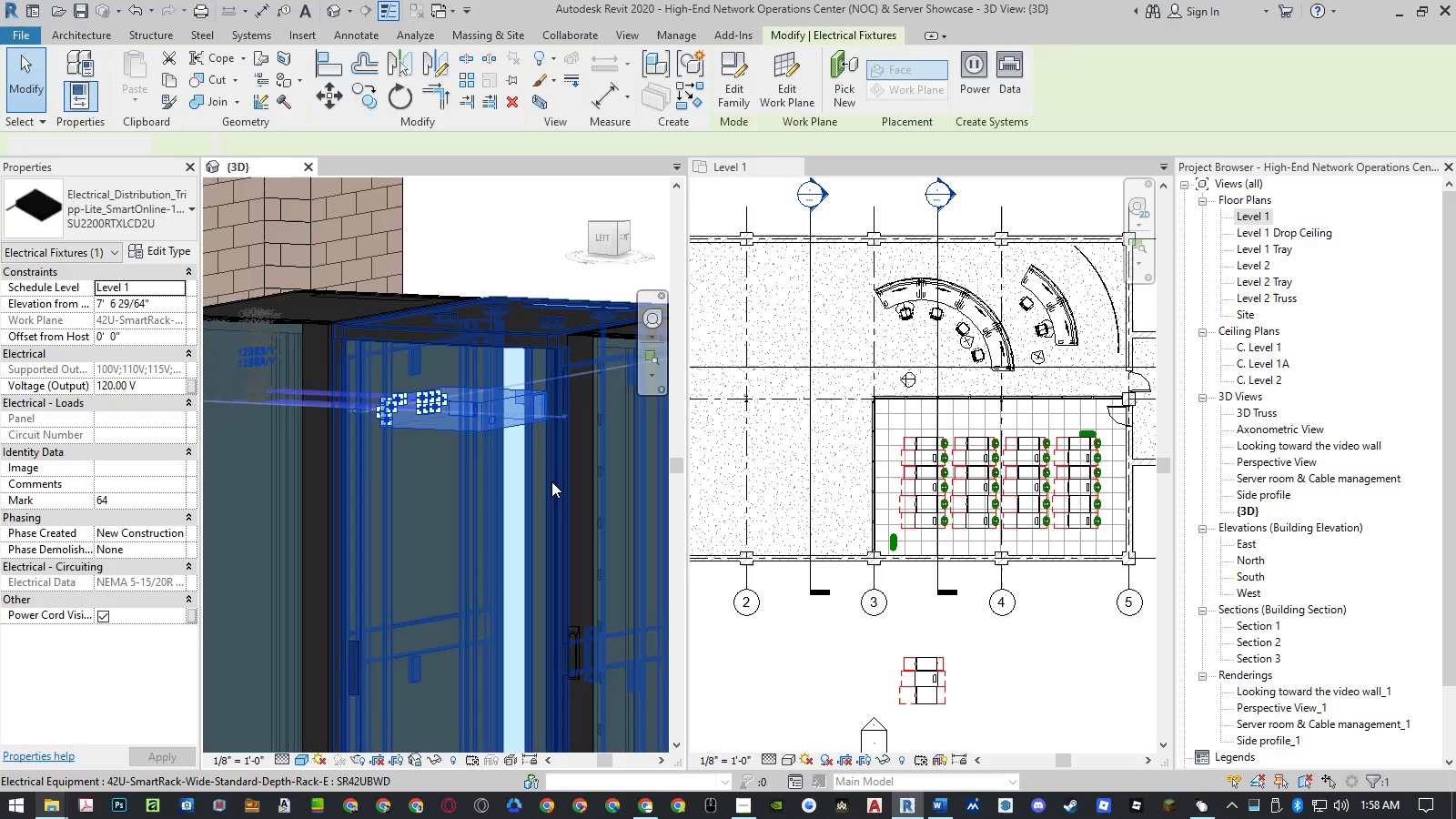 
key(Escape)
 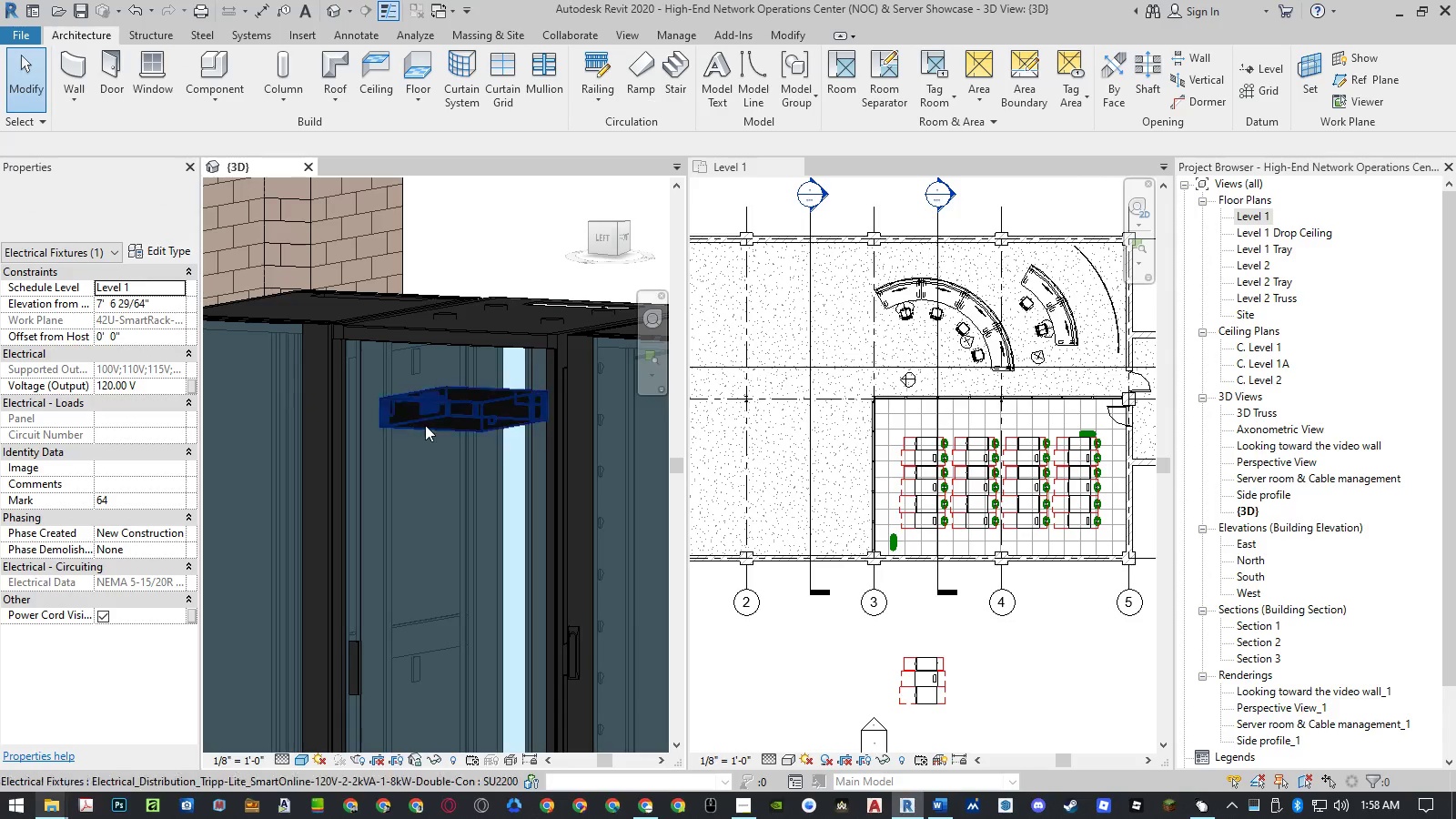 
hold_key(key=ShiftLeft, duration=1.5)
 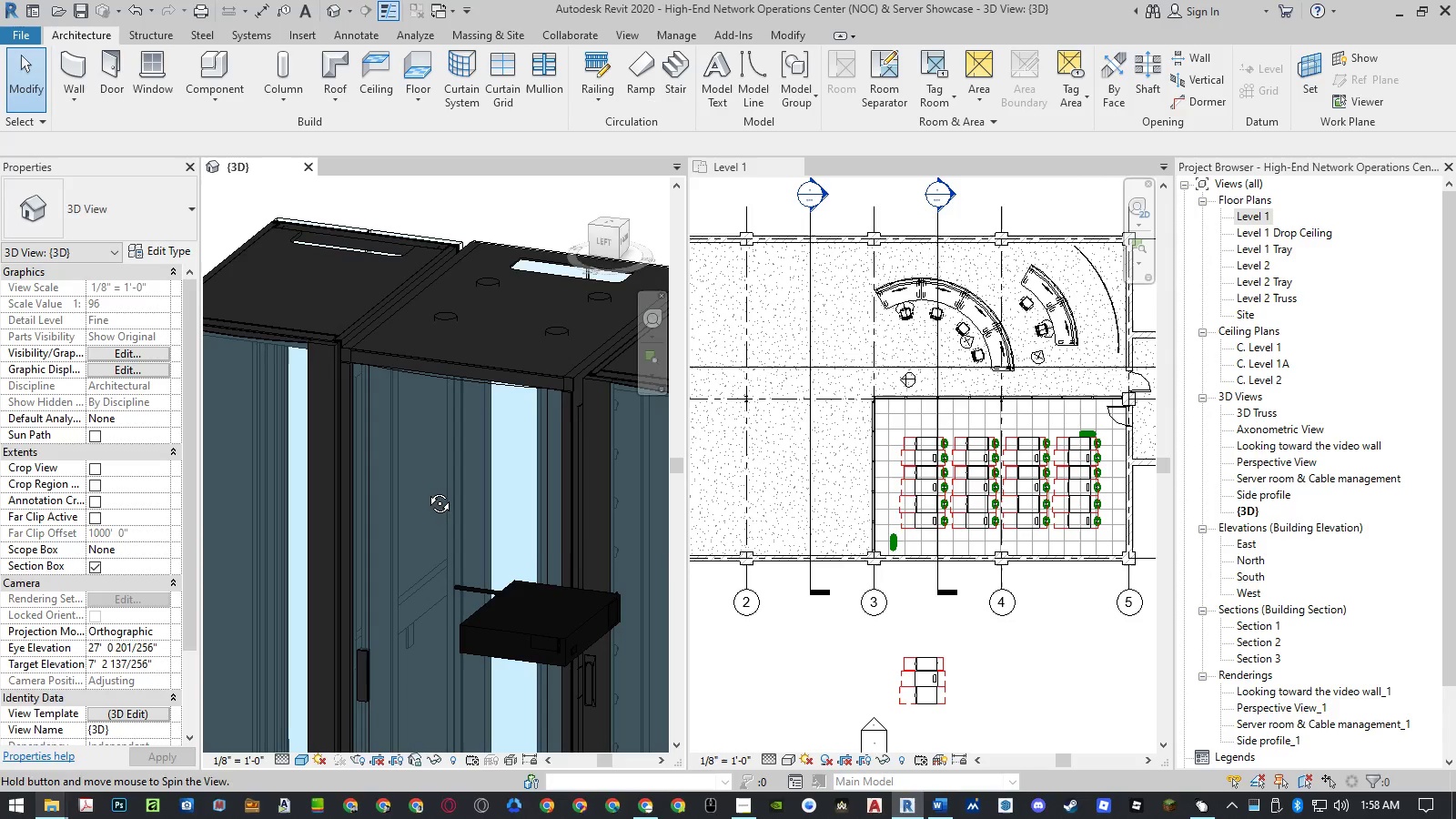 
hold_key(key=ShiftLeft, duration=0.67)
 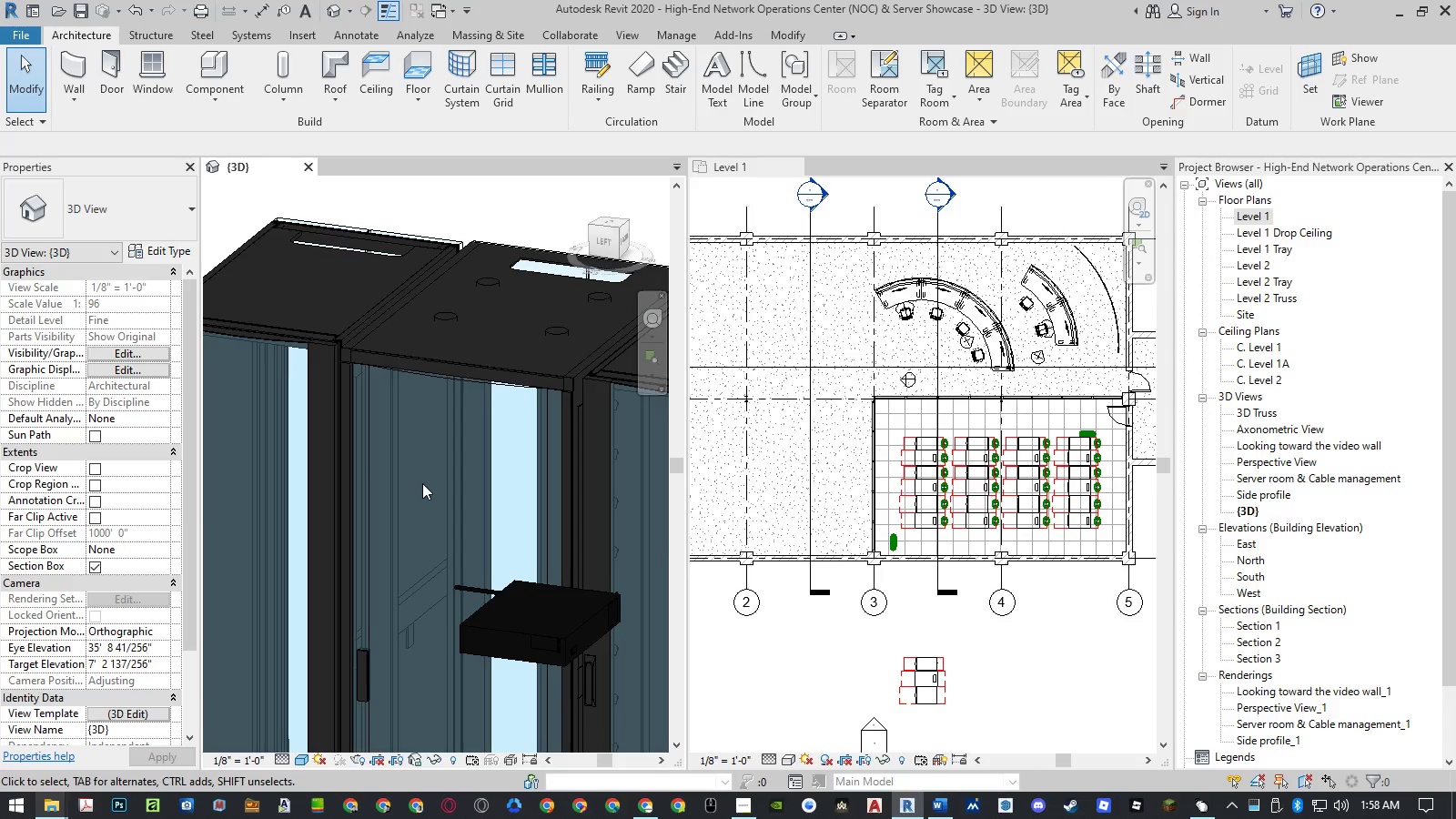 
scroll: coordinate [420, 478], scroll_direction: down, amount: 4.0
 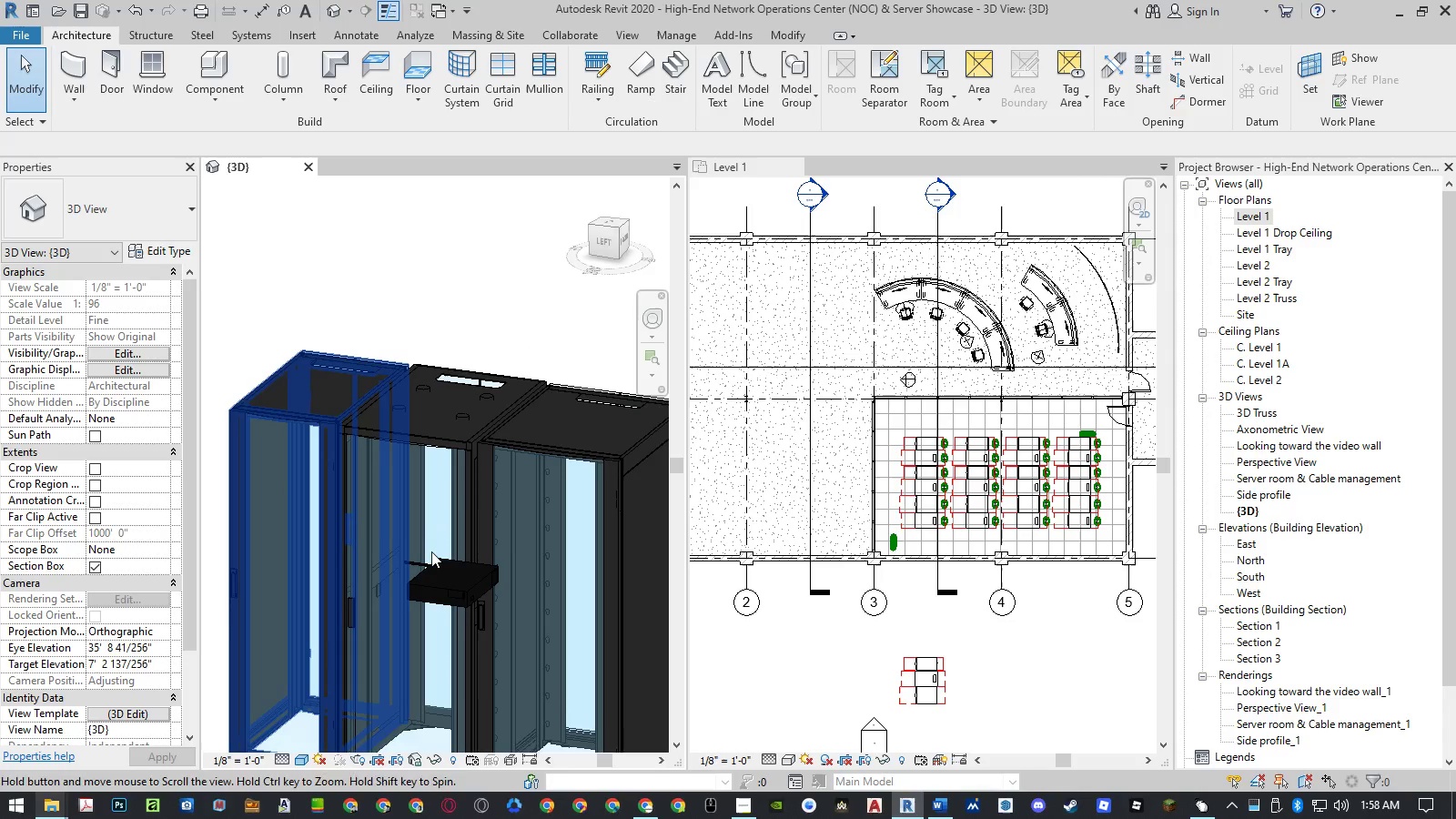 
key(Control+Z)
 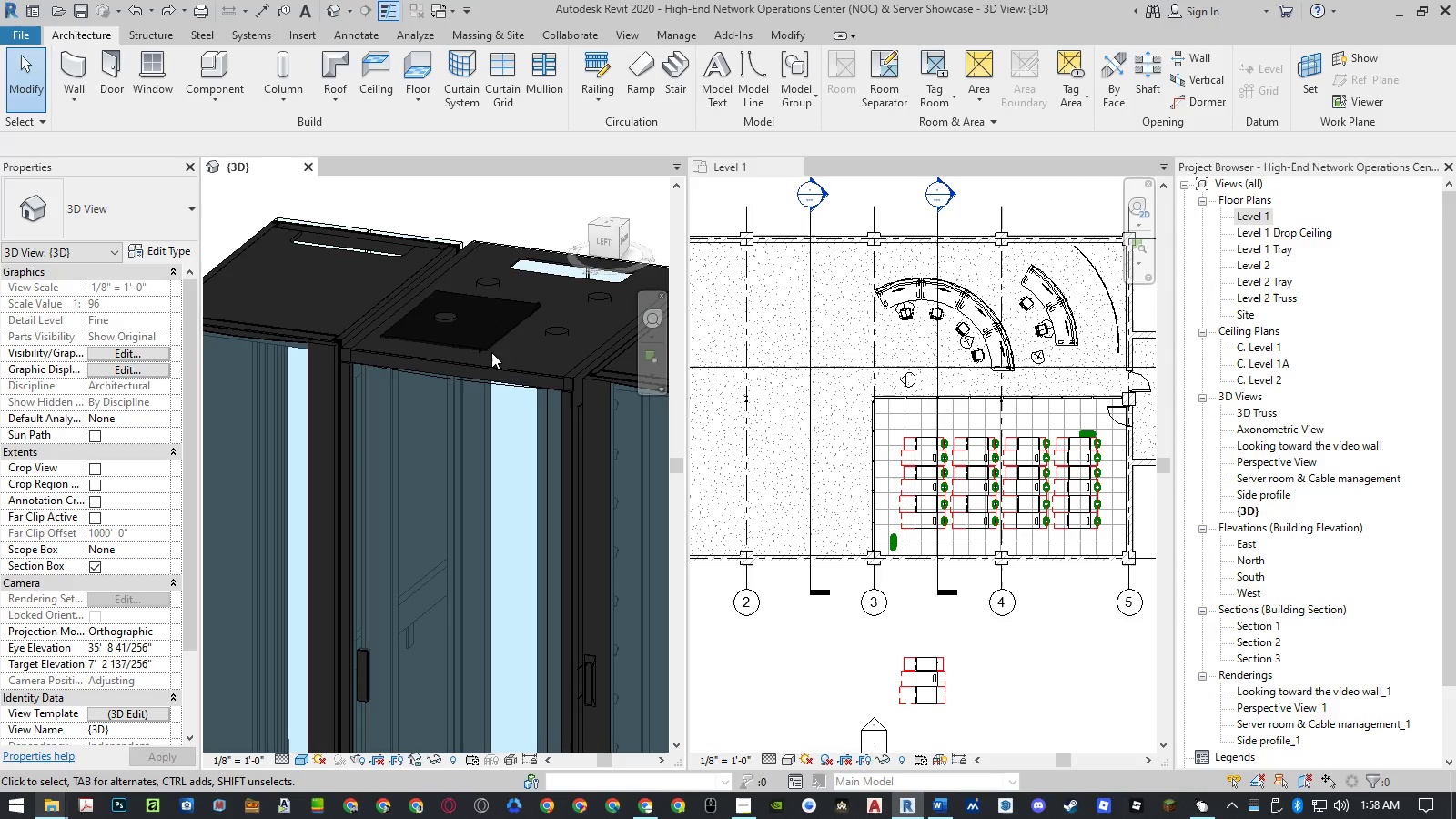 
wait(6.53)
 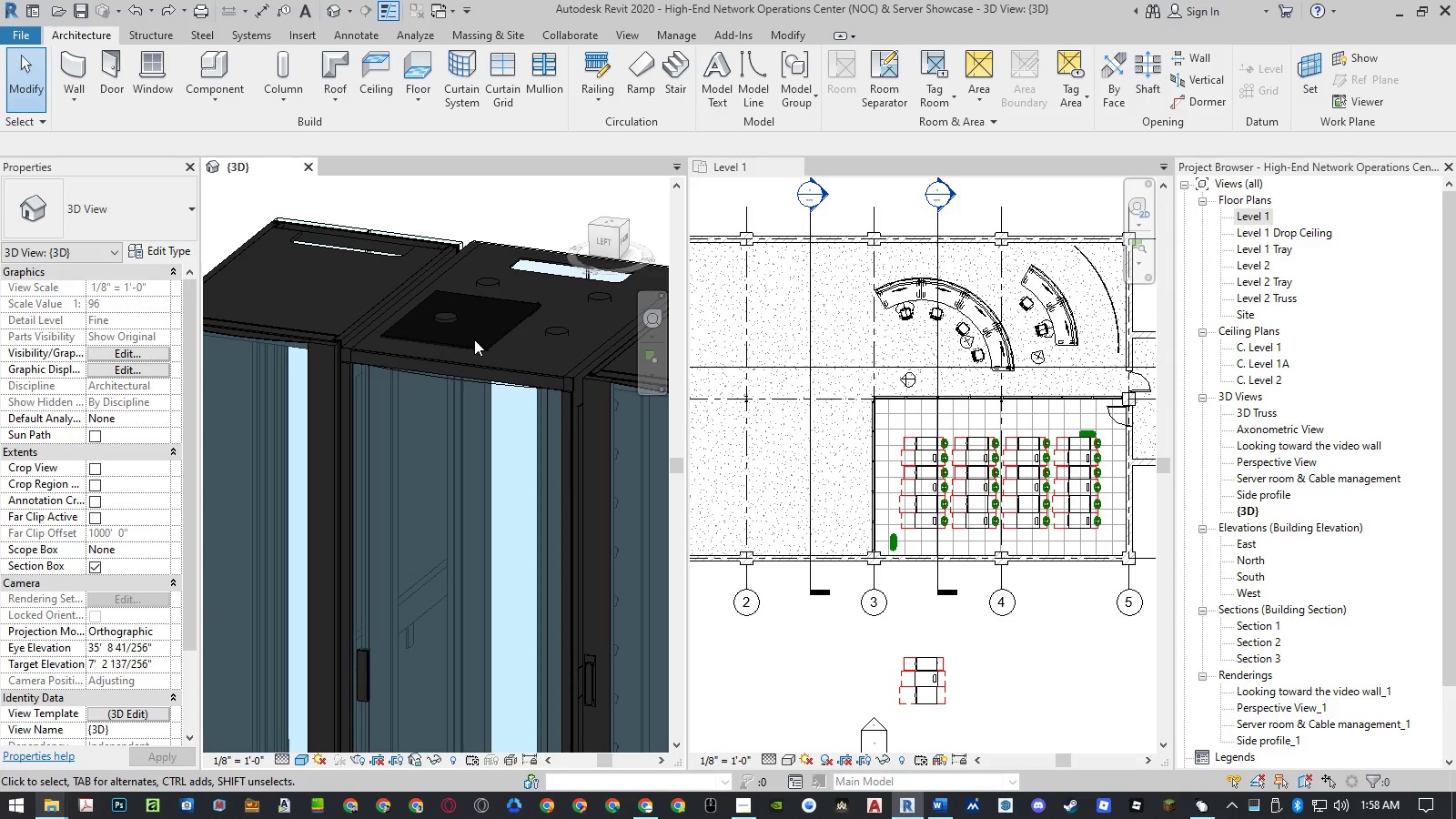 
left_click([492, 349])
 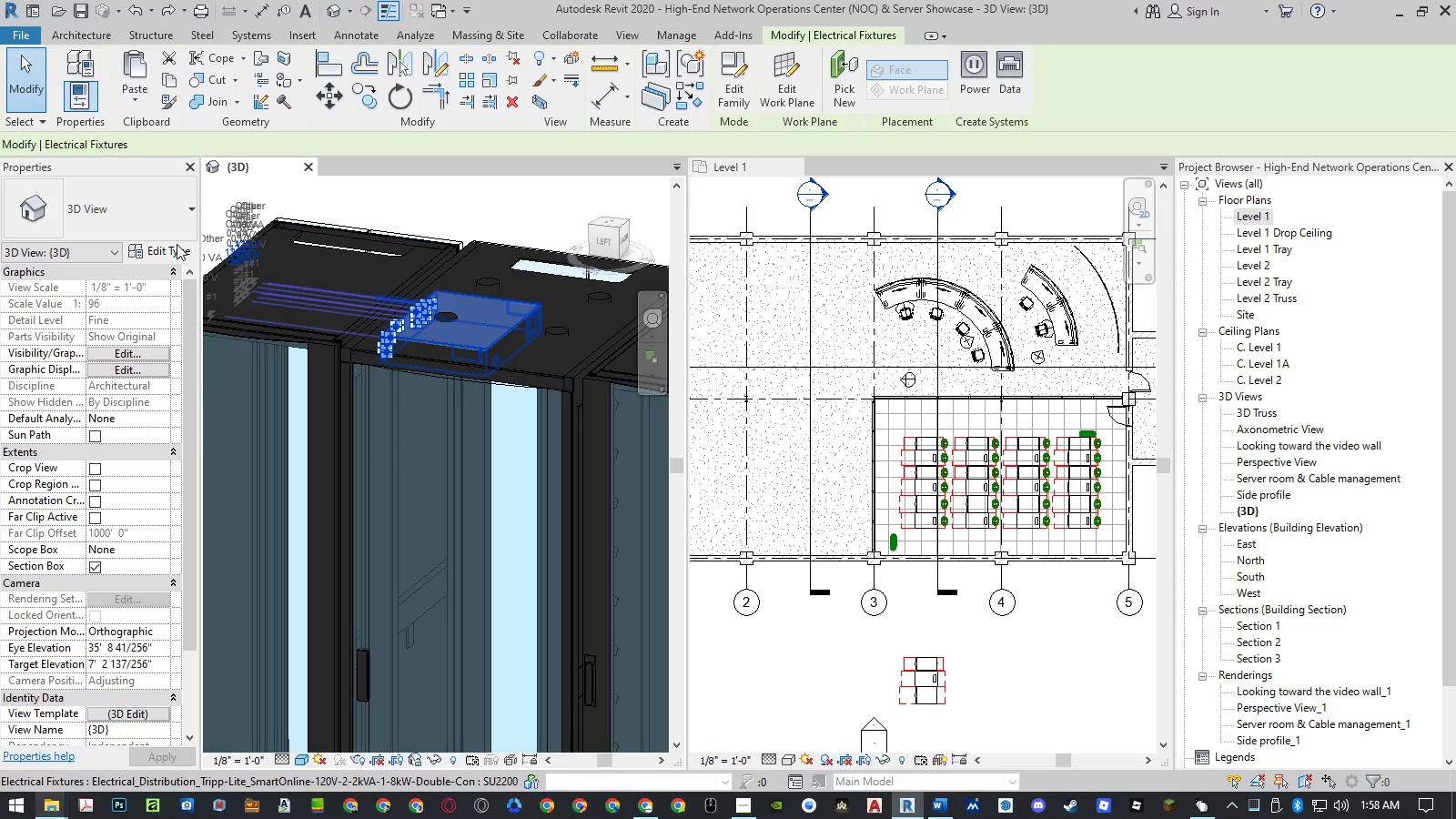 
left_click([174, 254])
 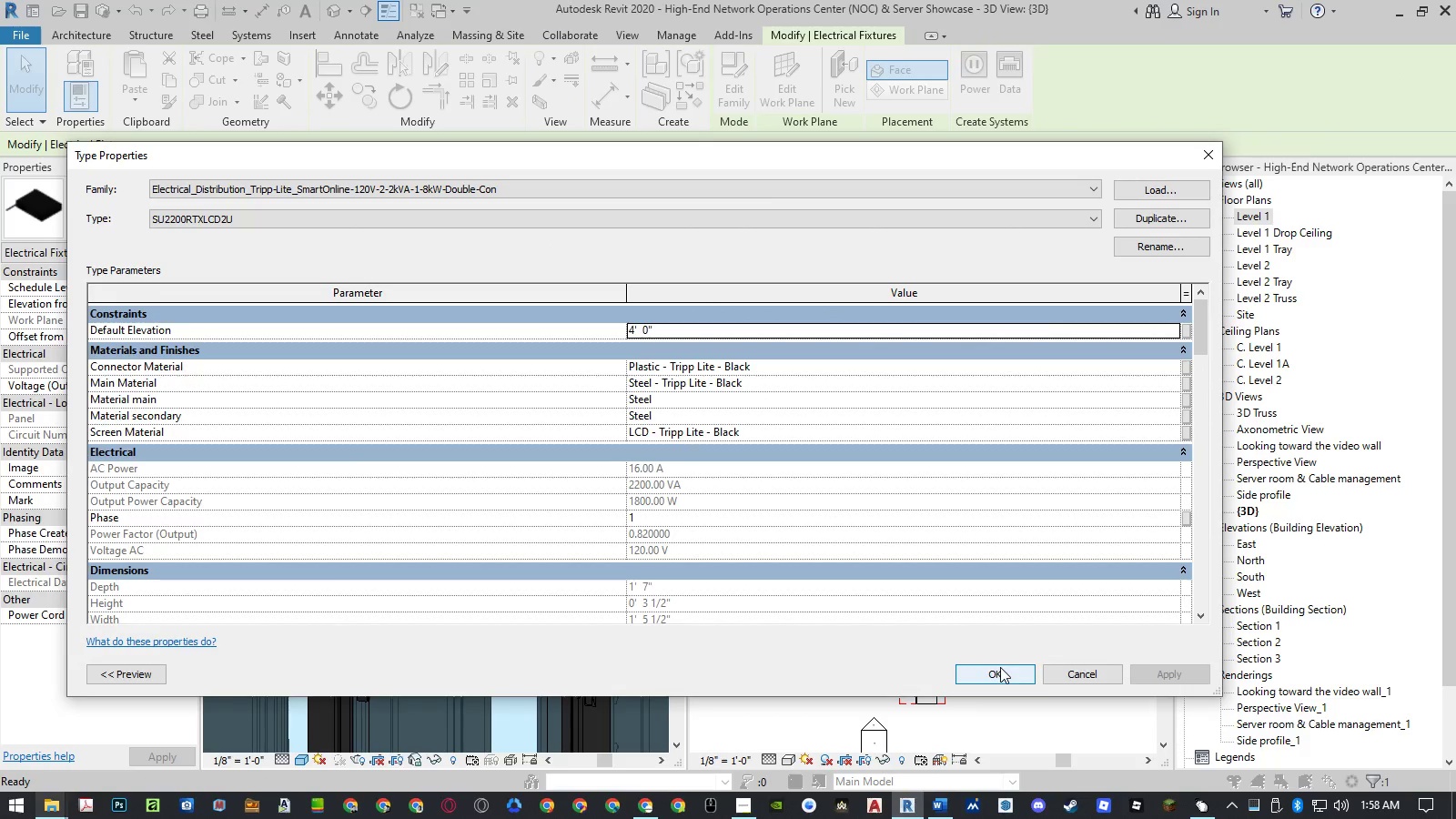 
scroll: coordinate [908, 518], scroll_direction: down, amount: 4.0
 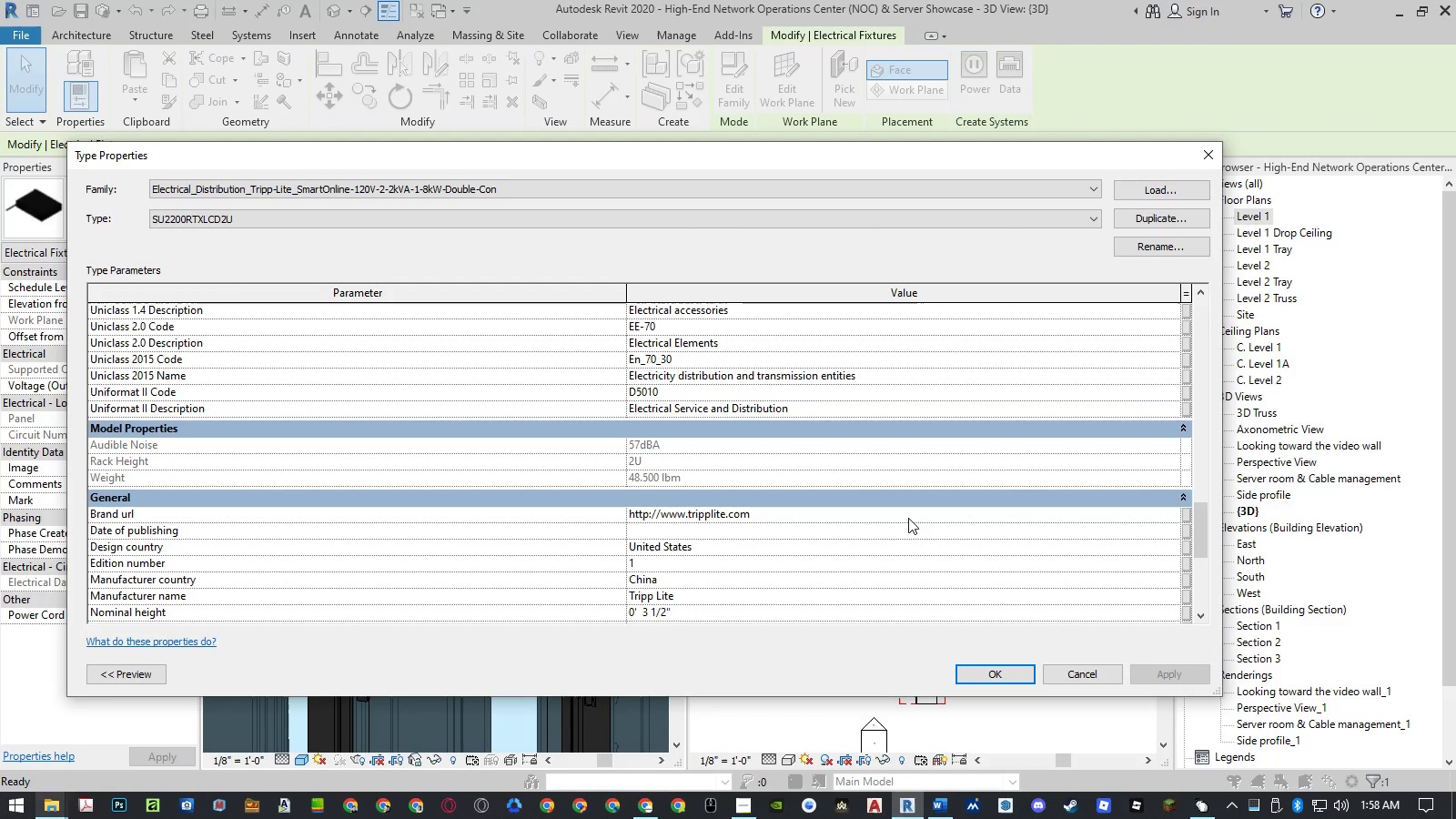 
scroll: coordinate [917, 531], scroll_direction: up, amount: 32.0
 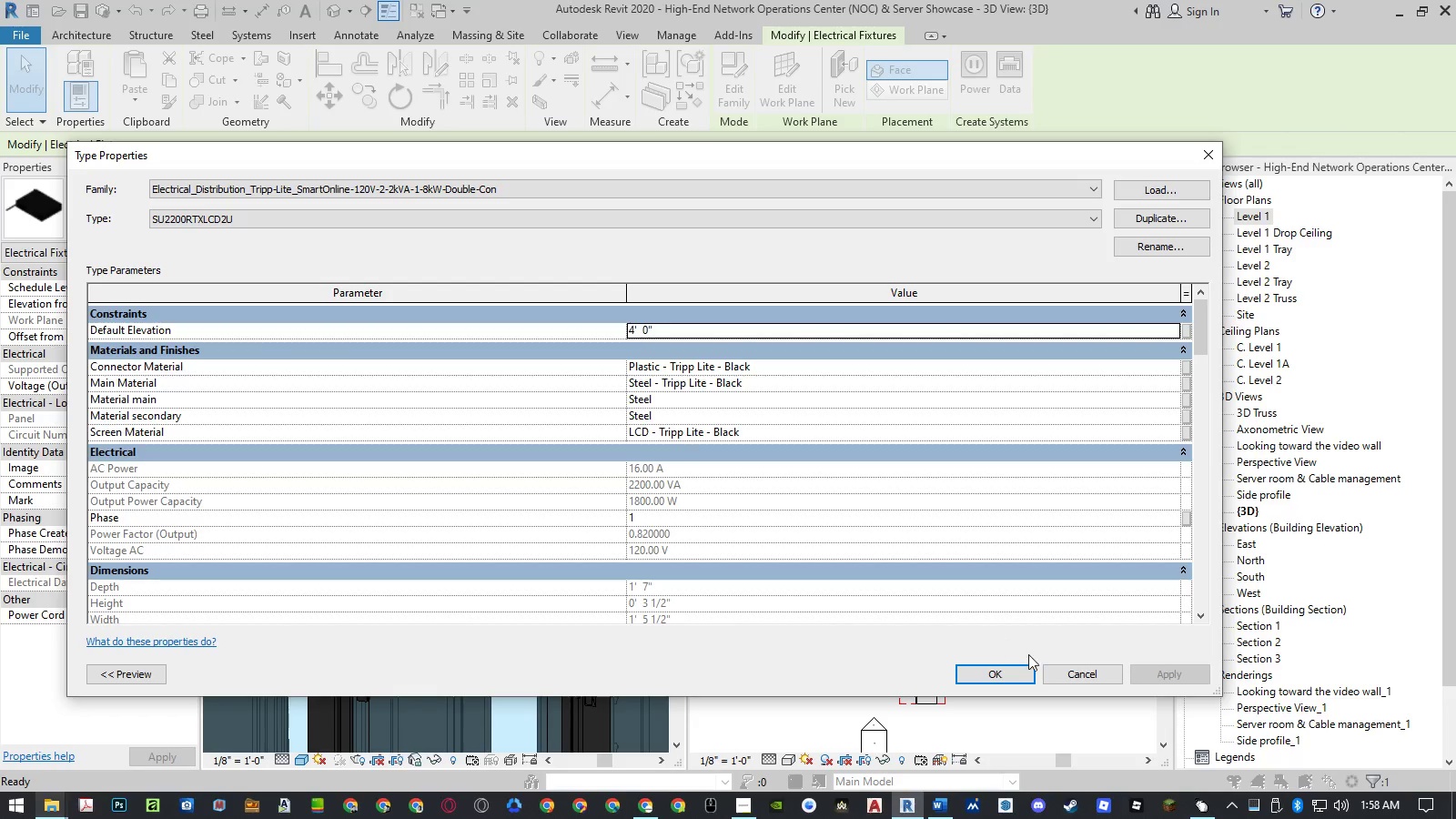 
left_click([1084, 677])
 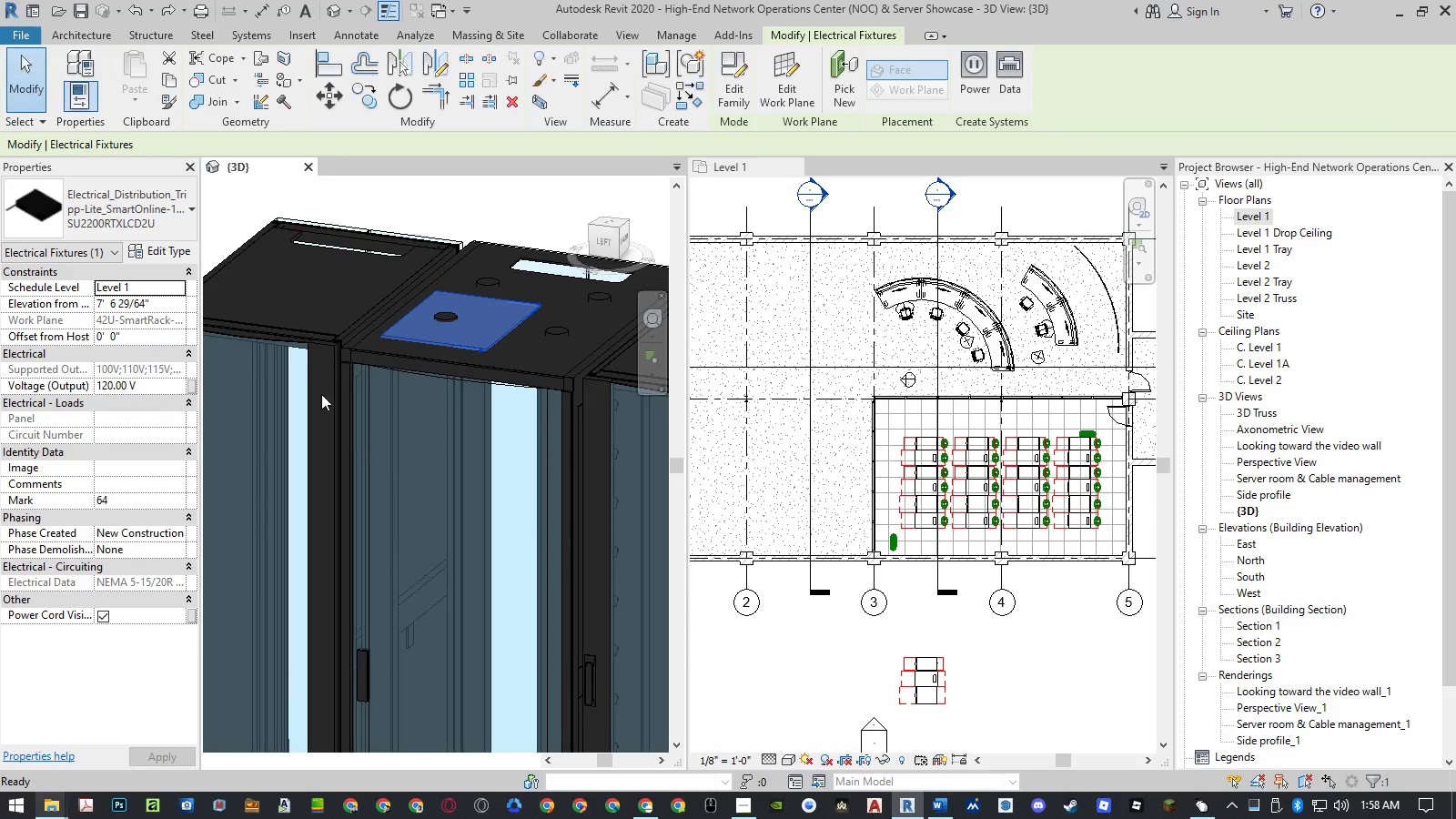 
mouse_move([310, 339])
 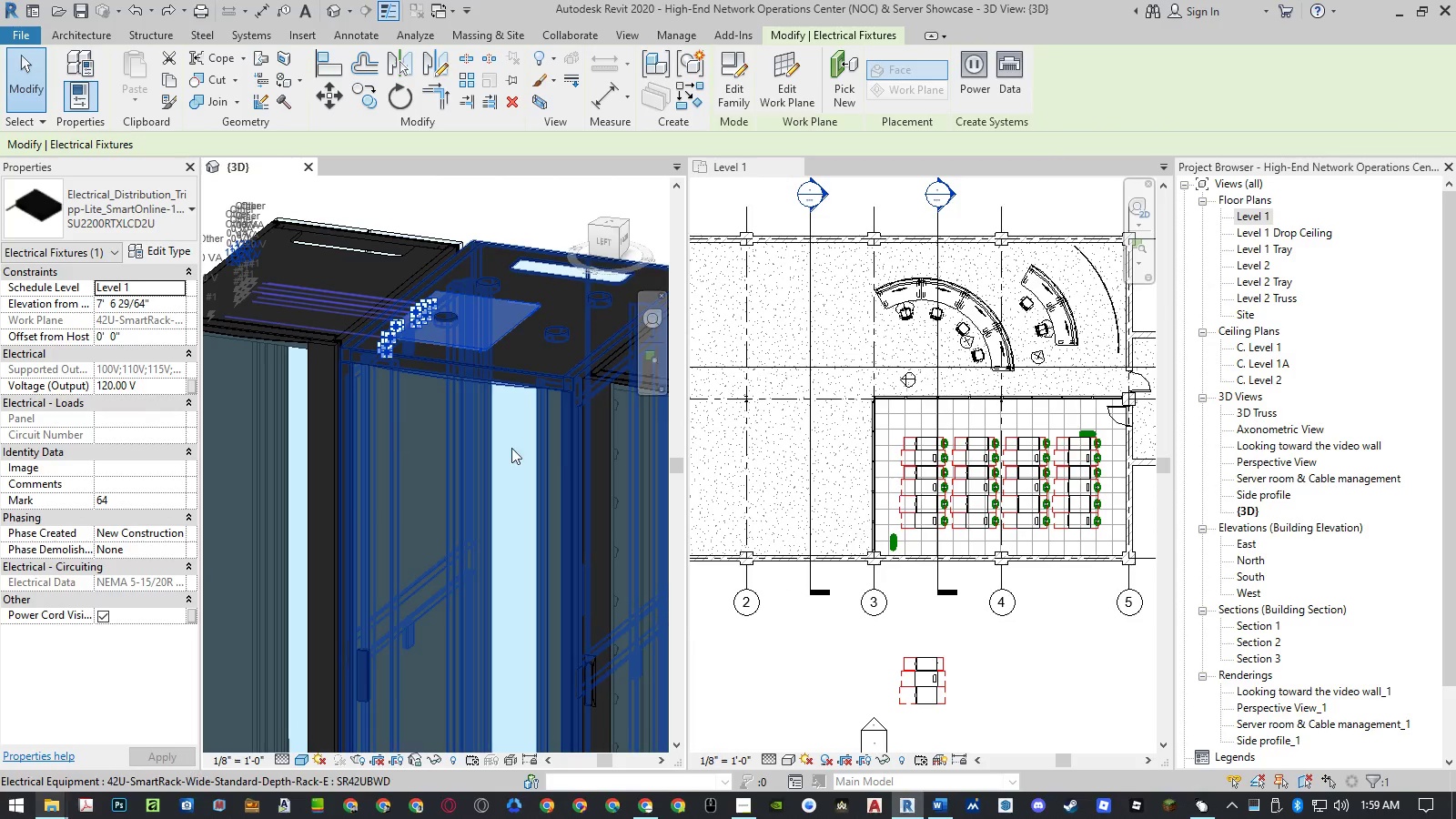 
hold_key(key=ShiftRight, duration=1.5)
 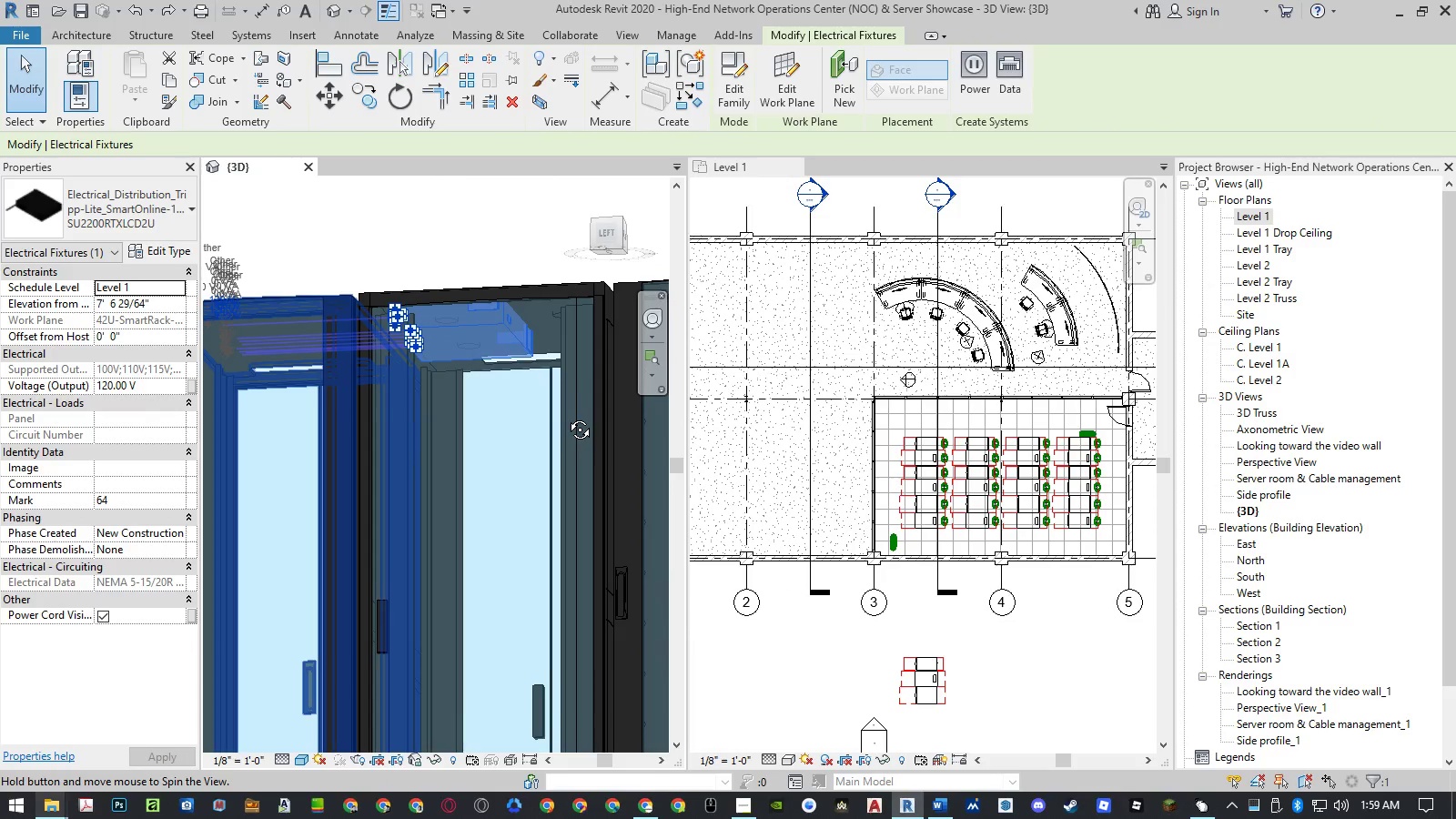 
hold_key(key=ShiftRight, duration=1.51)
 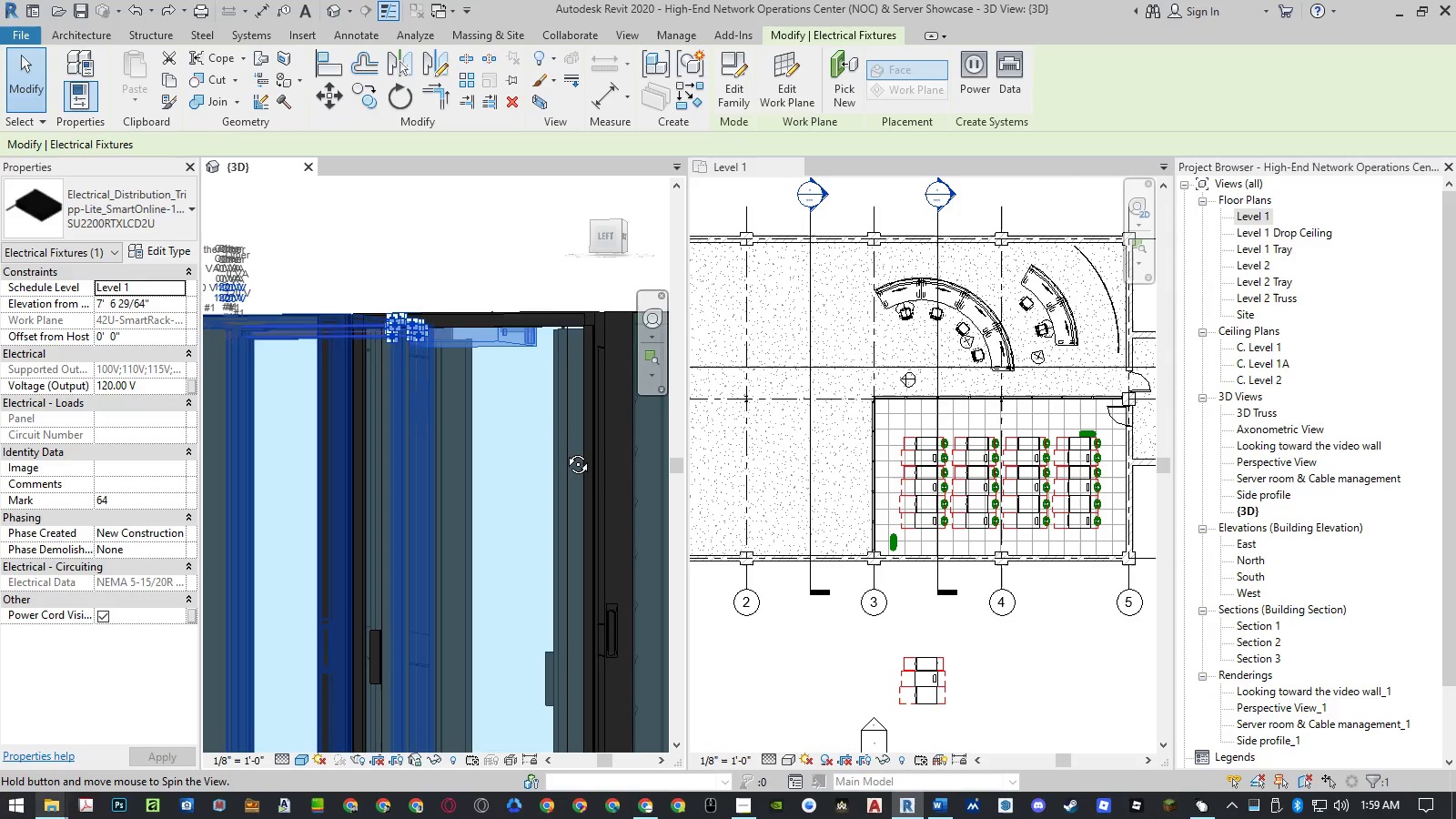 
hold_key(key=ShiftRight, duration=1.52)
 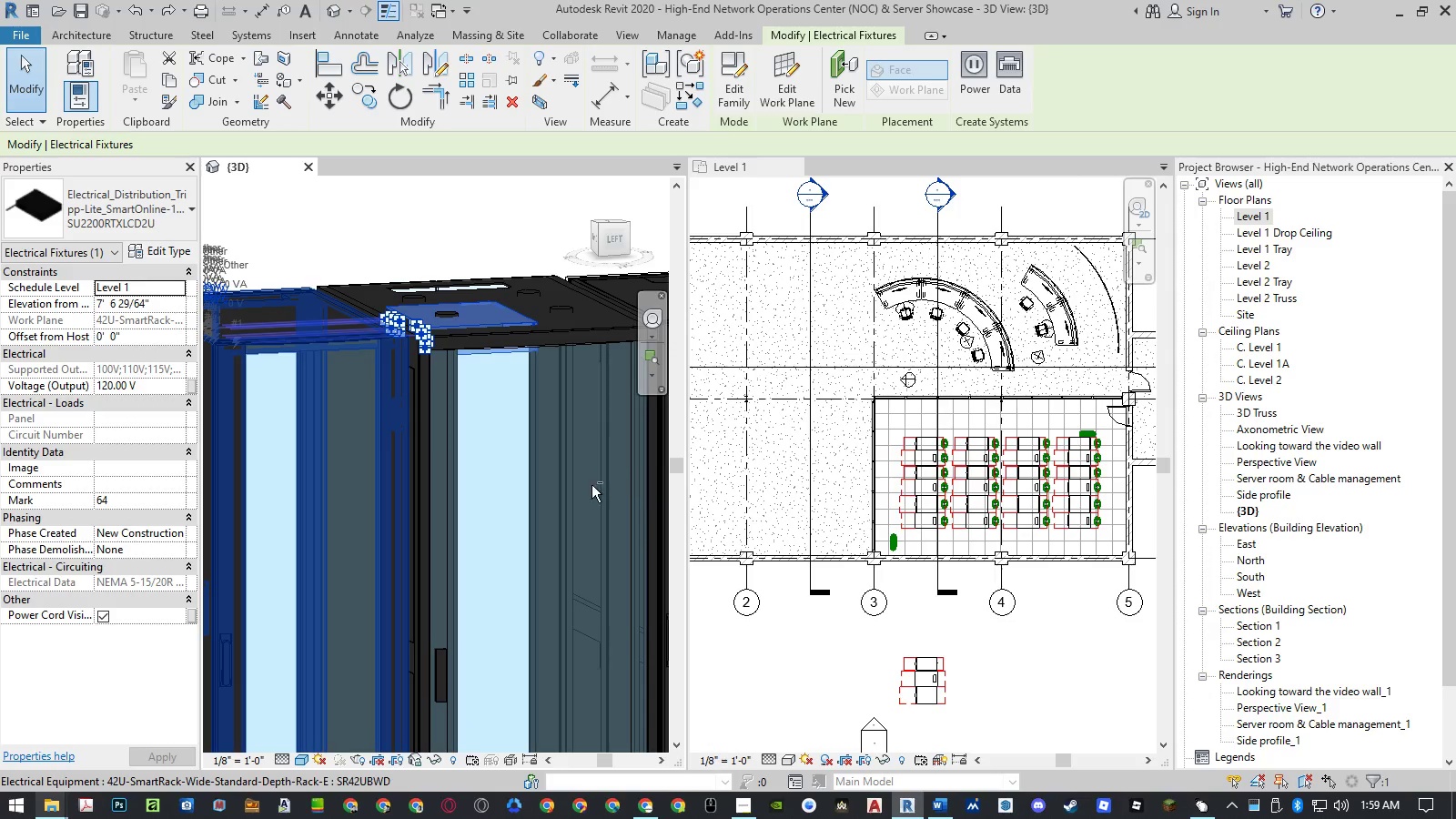 
hold_key(key=ShiftRight, duration=0.44)
 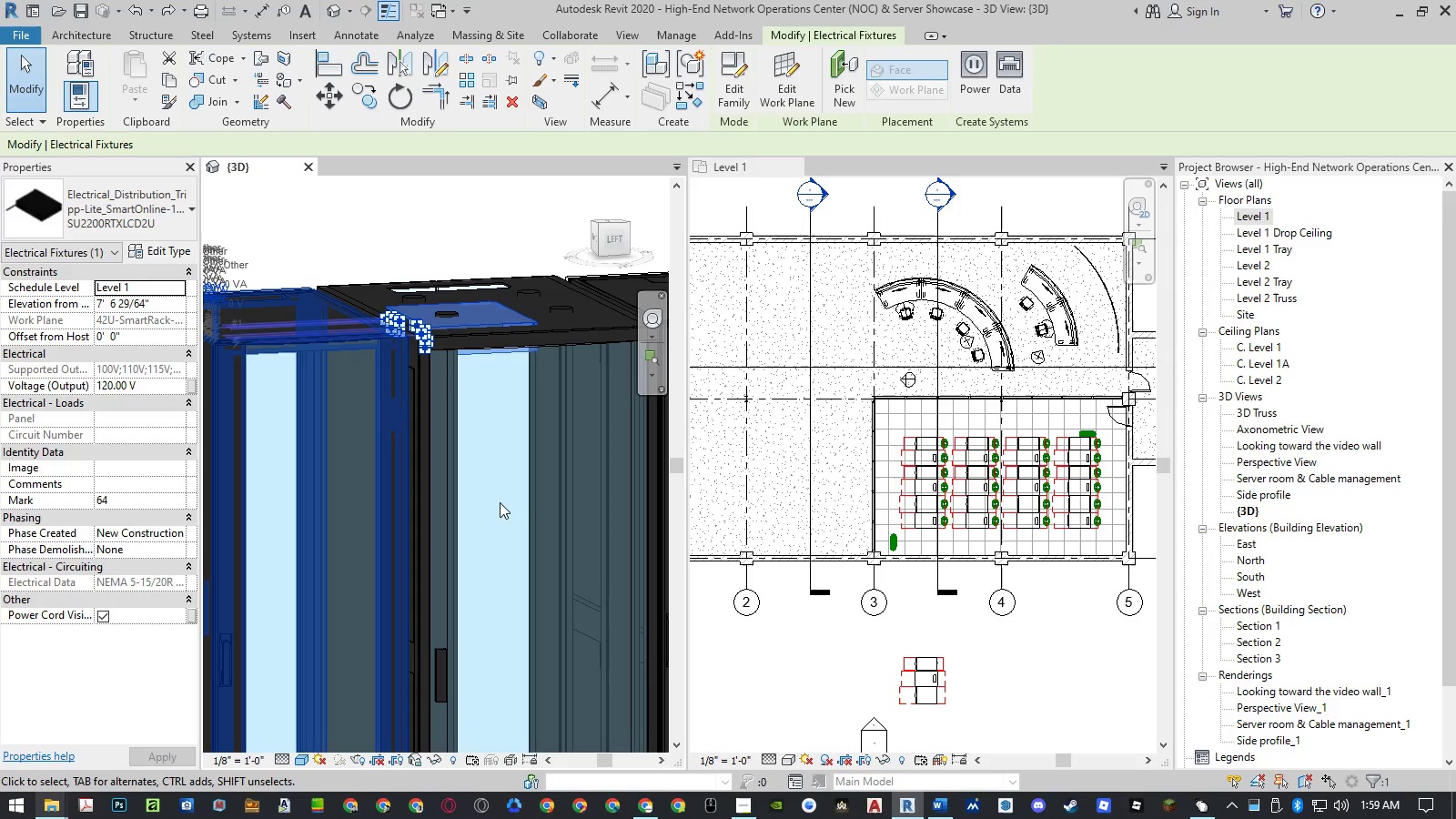 
scroll: coordinate [468, 463], scroll_direction: down, amount: 6.0
 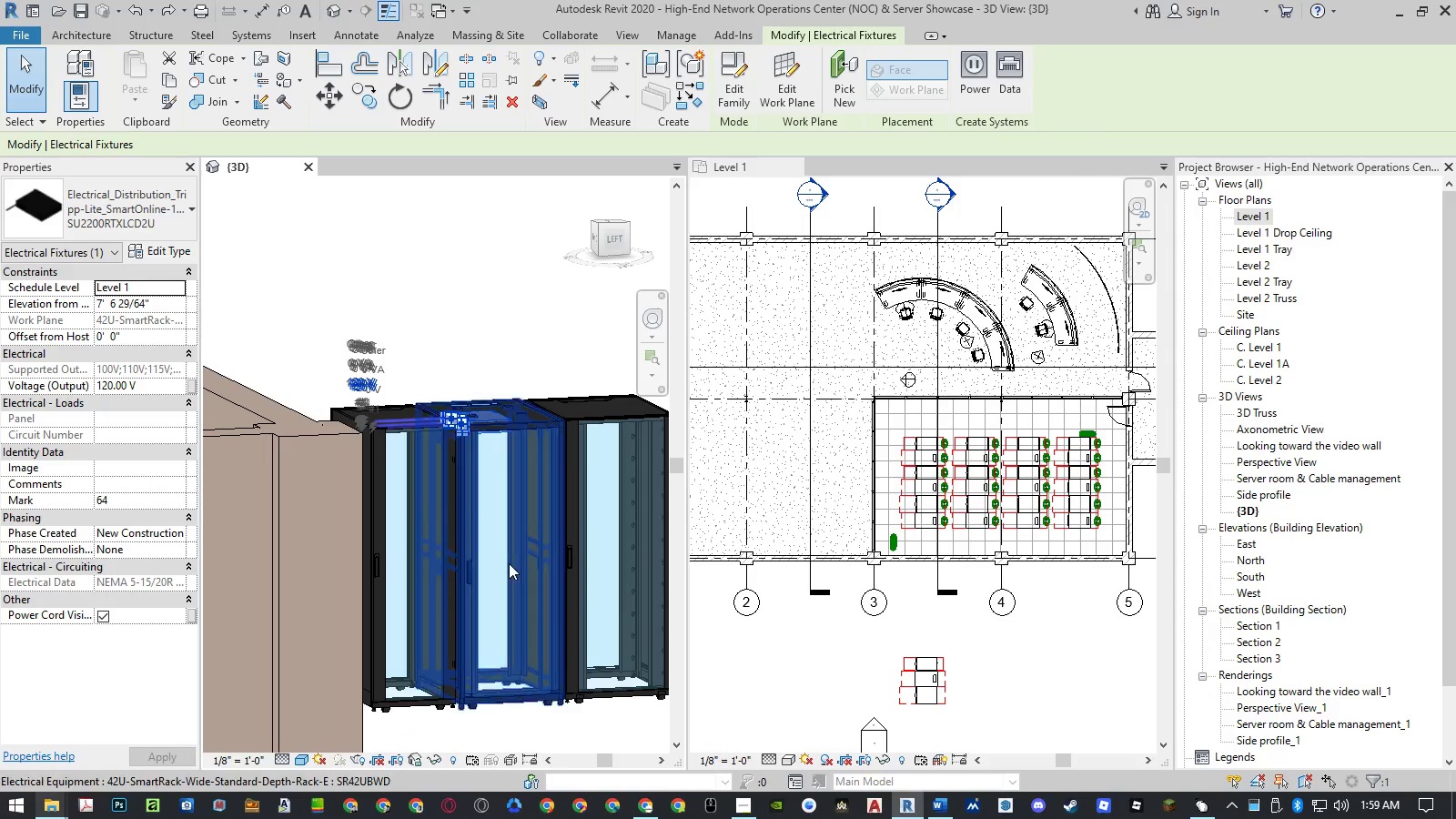 
scroll: coordinate [504, 356], scroll_direction: up, amount: 5.0
 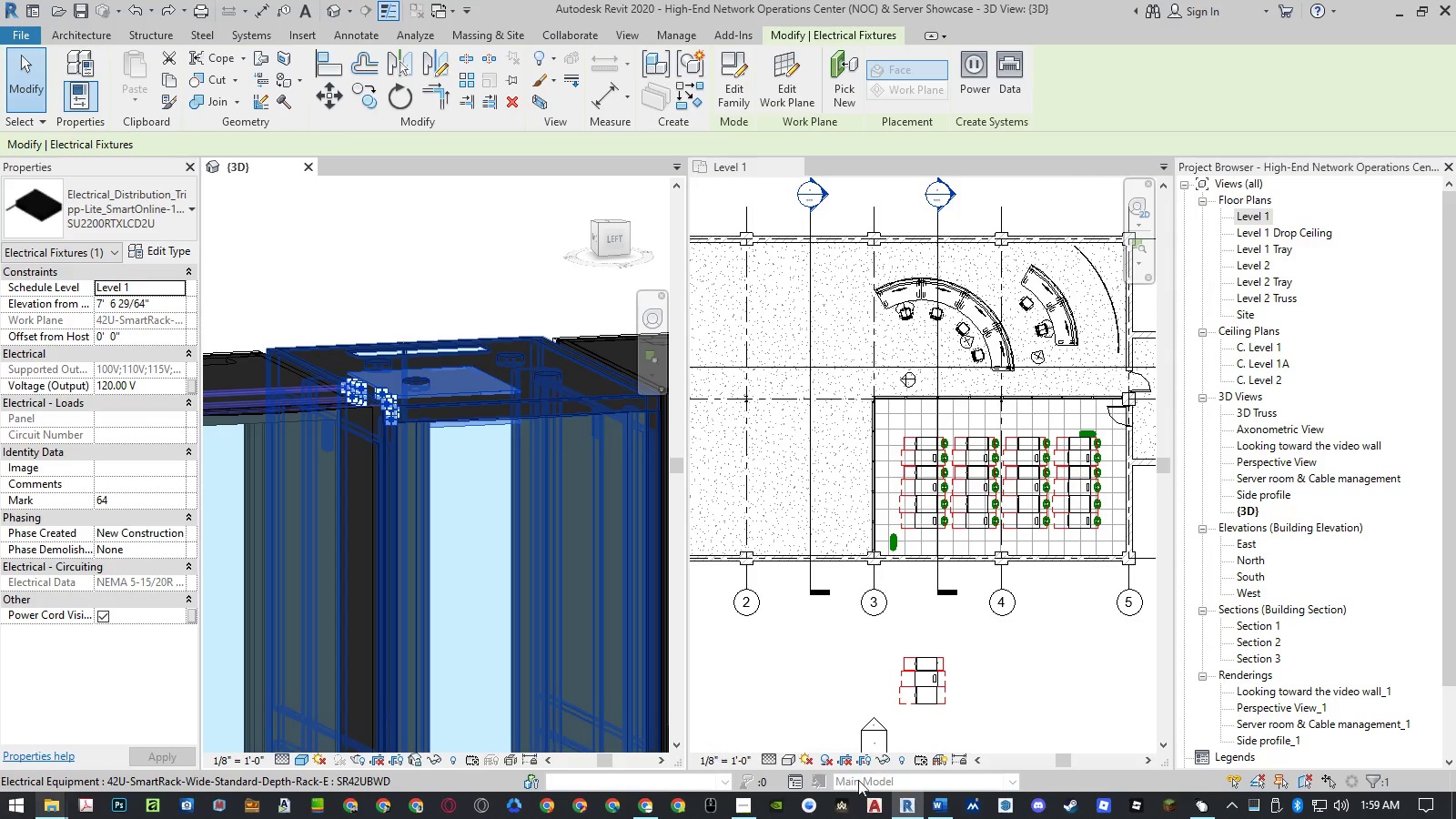 
wait(13.88)
 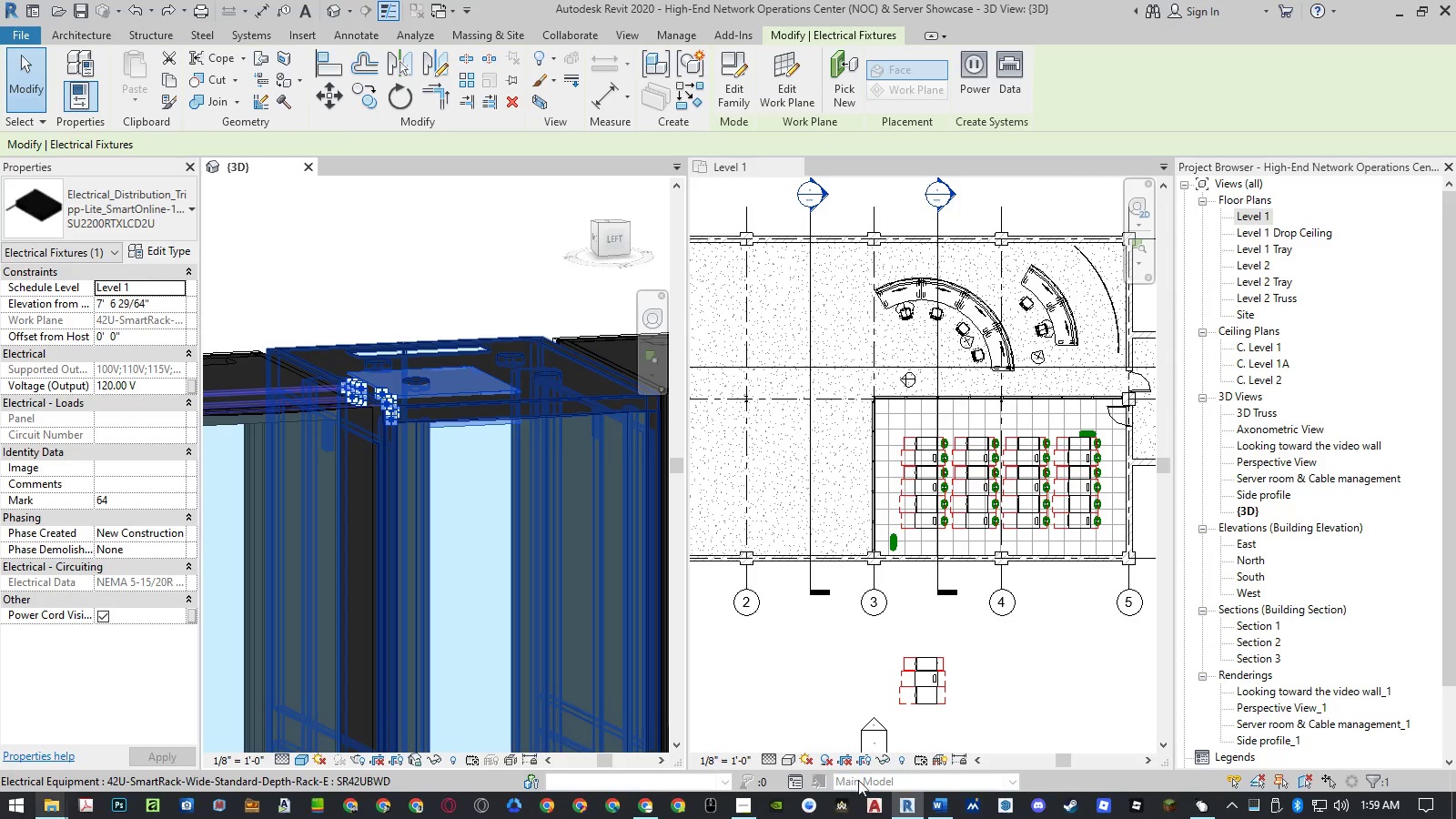 
left_click([444, 207])
 